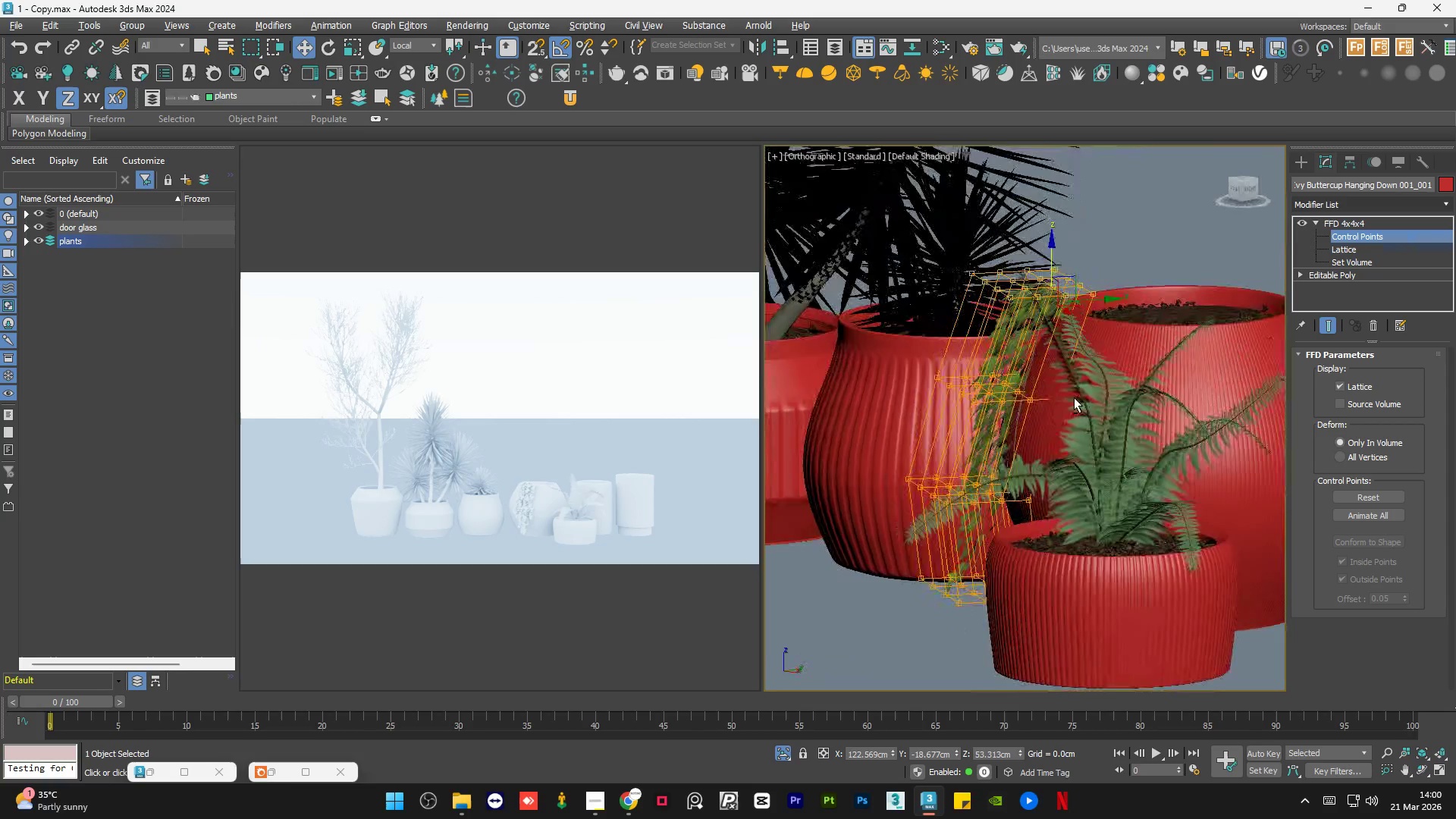 
hold_key(key=AltLeft, duration=1.0)
 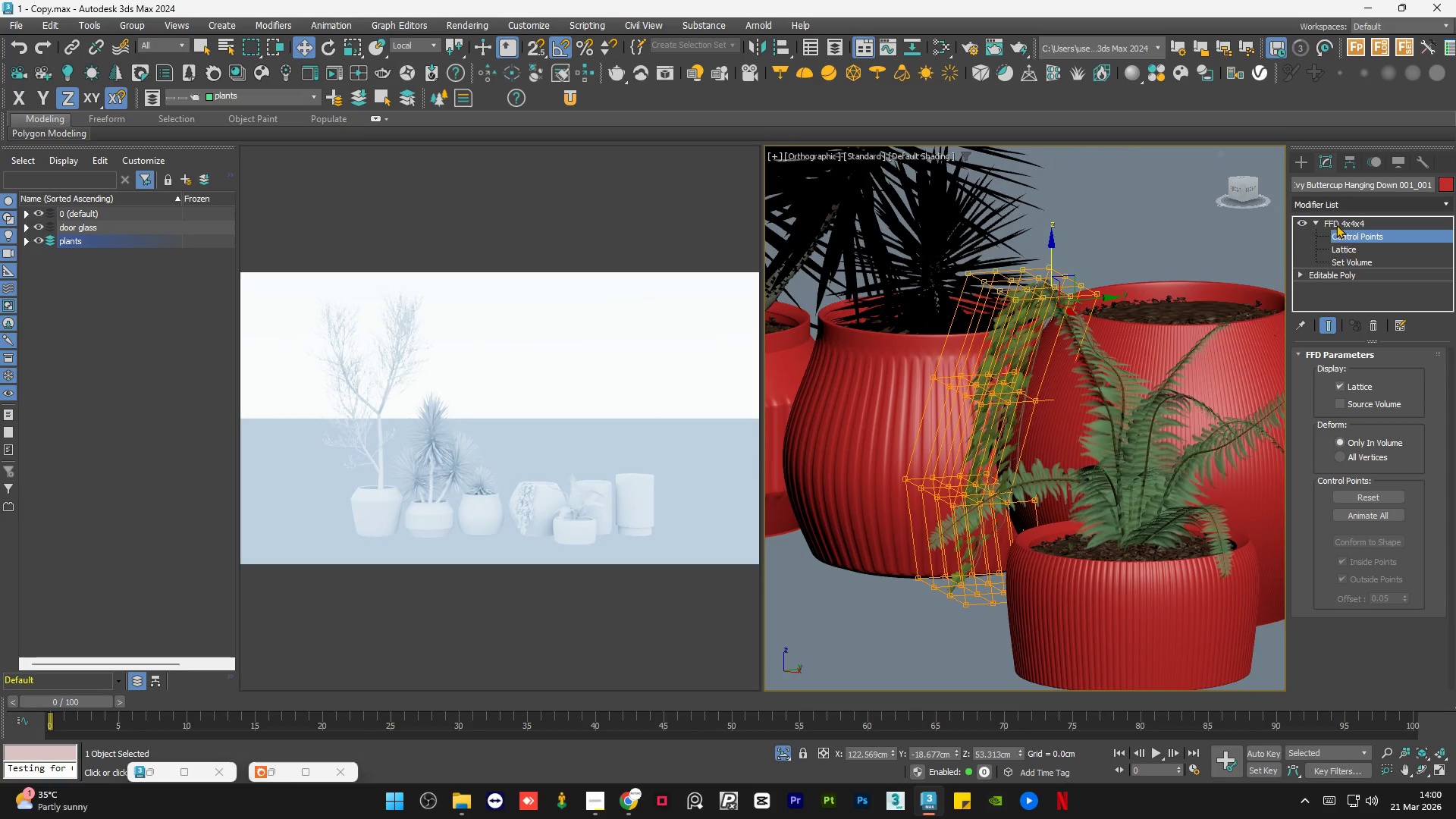 
left_click([1345, 219])
 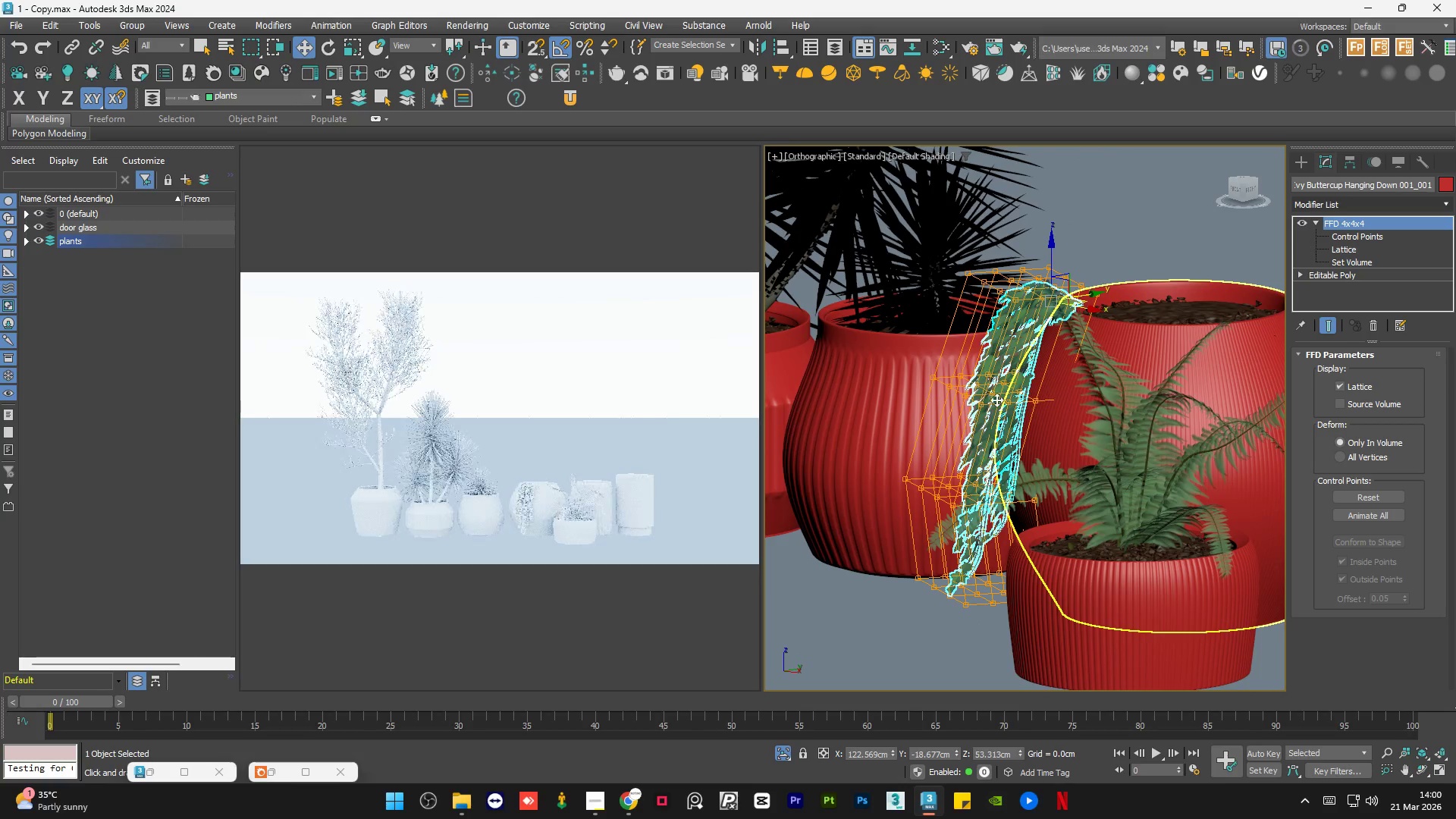 
hold_key(key=AltLeft, duration=1.5)
 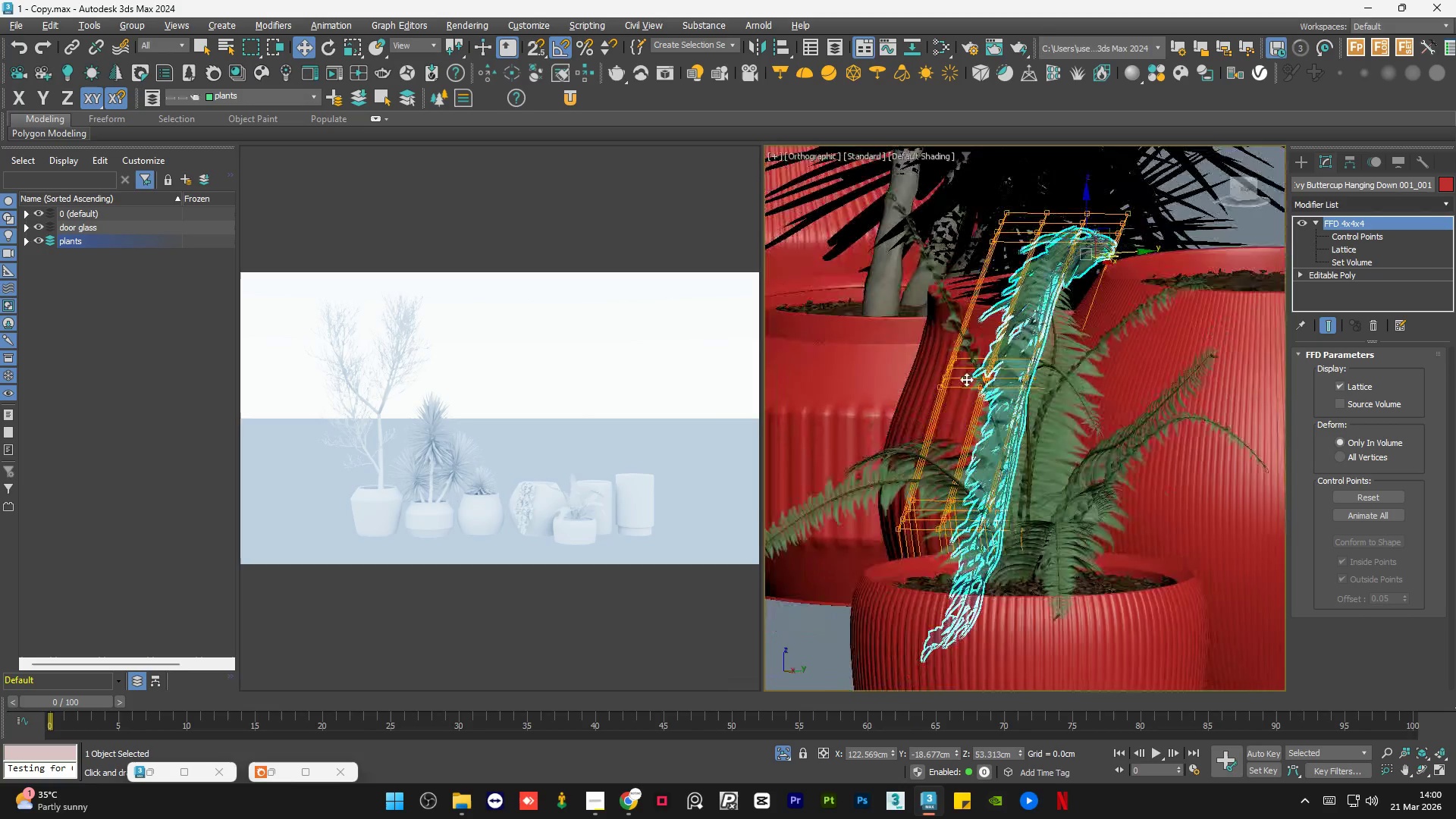 
scroll: coordinate [972, 422], scroll_direction: up, amount: 1.0
 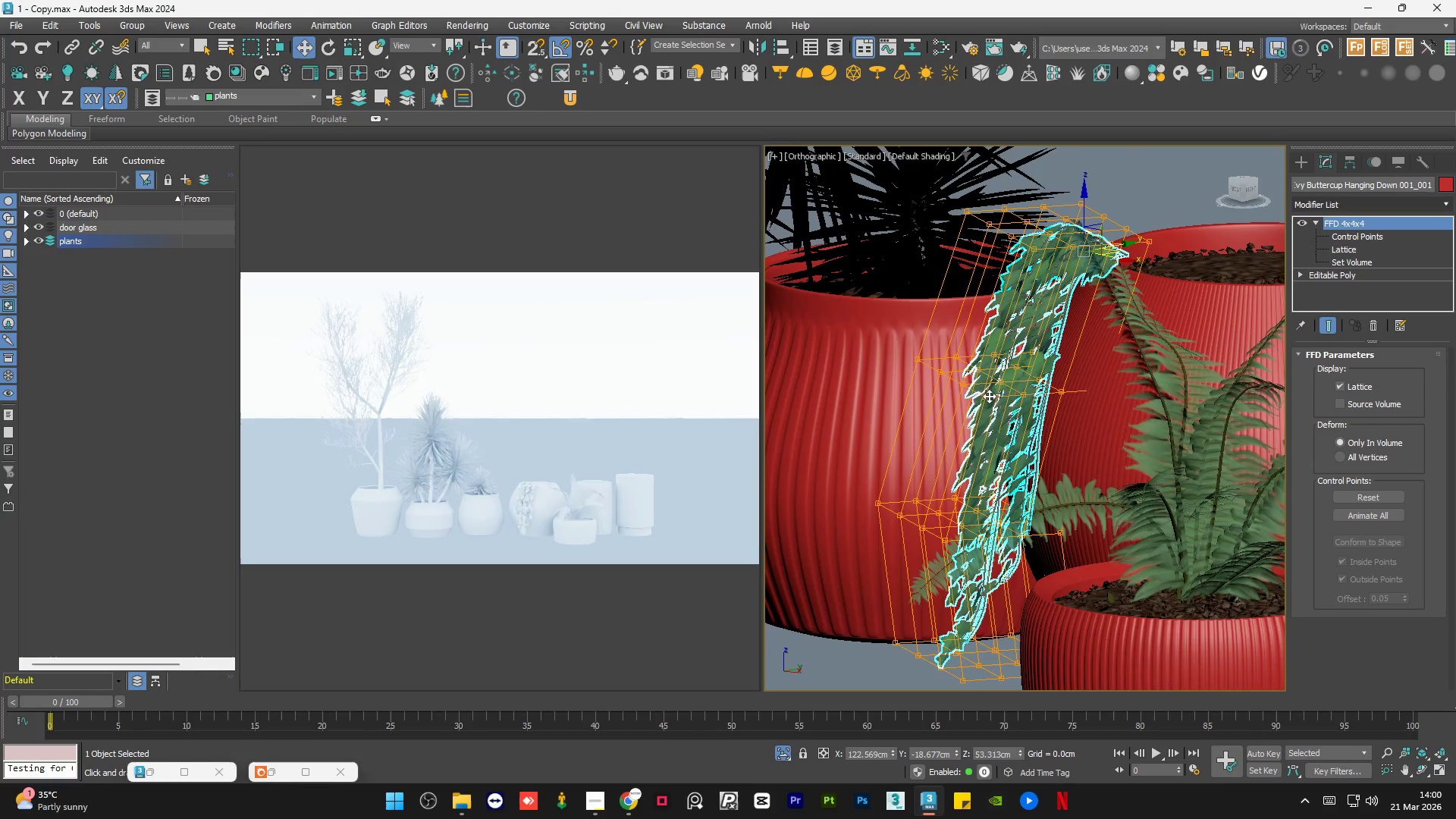 
key(Alt+AltLeft)
 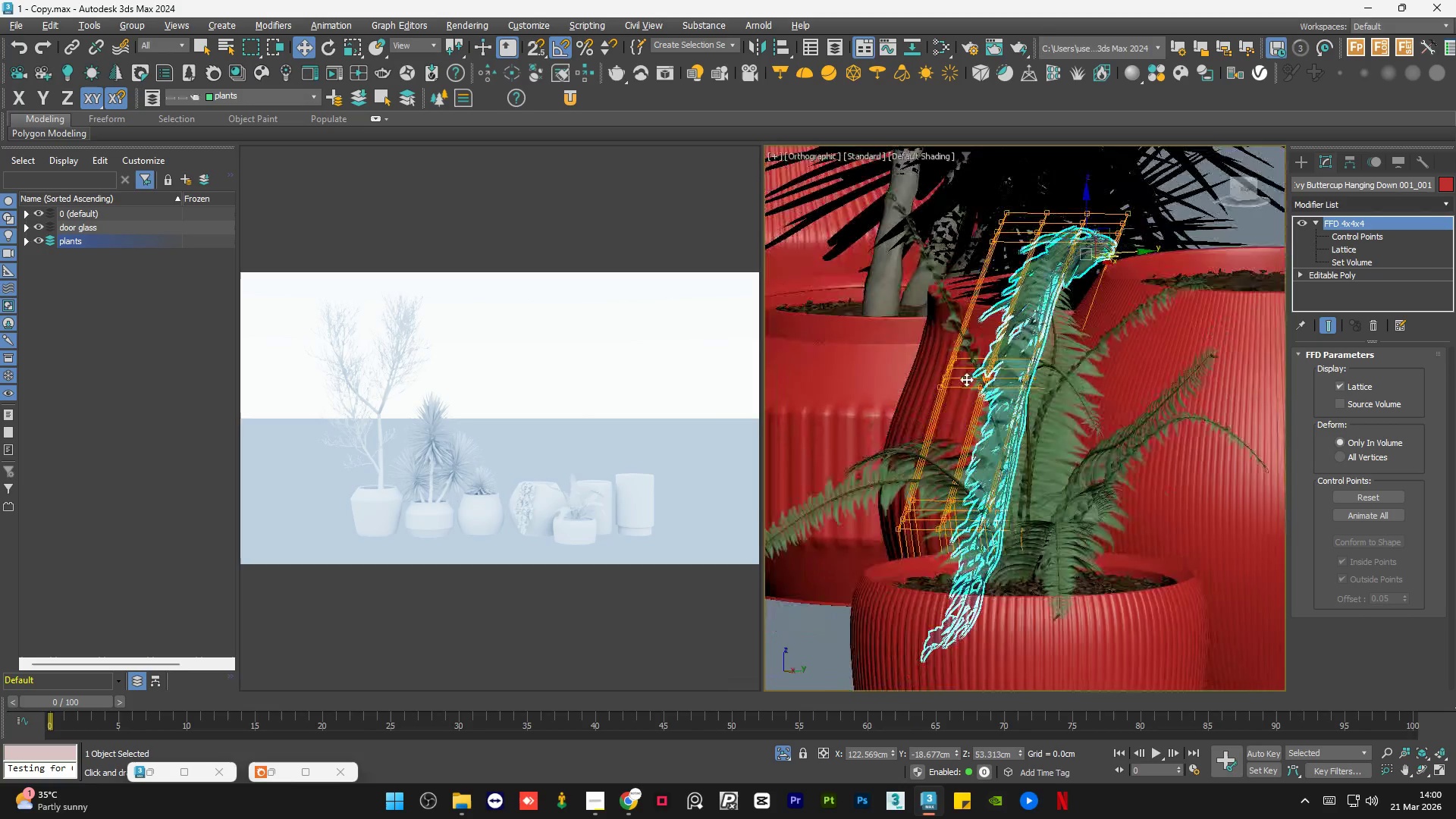 
key(Alt+AltLeft)
 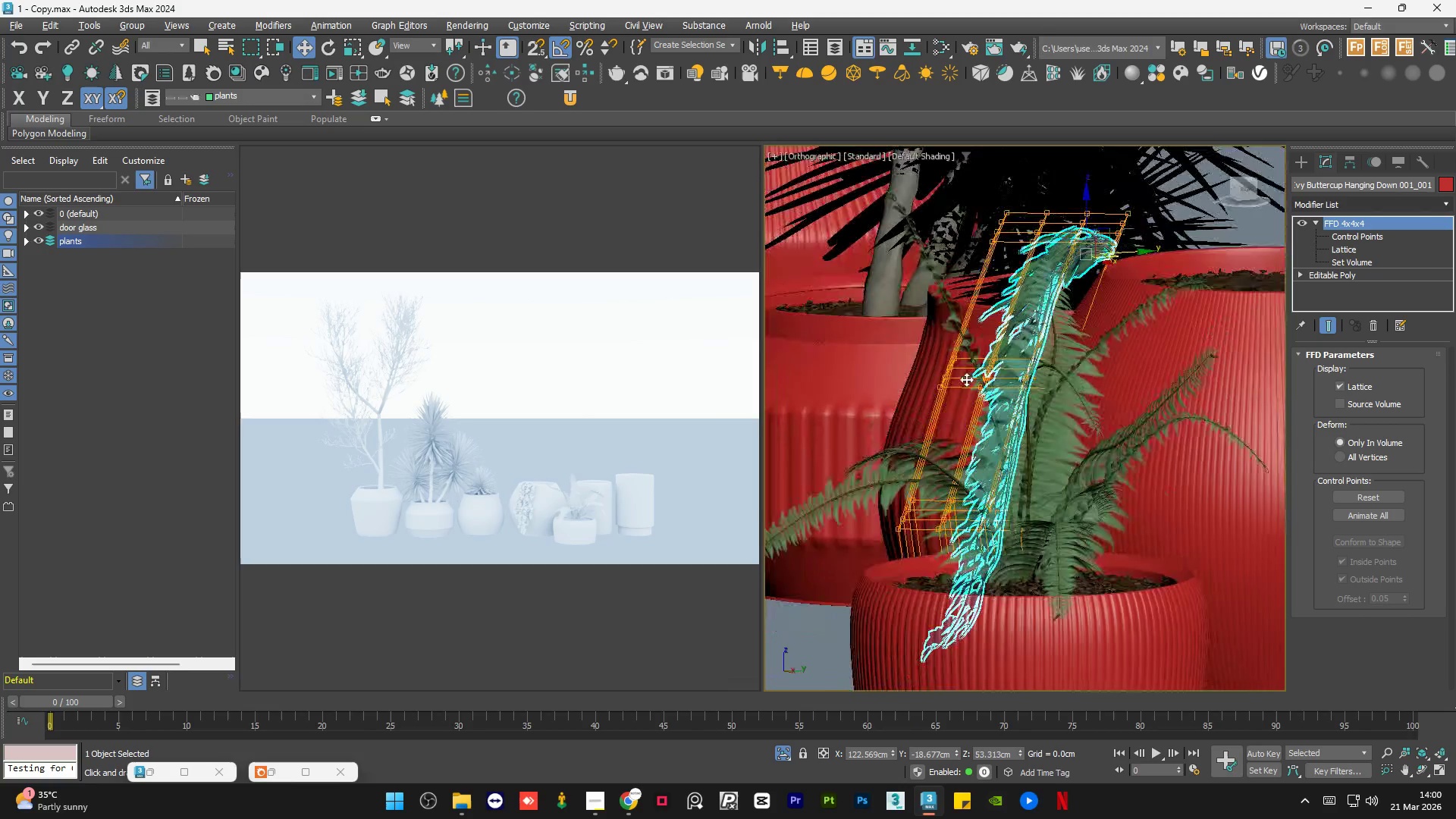 
key(Alt+AltLeft)
 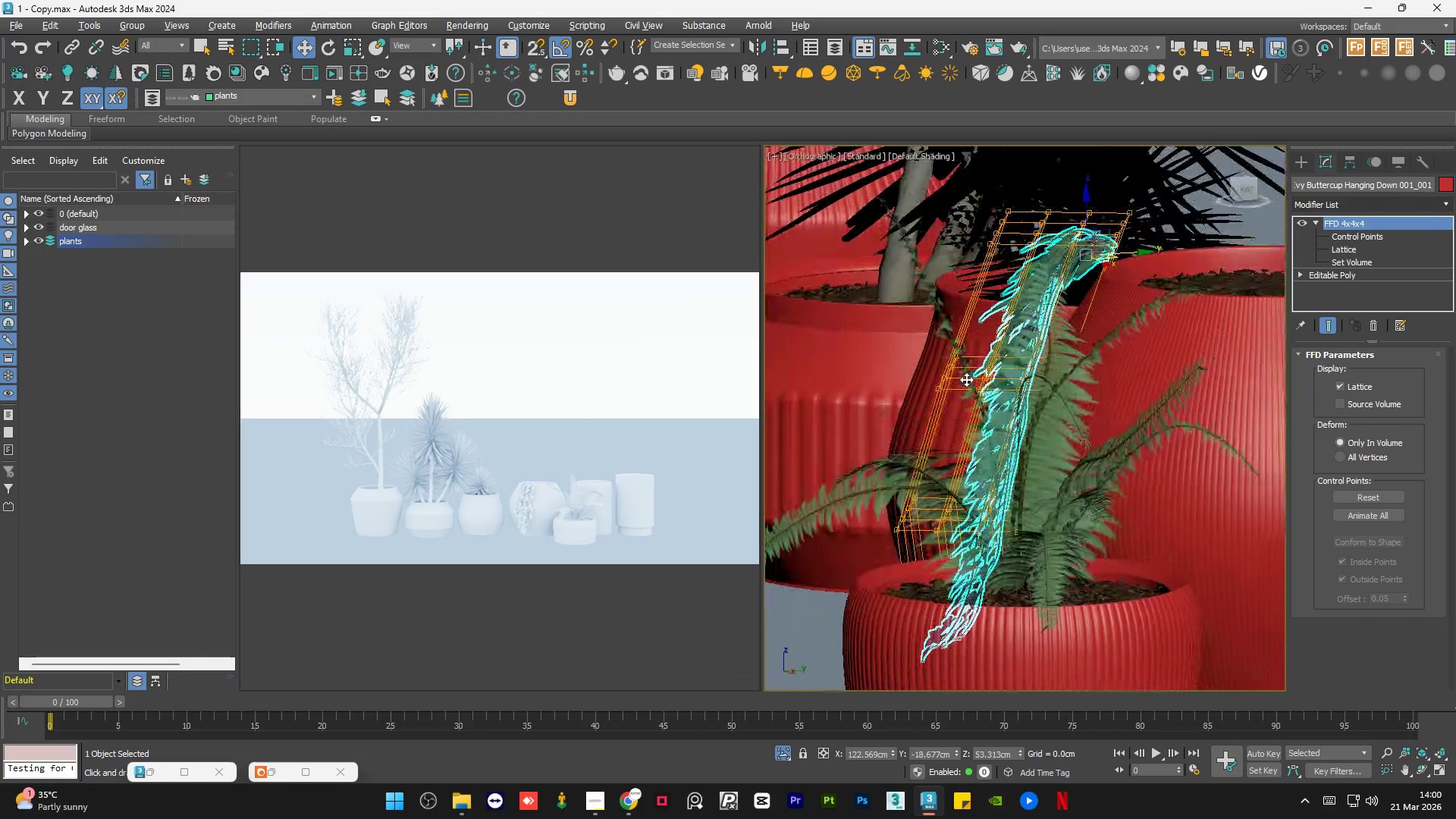 
key(Alt+AltLeft)
 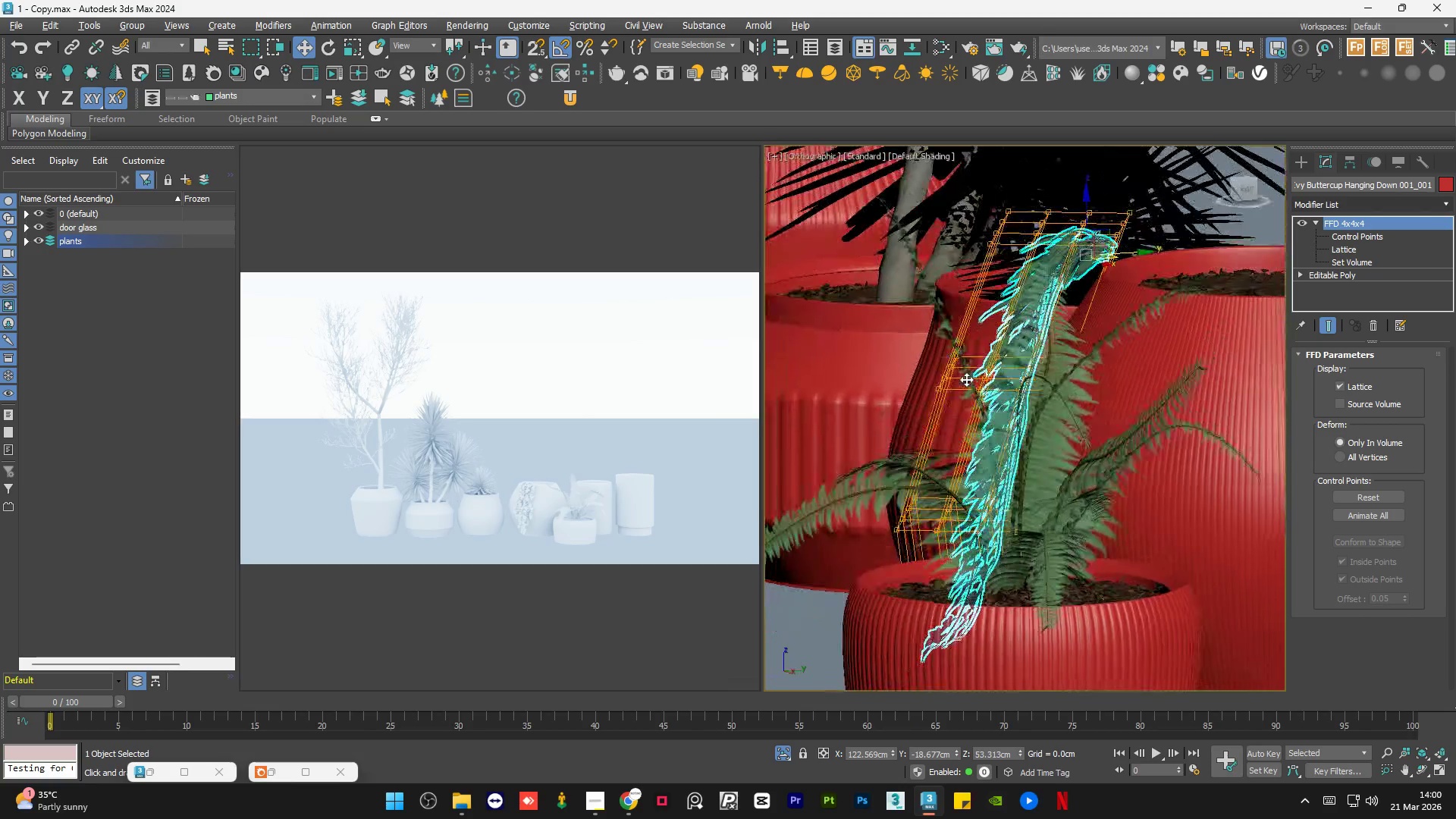 
key(Alt+AltLeft)
 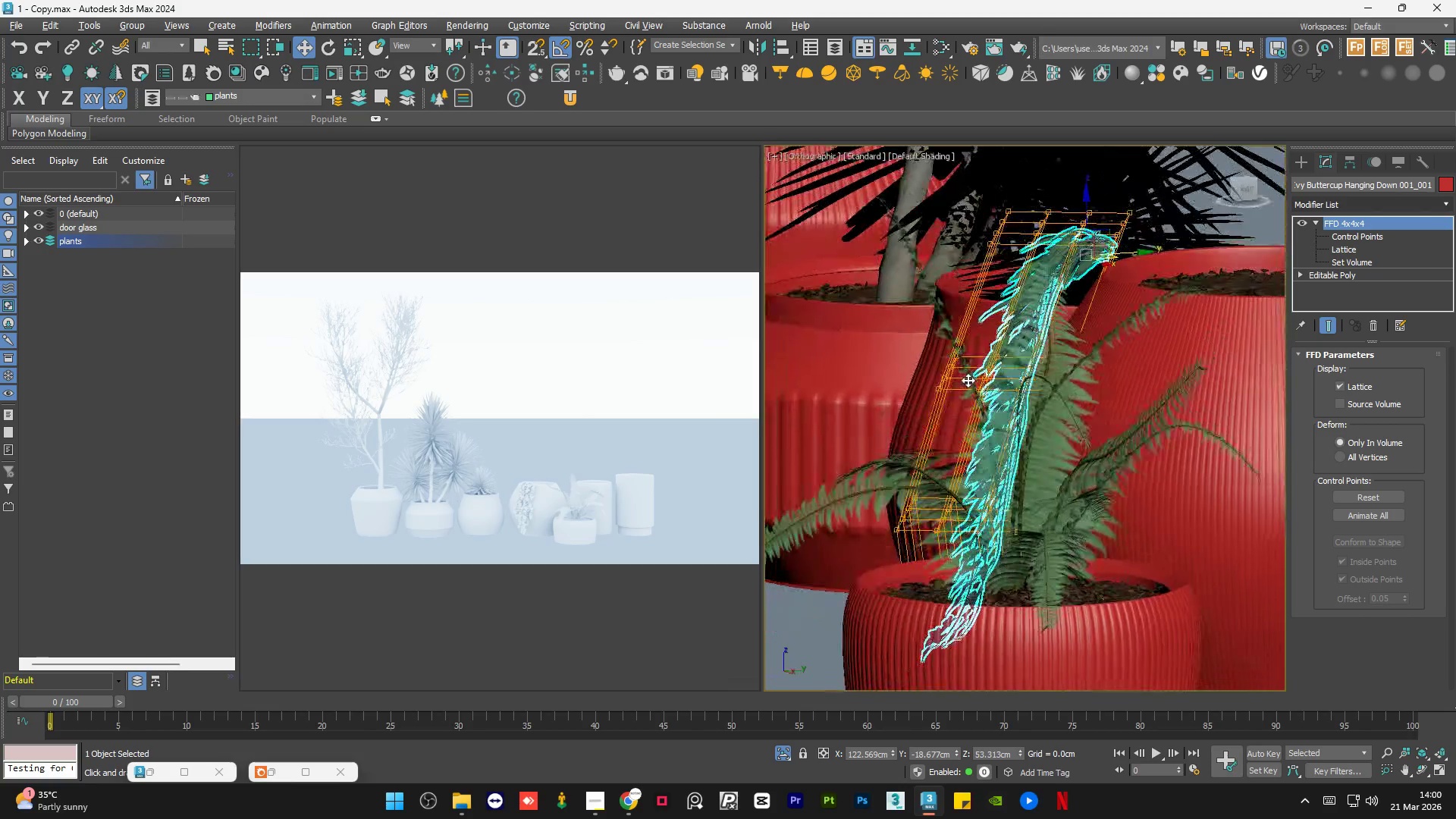 
key(Alt+AltLeft)
 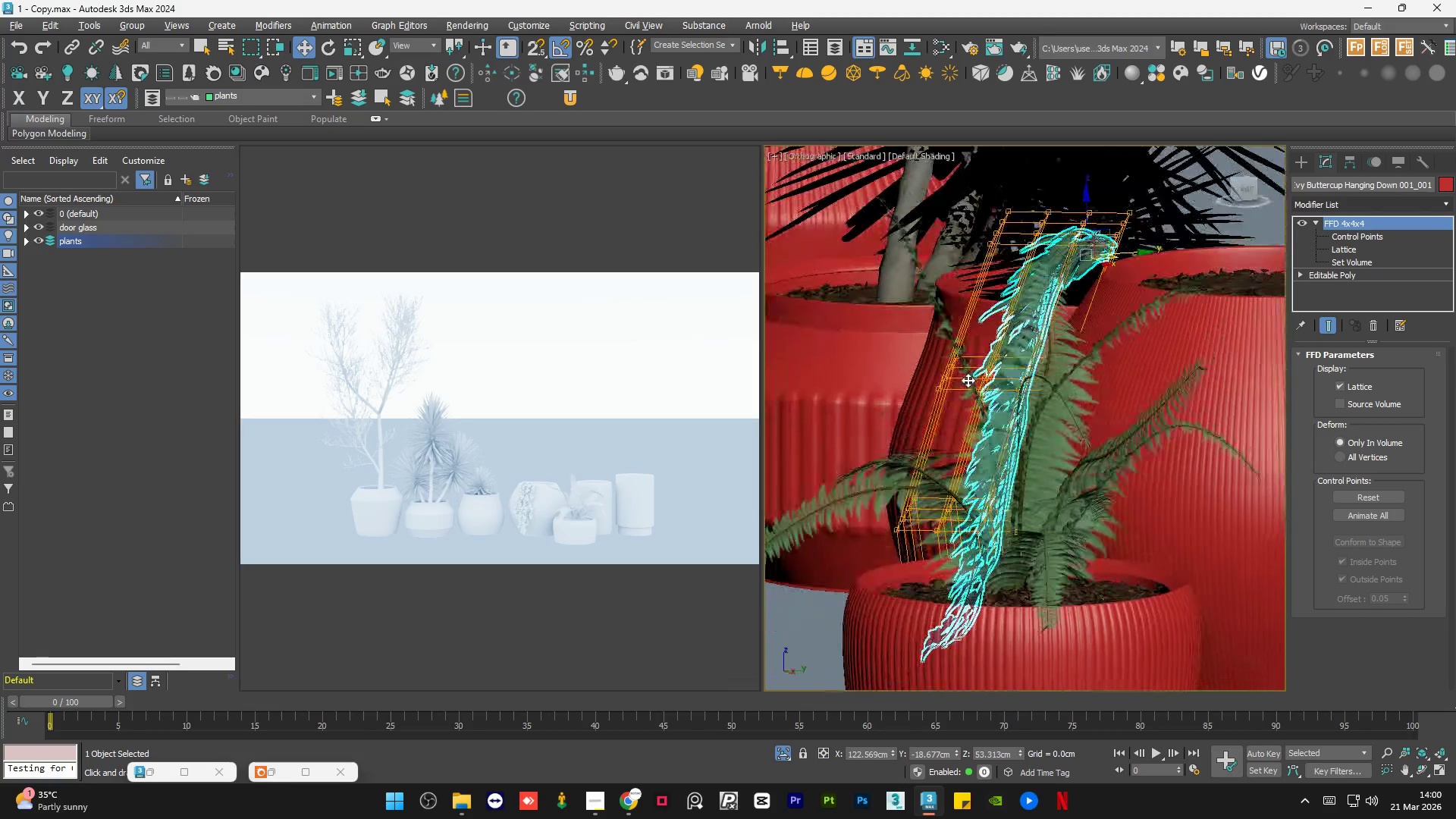 
key(Alt+AltLeft)
 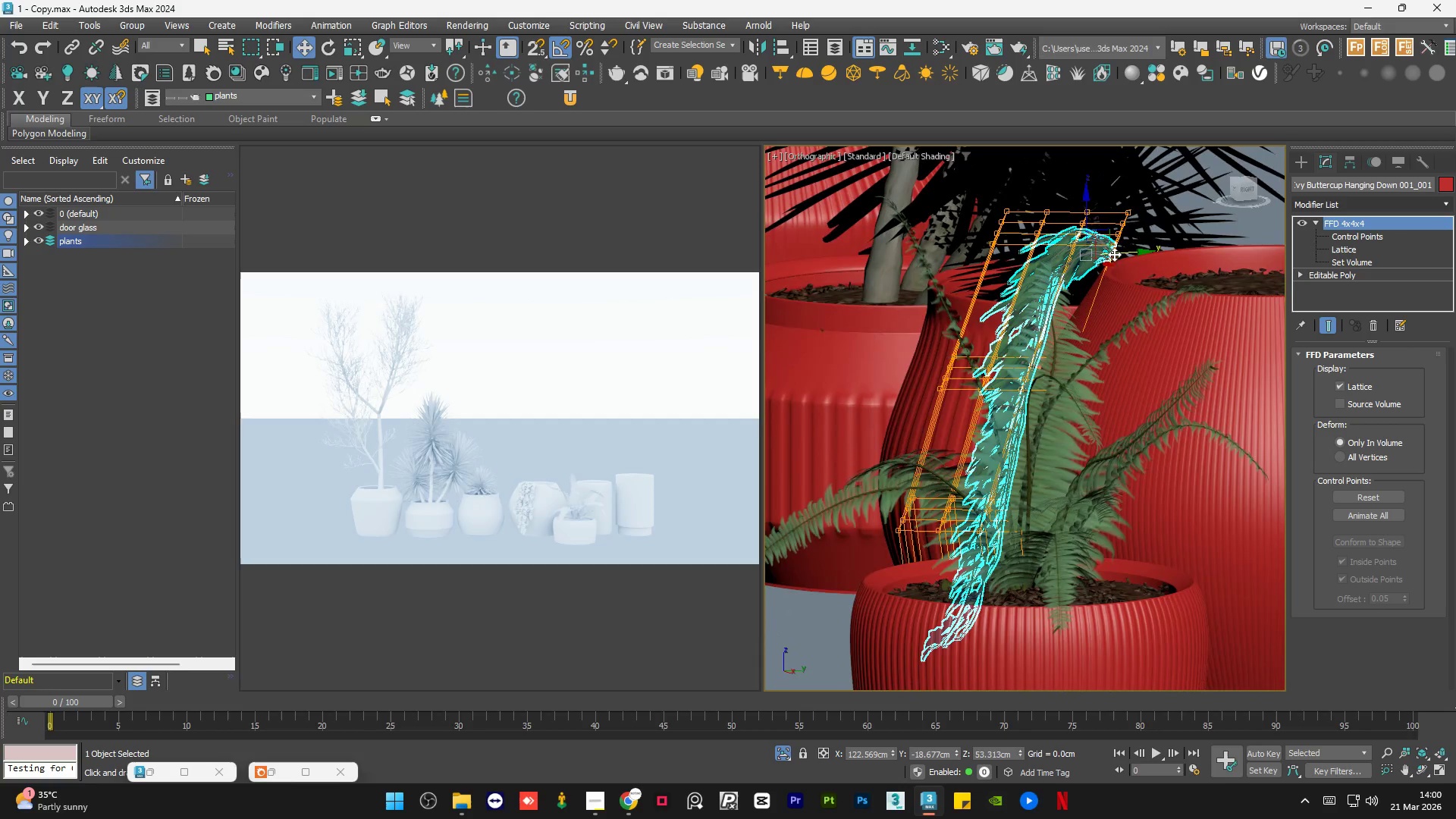 
left_click_drag(start_coordinate=[1118, 255], to_coordinate=[1128, 256])
 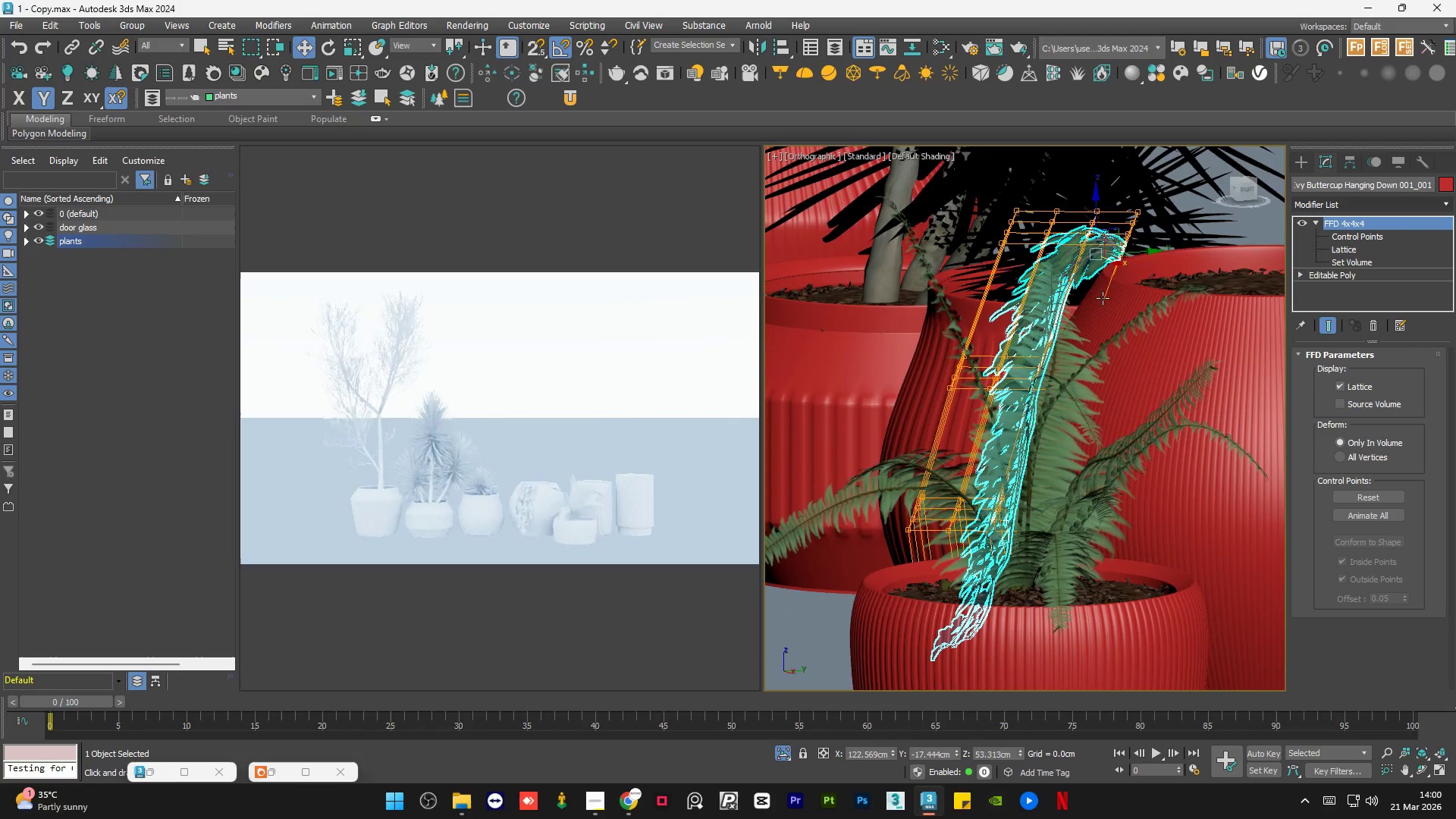 
hold_key(key=AltLeft, duration=0.67)
 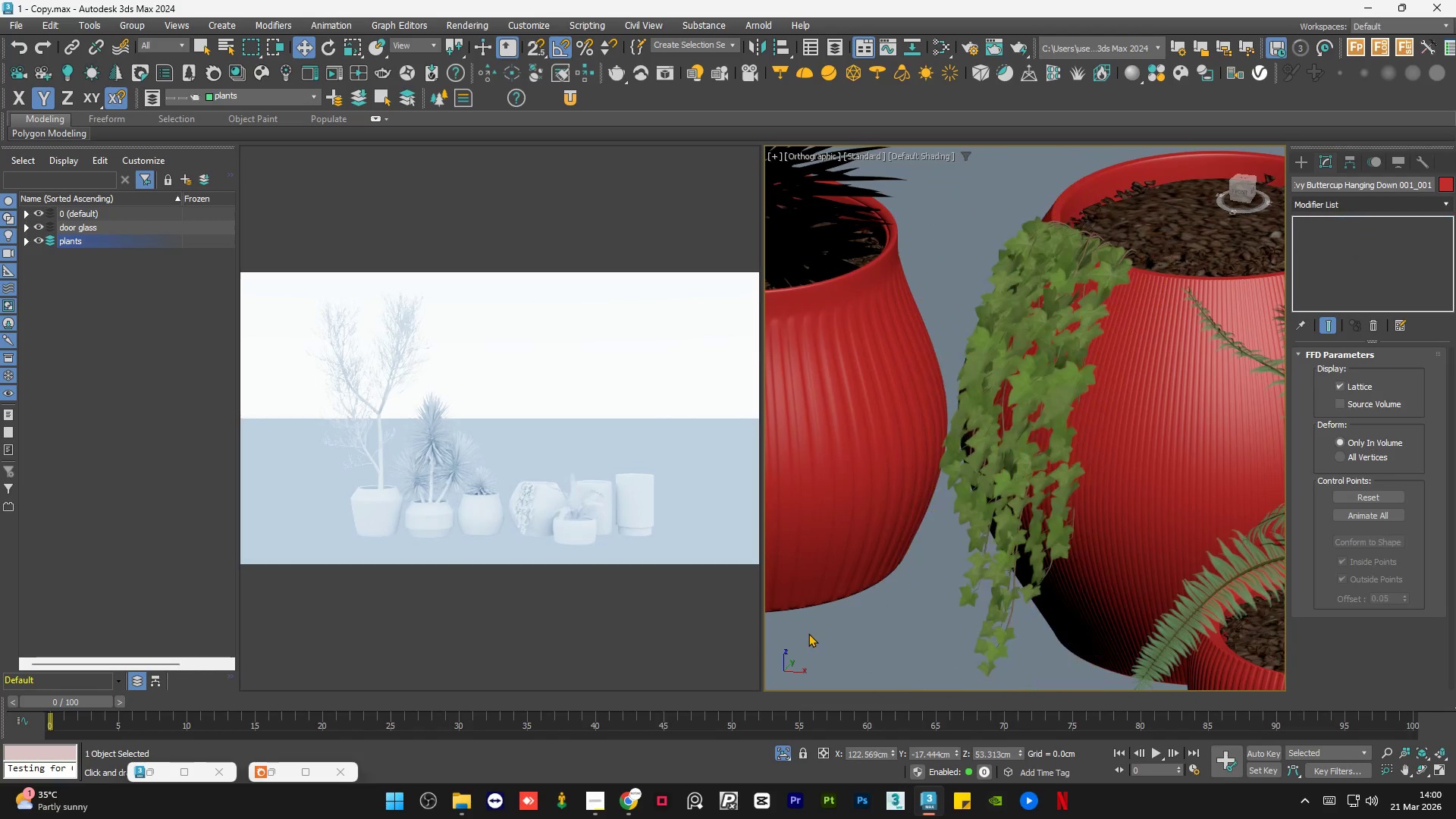 
double_click([808, 633])
 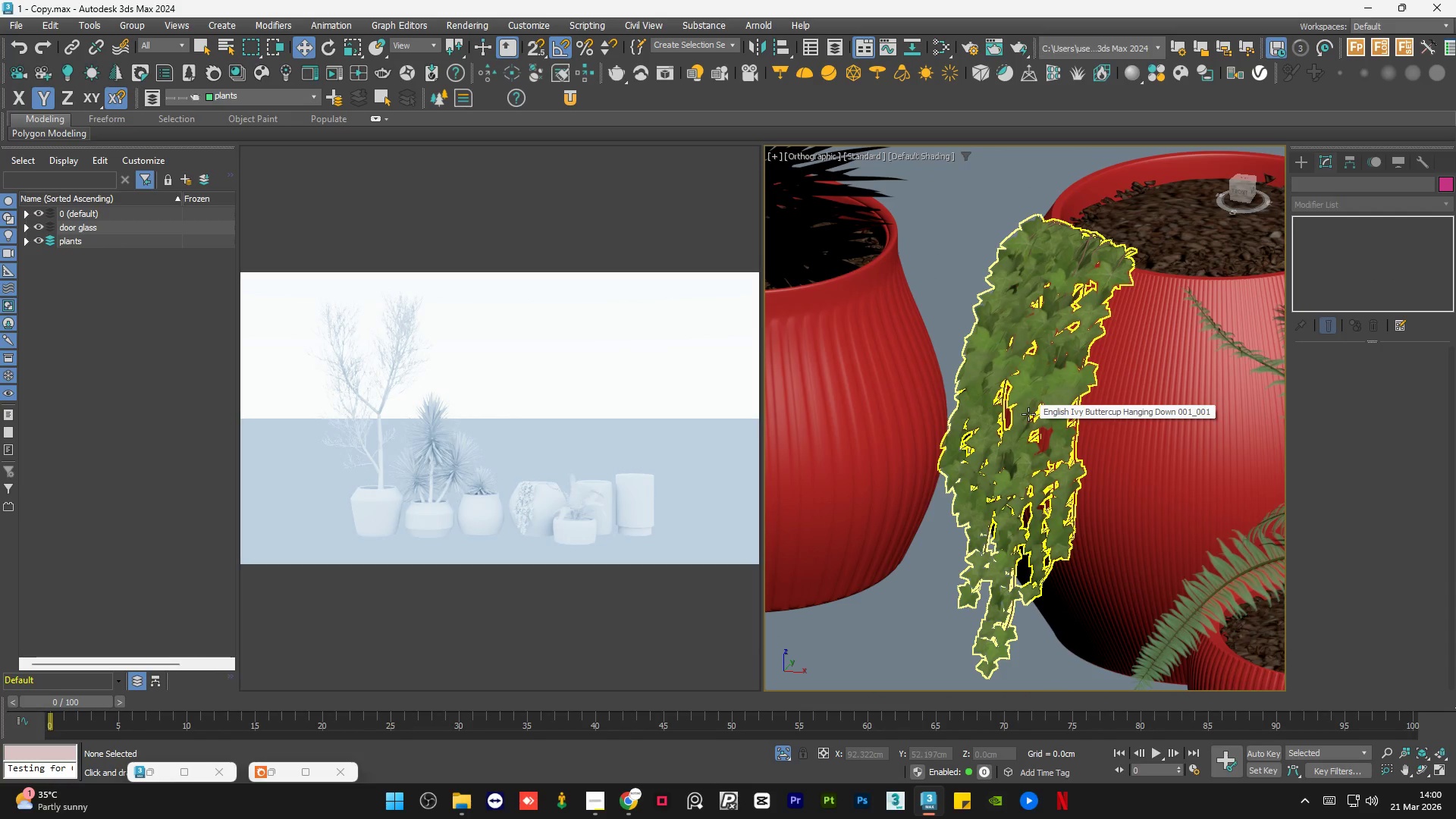 
scroll: coordinate [1003, 378], scroll_direction: down, amount: 3.0
 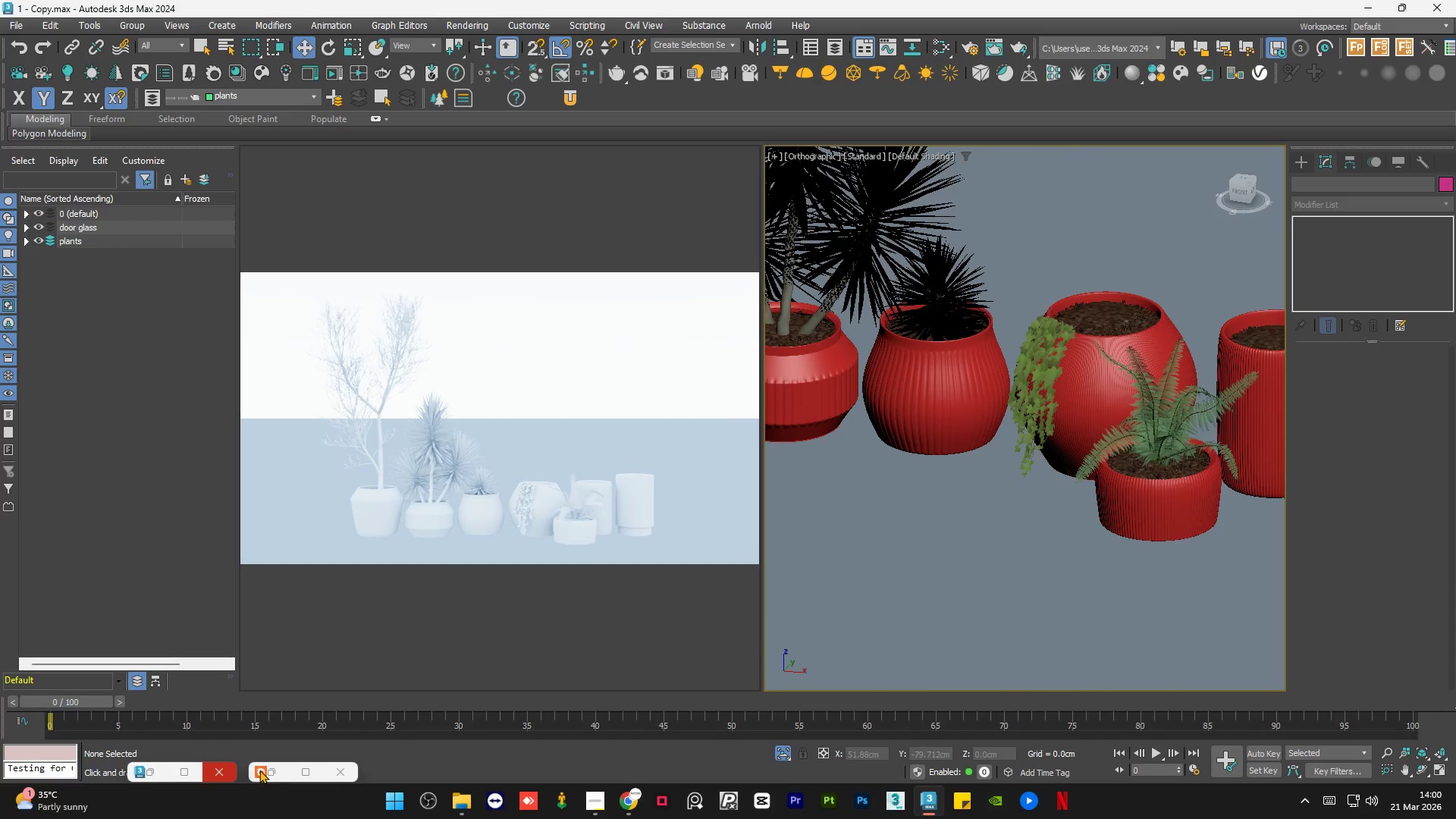 
left_click([271, 770])
 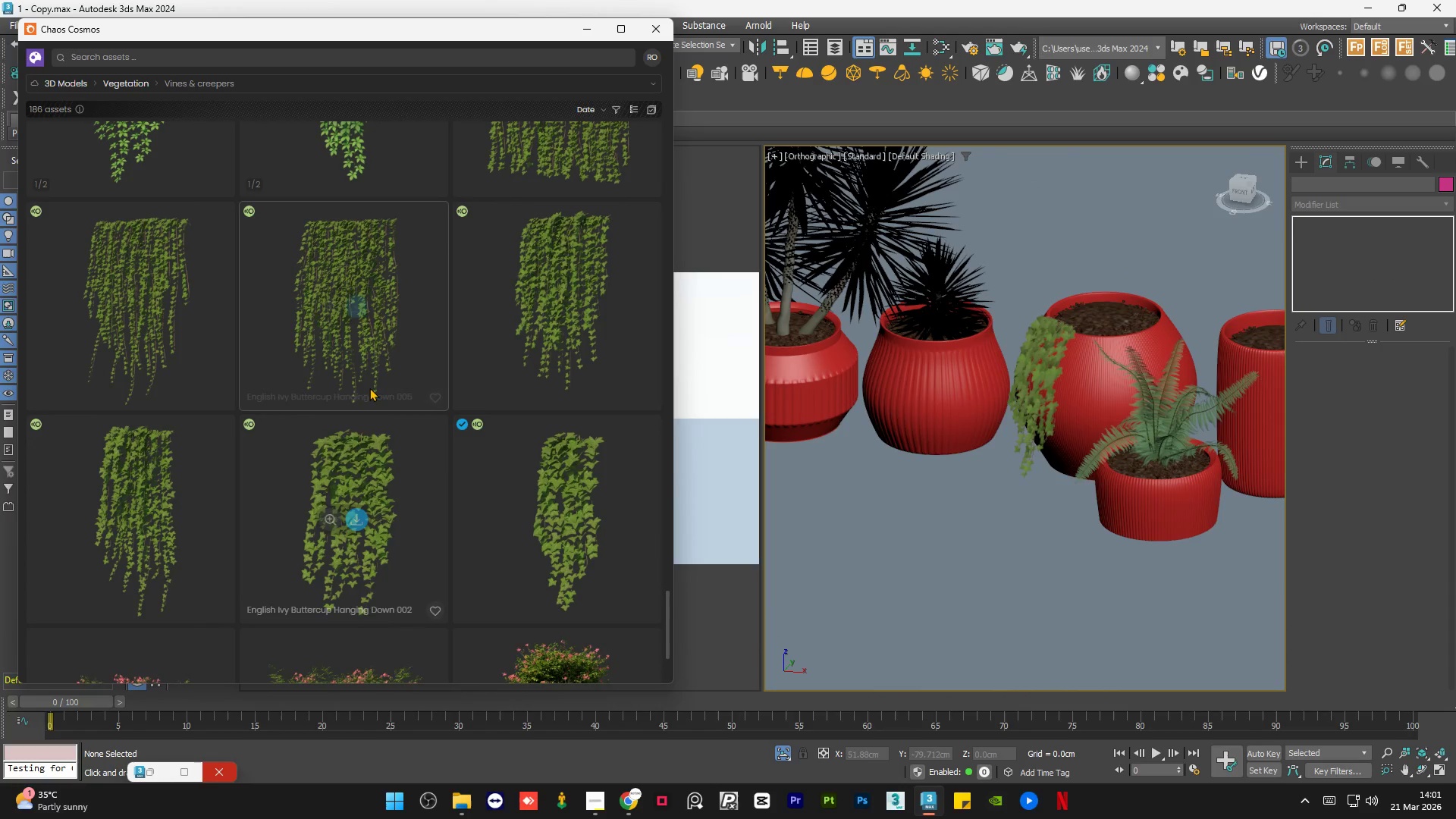 
scroll: coordinate [386, 400], scroll_direction: down, amount: 8.0
 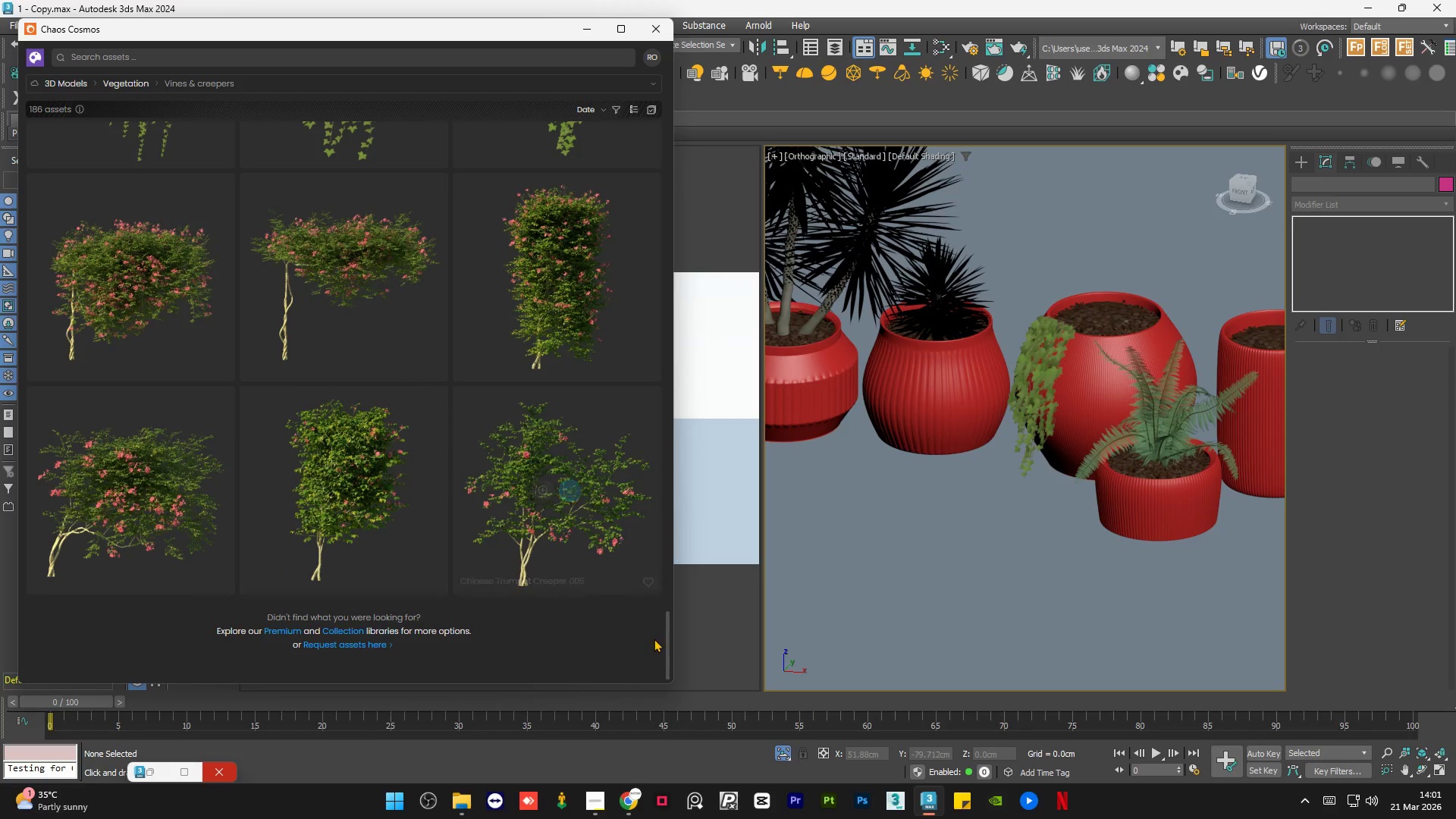 
left_click_drag(start_coordinate=[667, 640], to_coordinate=[687, 61])
 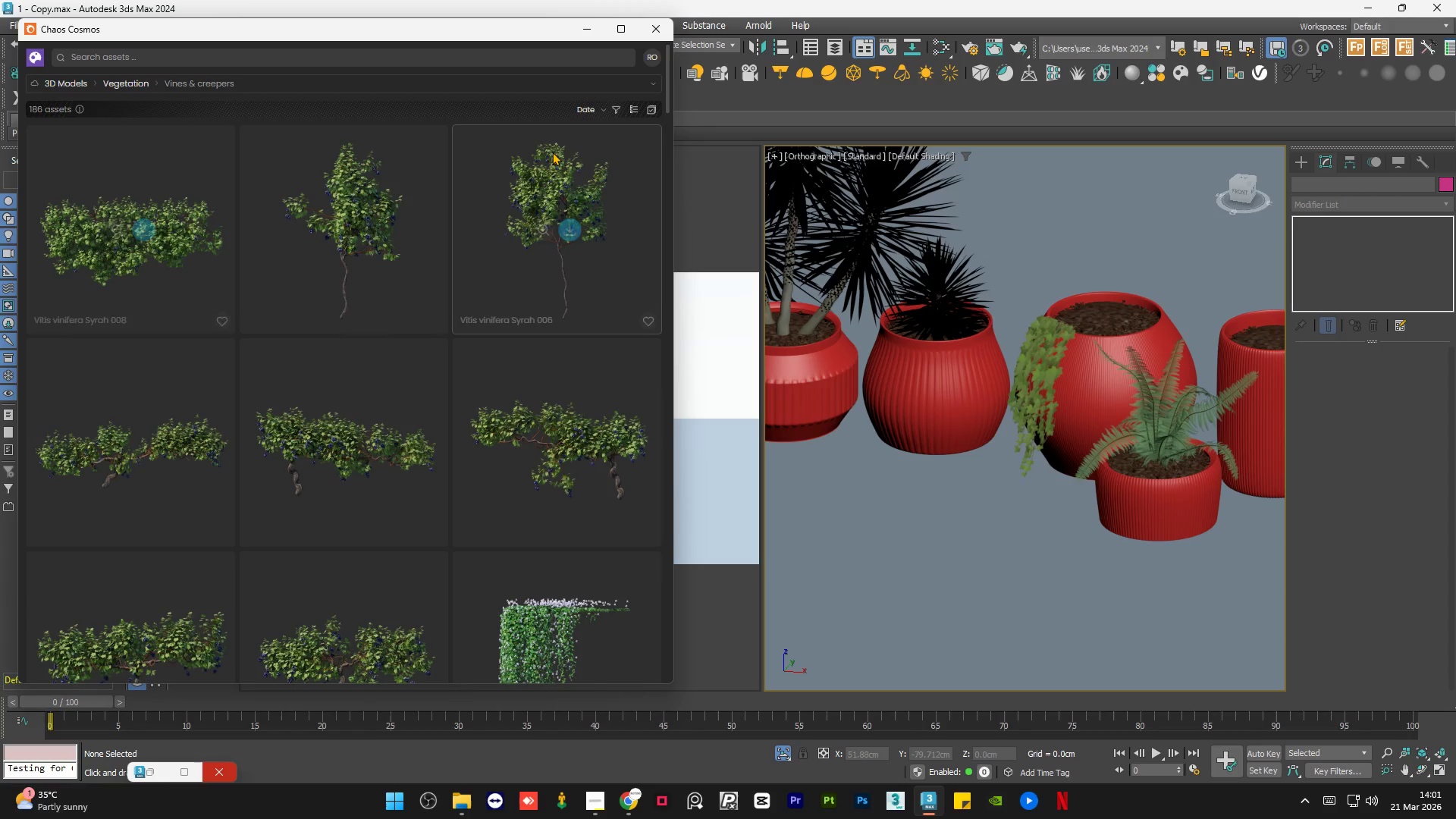 
left_click_drag(start_coordinate=[665, 96], to_coordinate=[675, 32])
 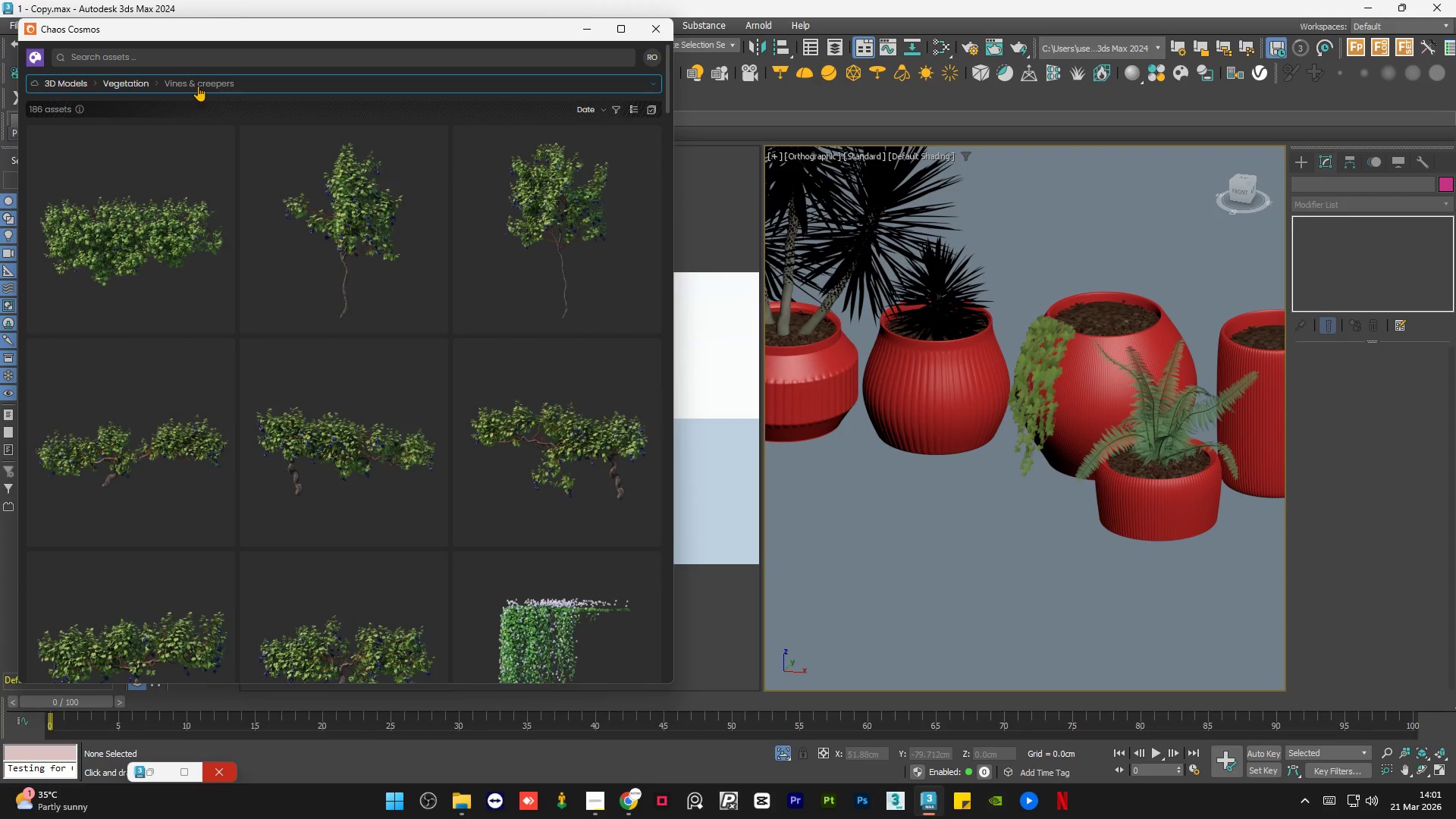 
left_click([198, 86])
 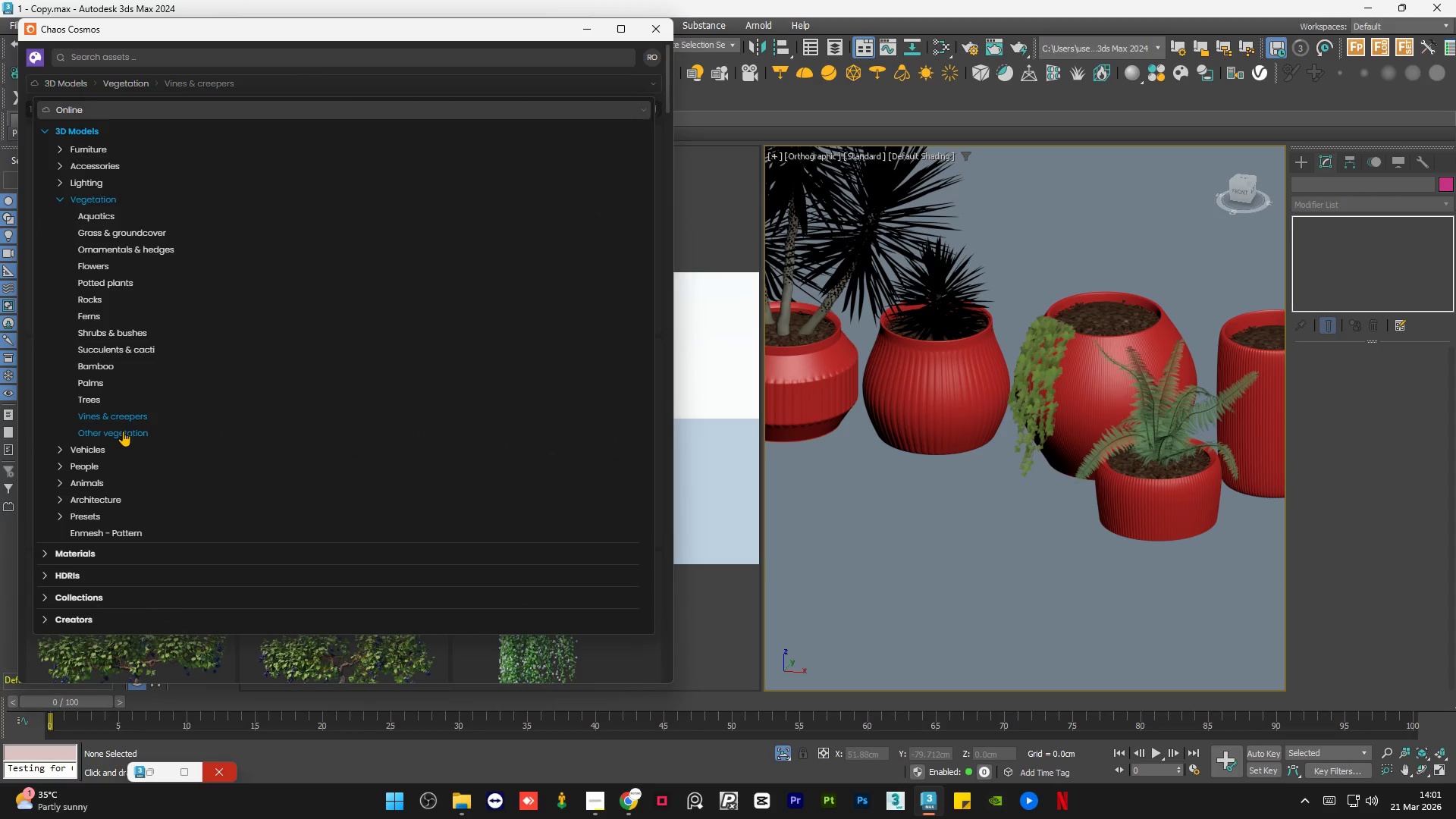 
left_click([130, 328])
 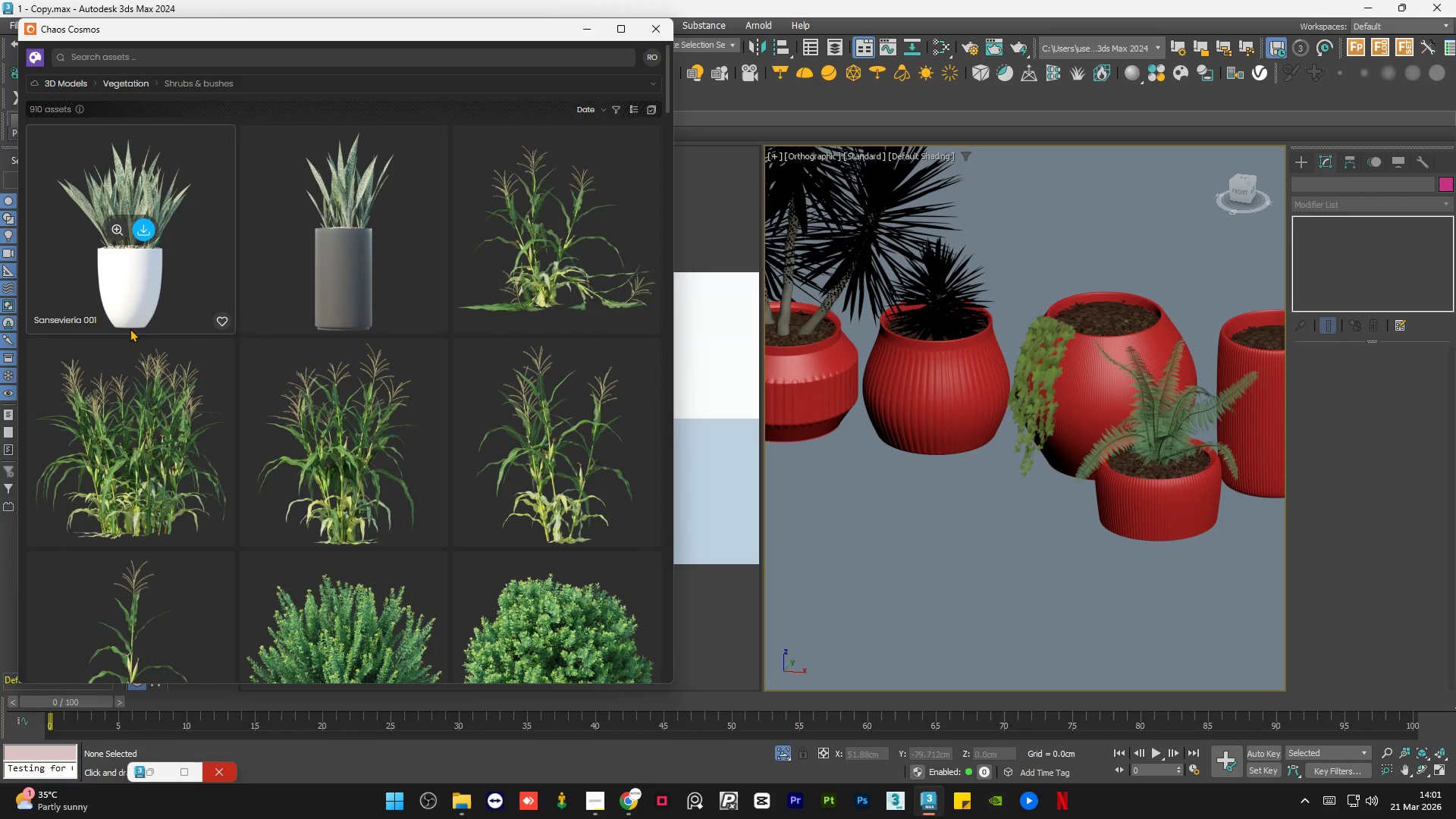 
scroll: coordinate [247, 378], scroll_direction: down, amount: 9.0
 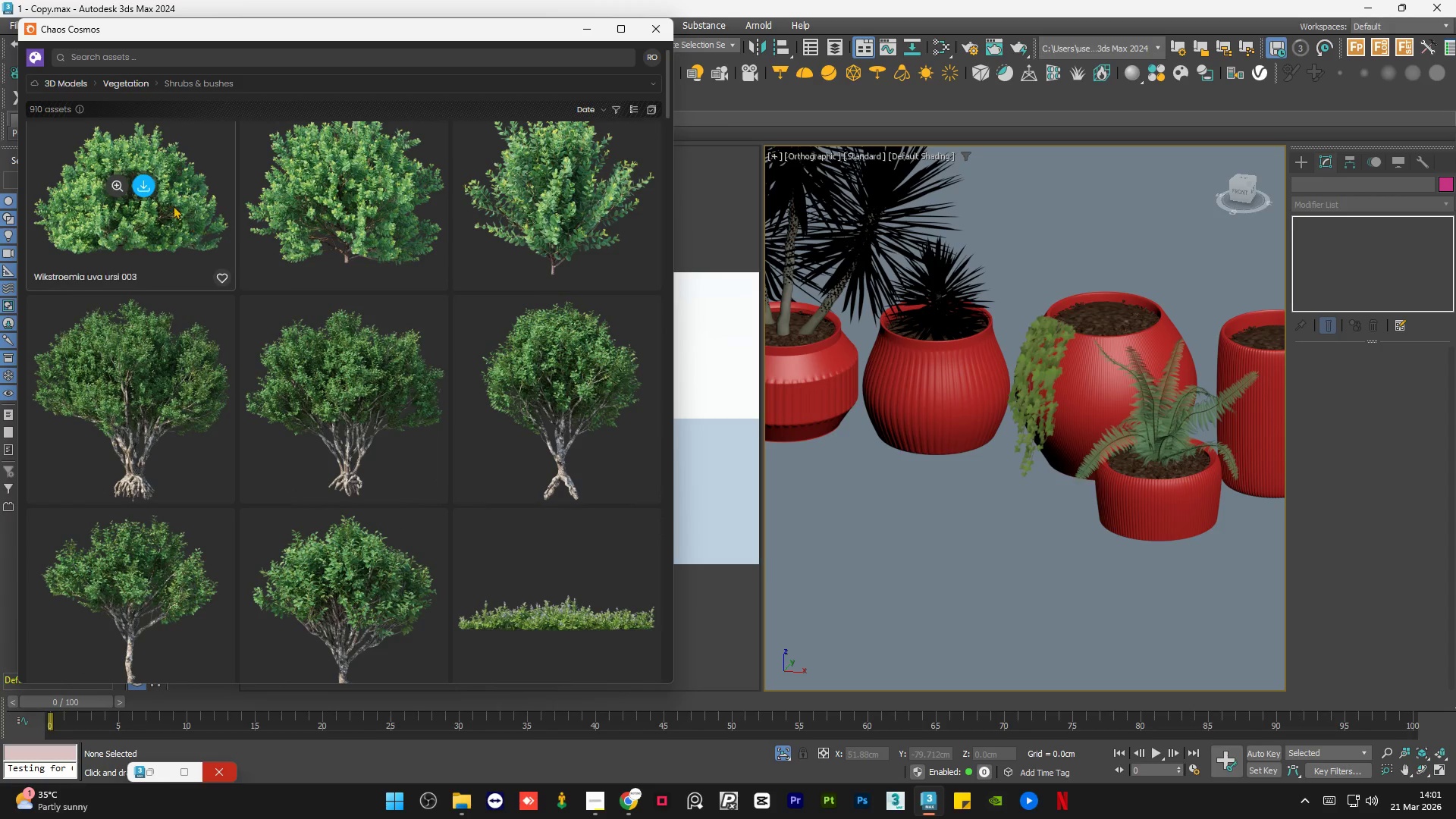 
left_click([143, 181])
 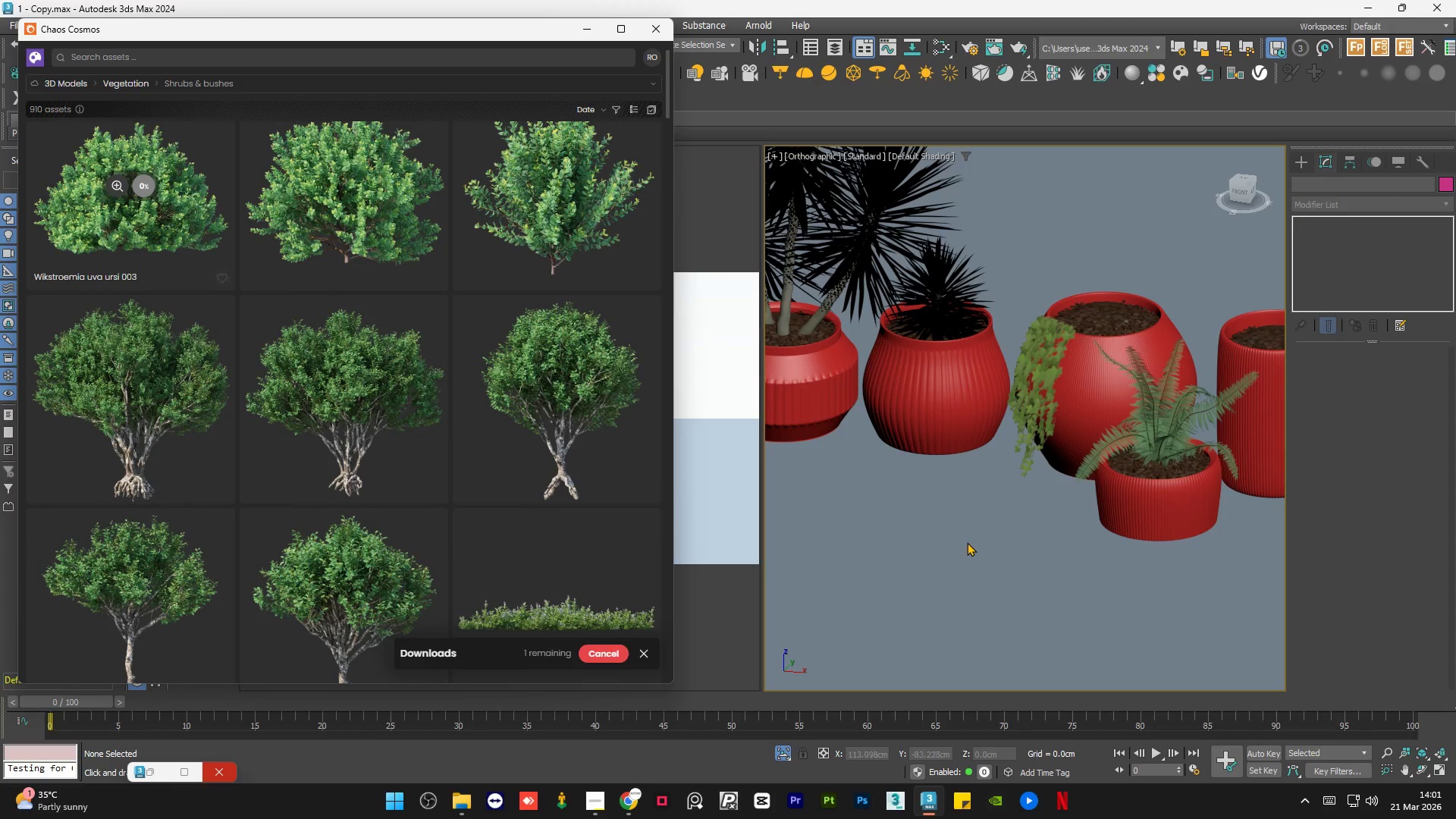 
scroll: coordinate [996, 487], scroll_direction: down, amount: 3.0
 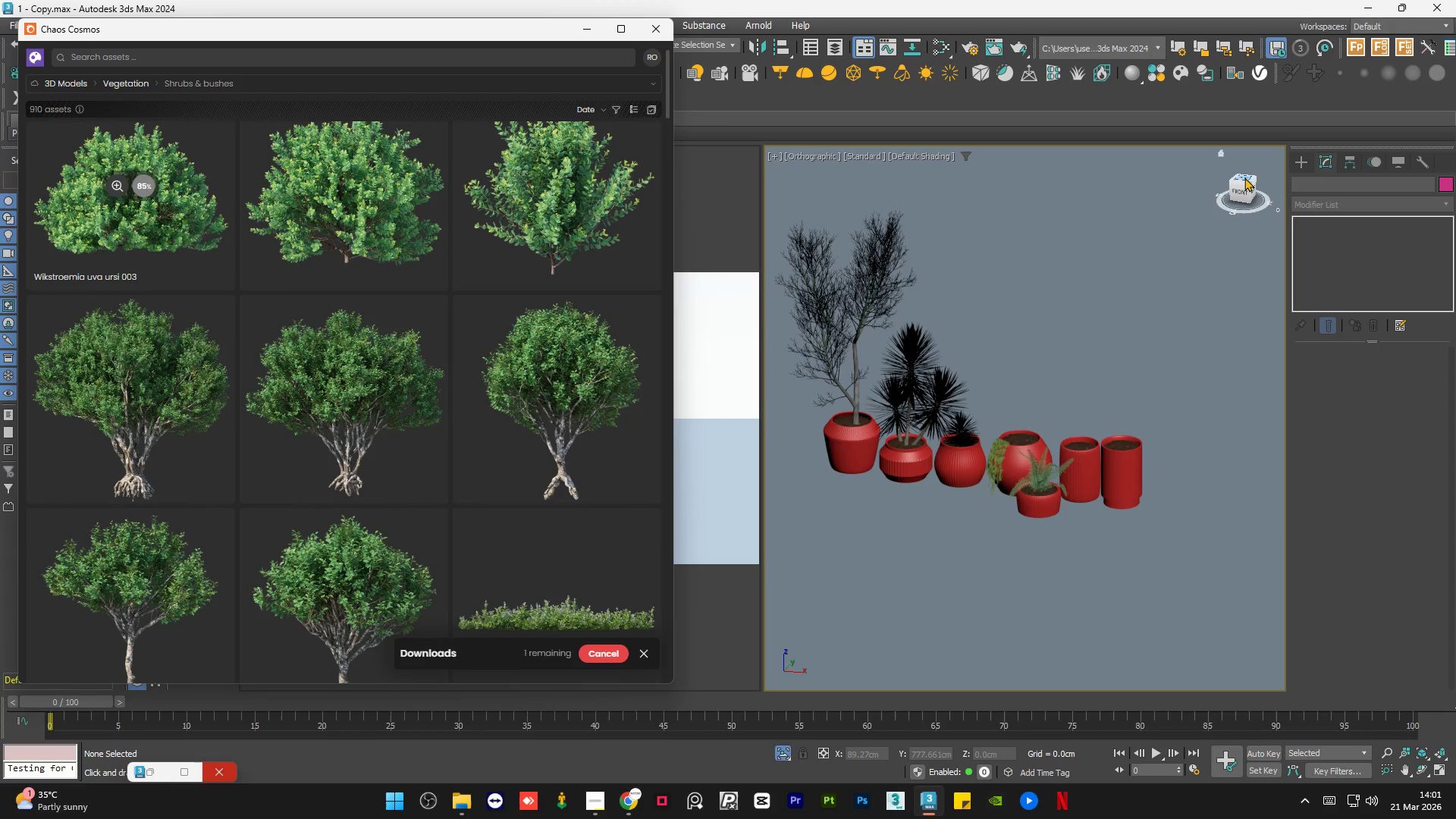 
left_click([1244, 177])
 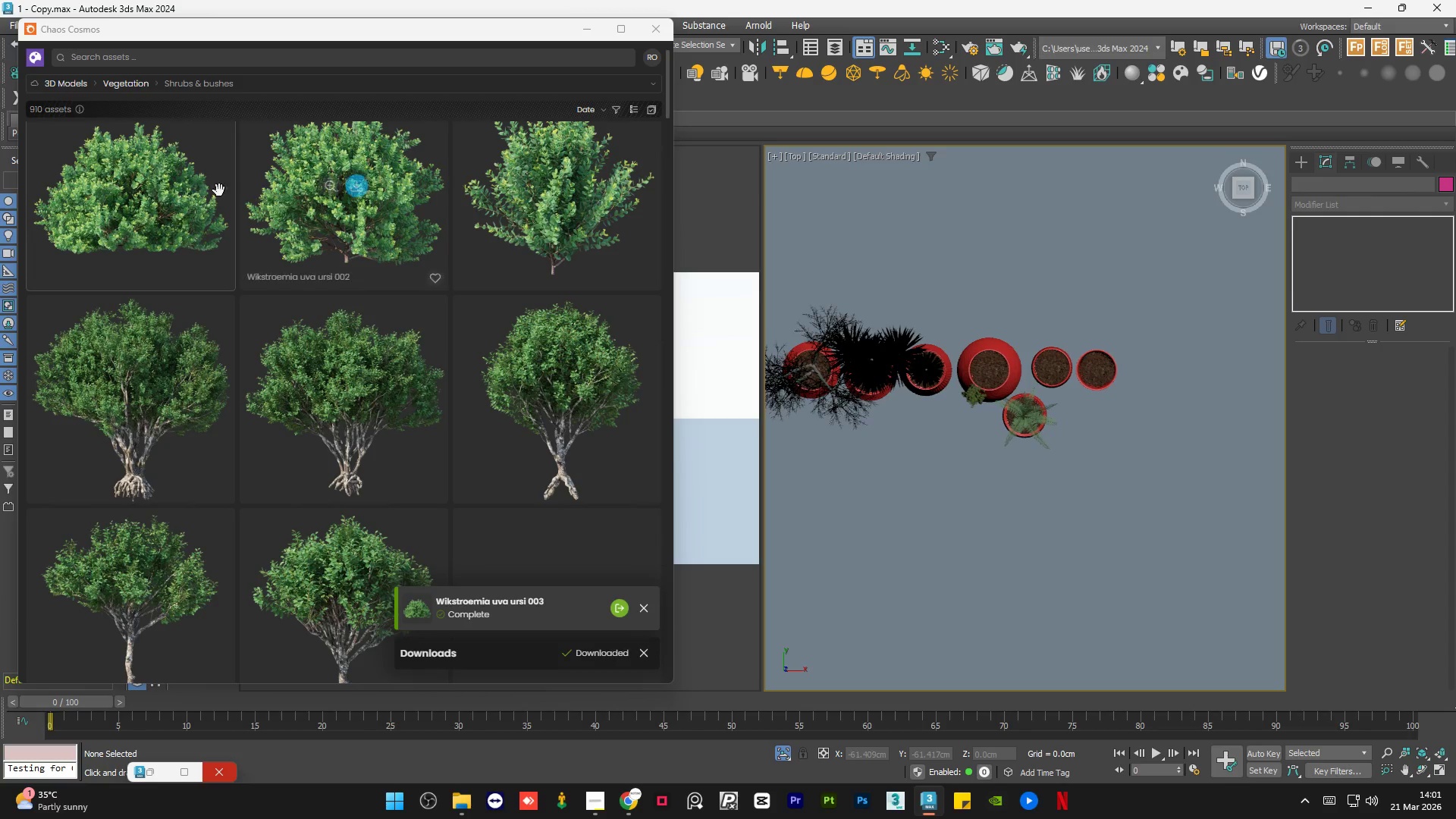 
scroll: coordinate [218, 325], scroll_direction: up, amount: 4.0
 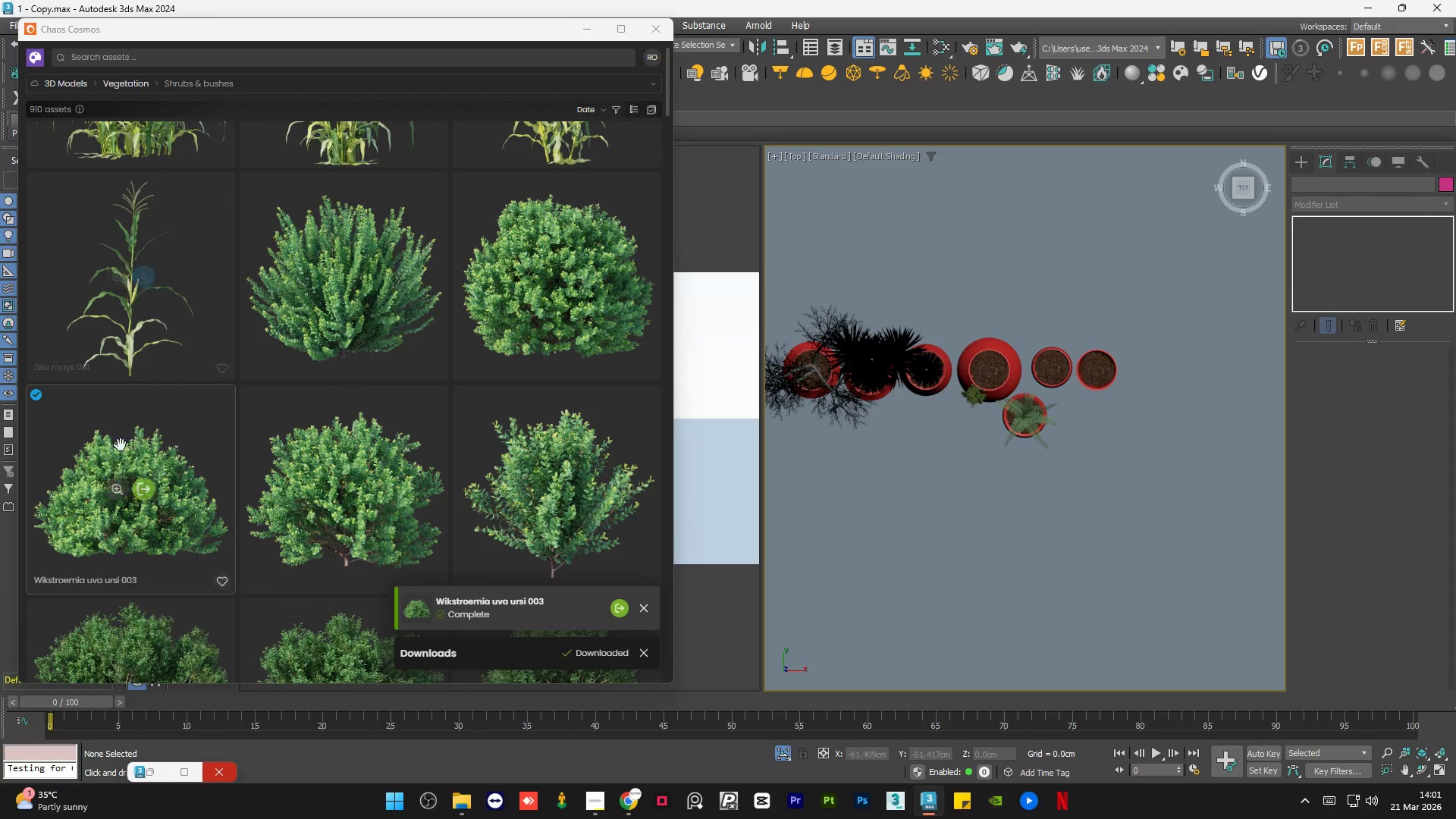 
left_click_drag(start_coordinate=[114, 439], to_coordinate=[991, 380])
 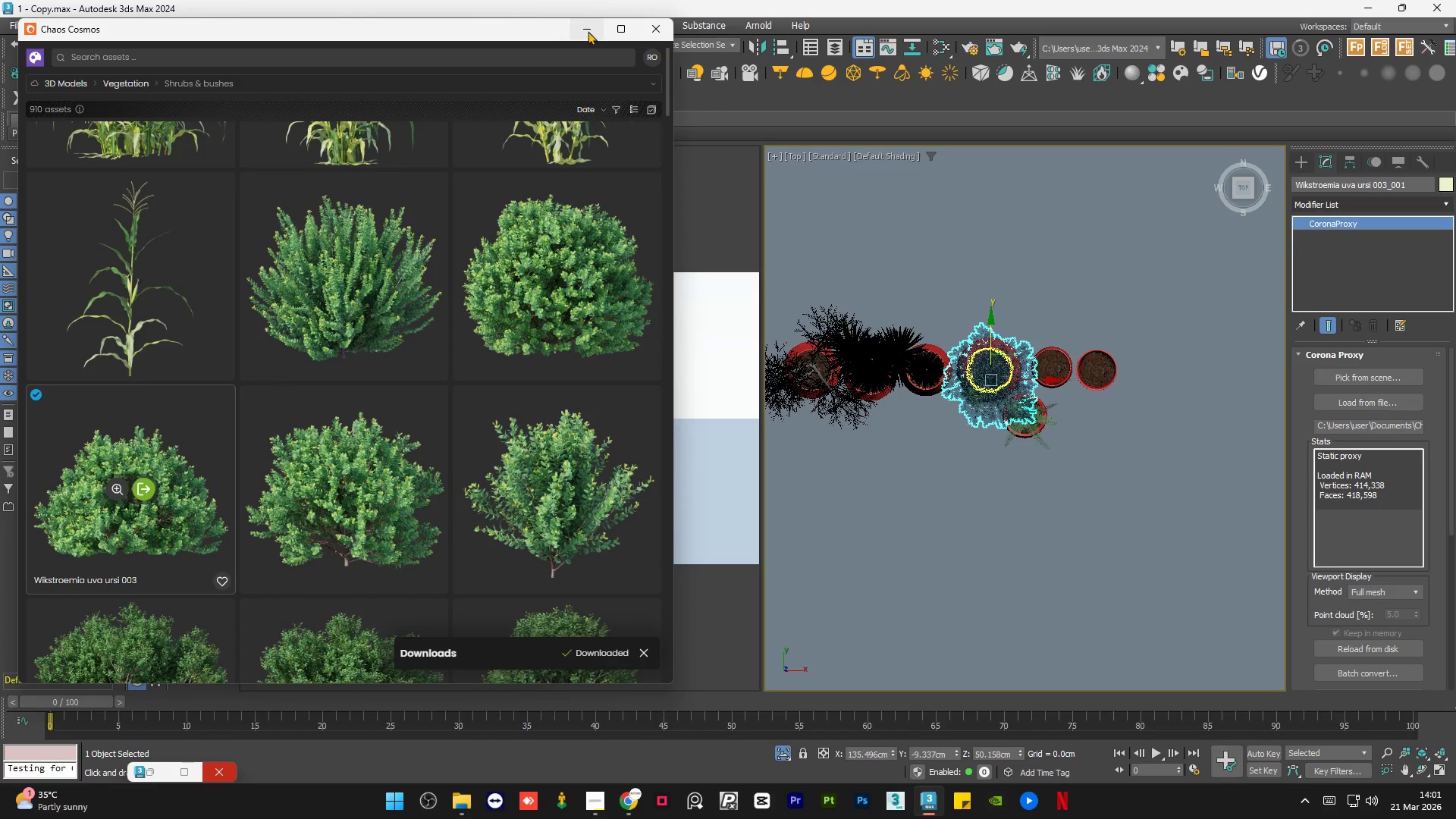 
scroll: coordinate [971, 433], scroll_direction: up, amount: 4.0
 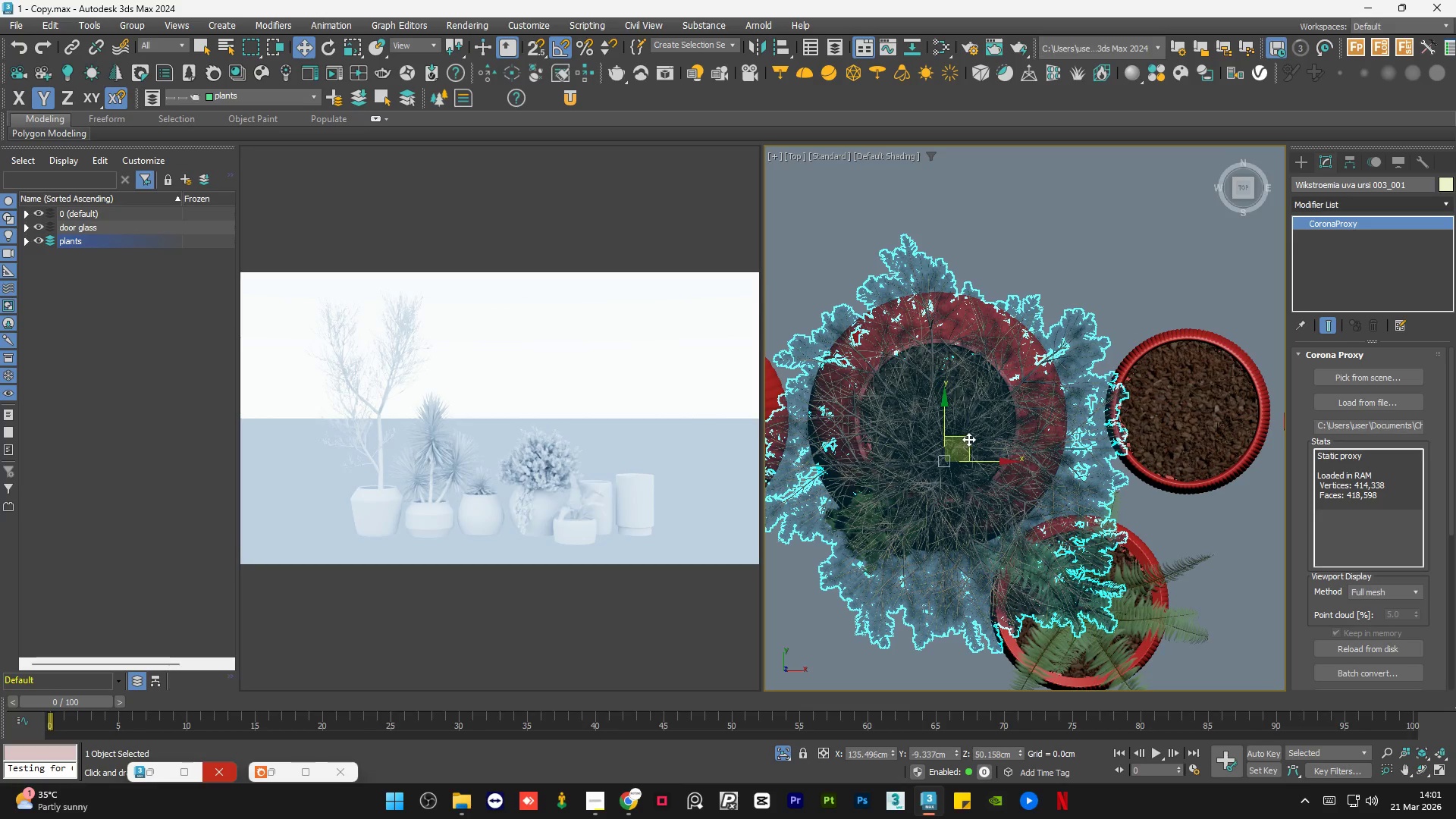 
left_click_drag(start_coordinate=[968, 439], to_coordinate=[966, 389])
 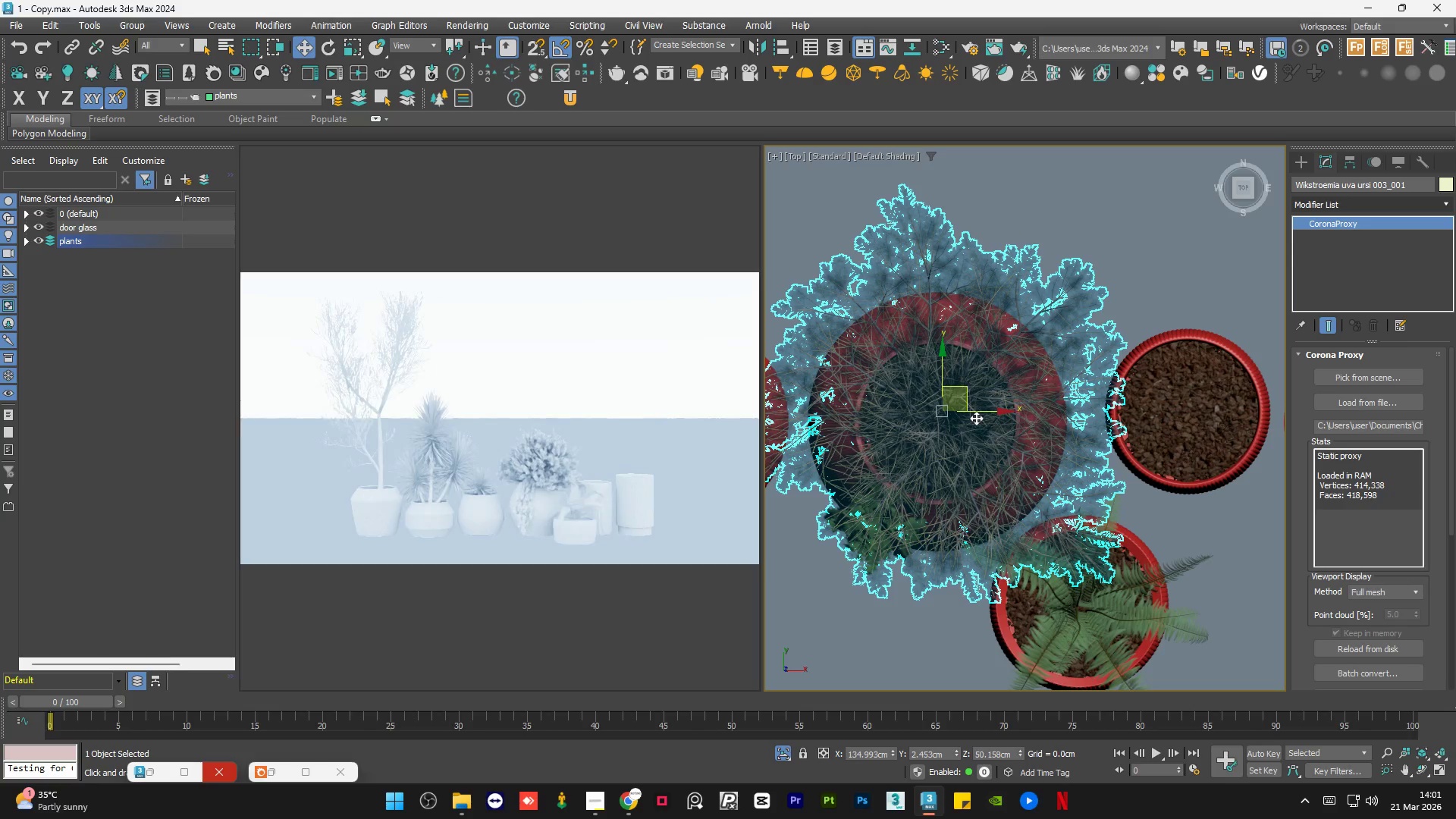 
hold_key(key=AltLeft, duration=1.09)
 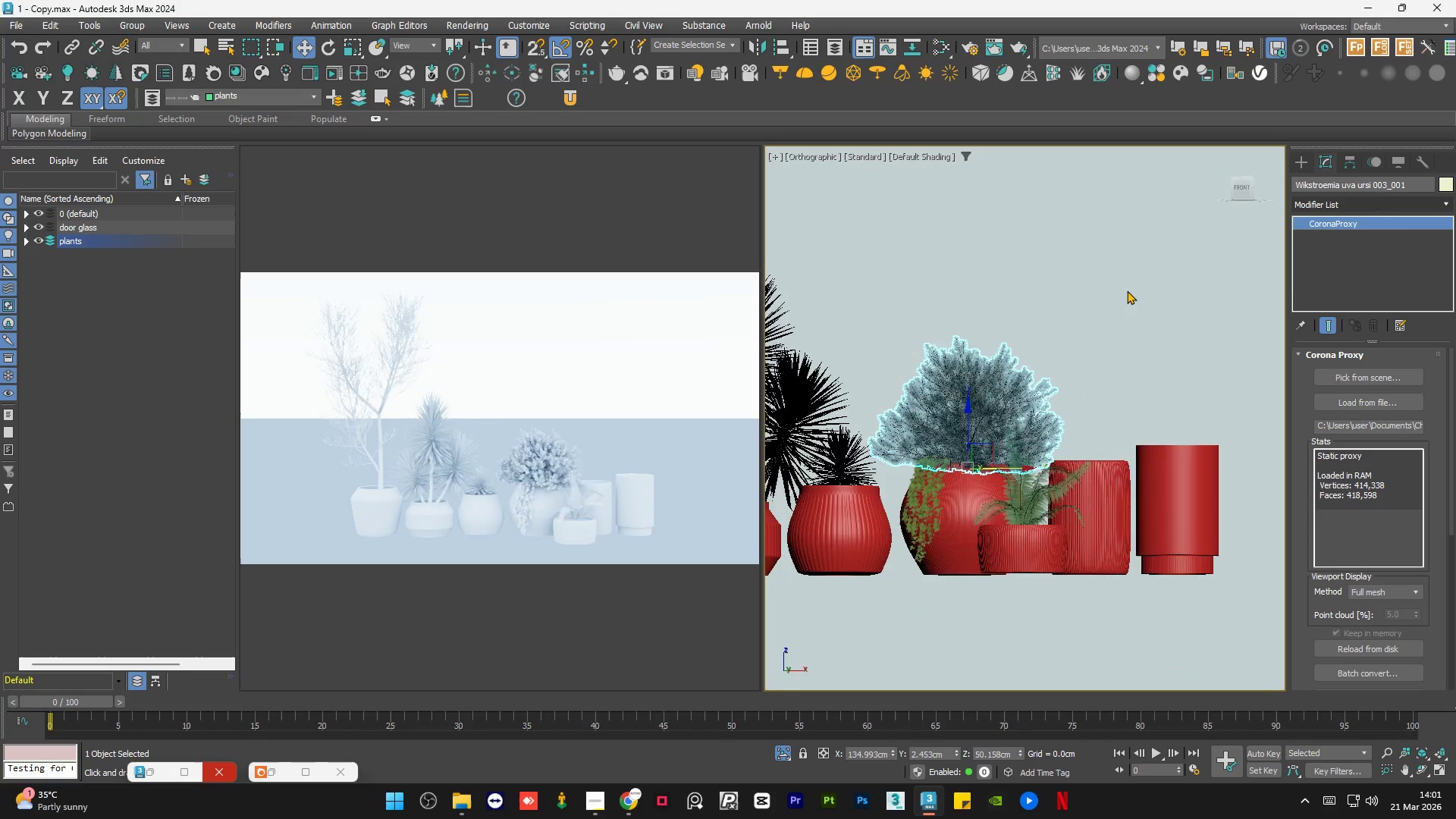 
hold_key(key=AltLeft, duration=15.59)
scroll: coordinate [992, 391], scroll_direction: down, amount: 2.0
 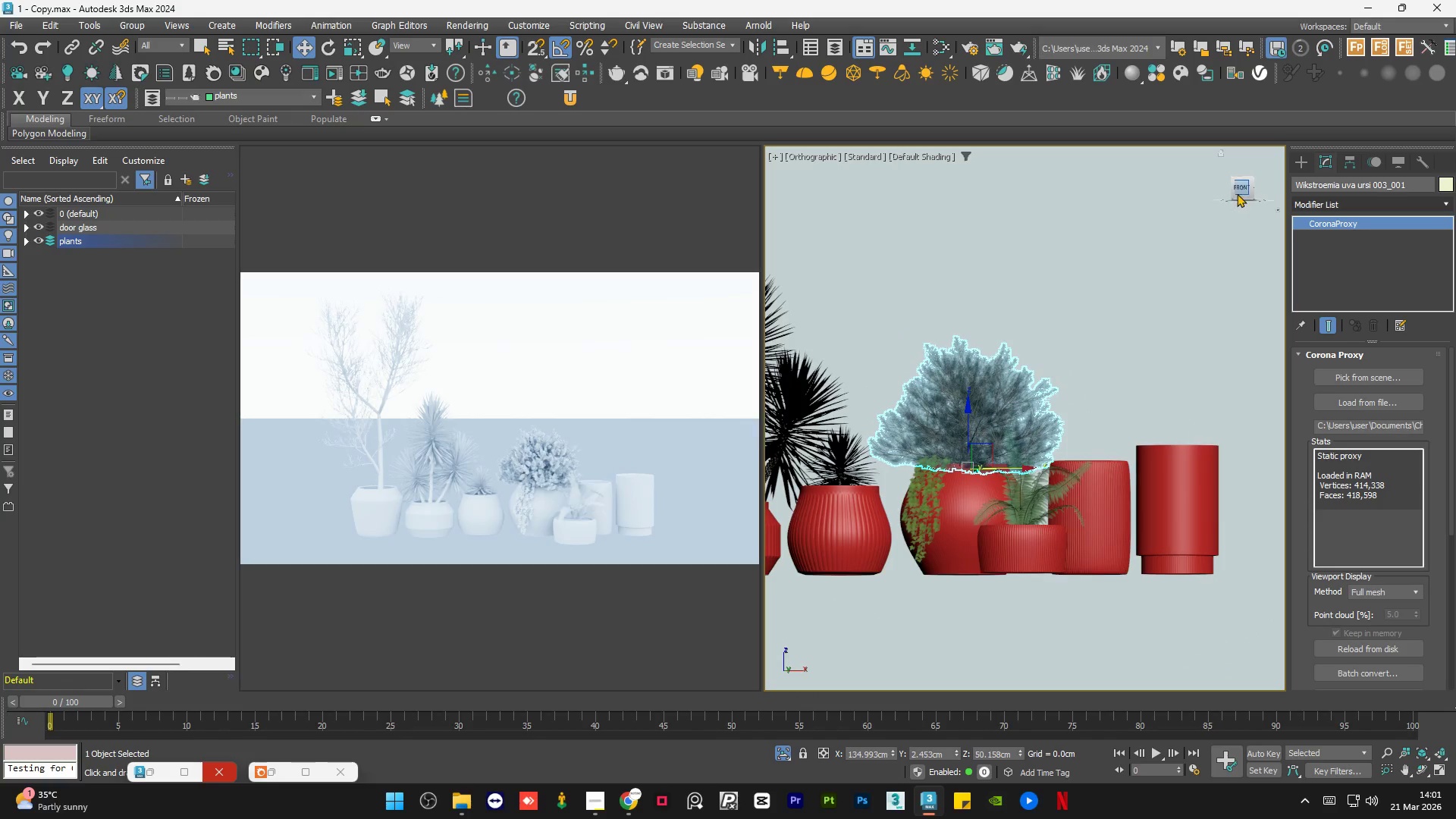 
left_click([1237, 193])
 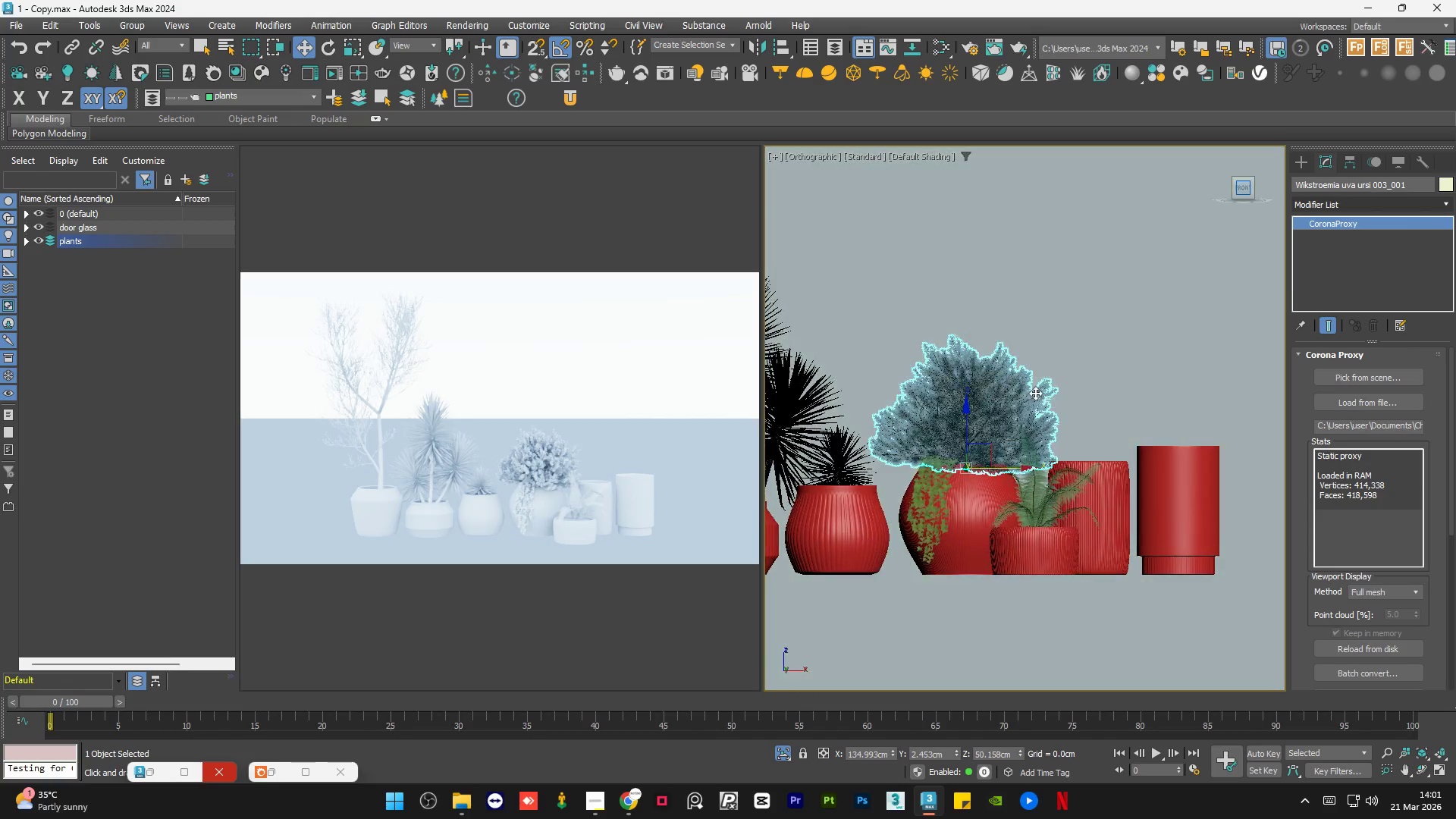 
left_click([1135, 310])
 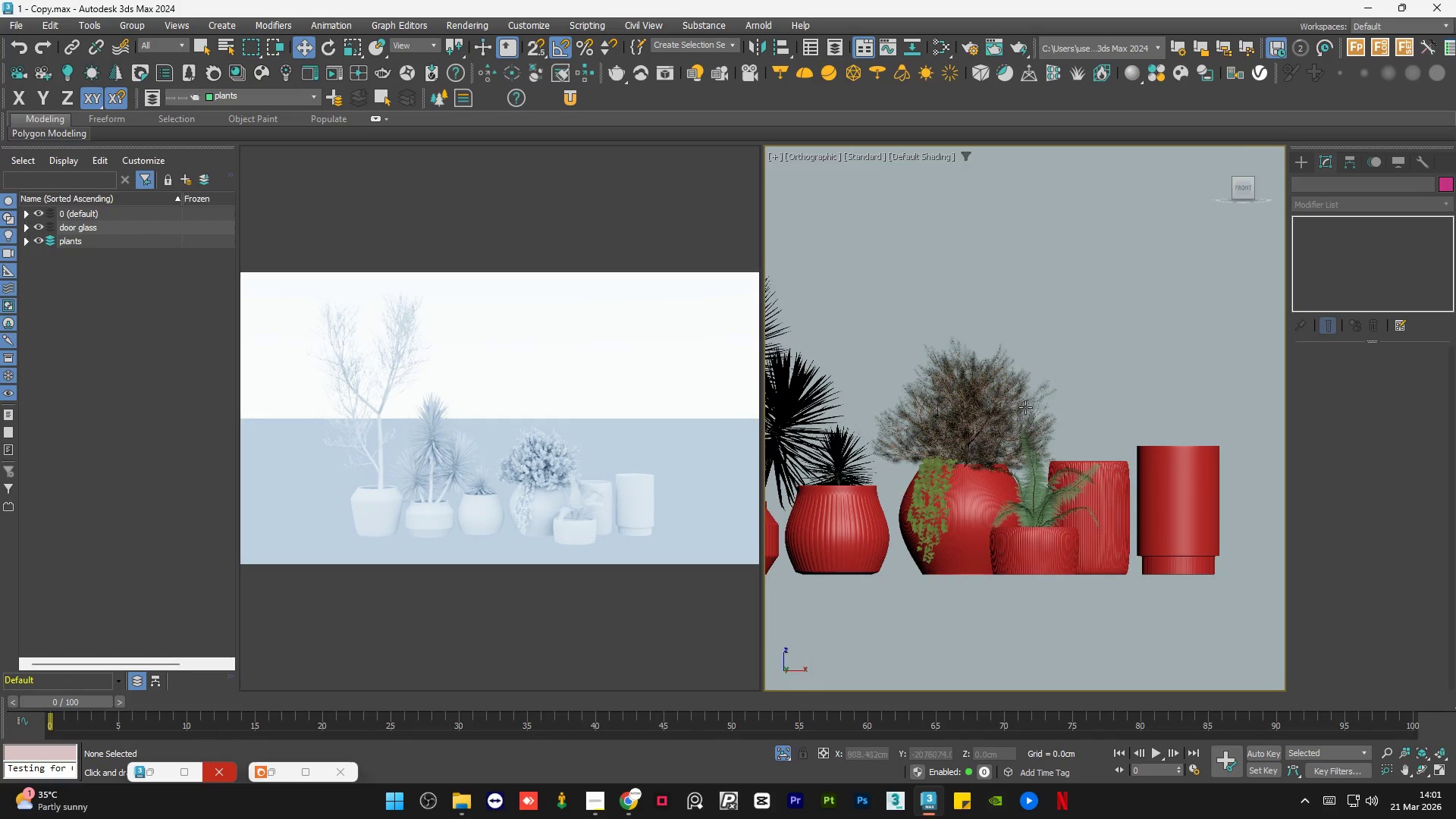 
left_click([961, 448])
 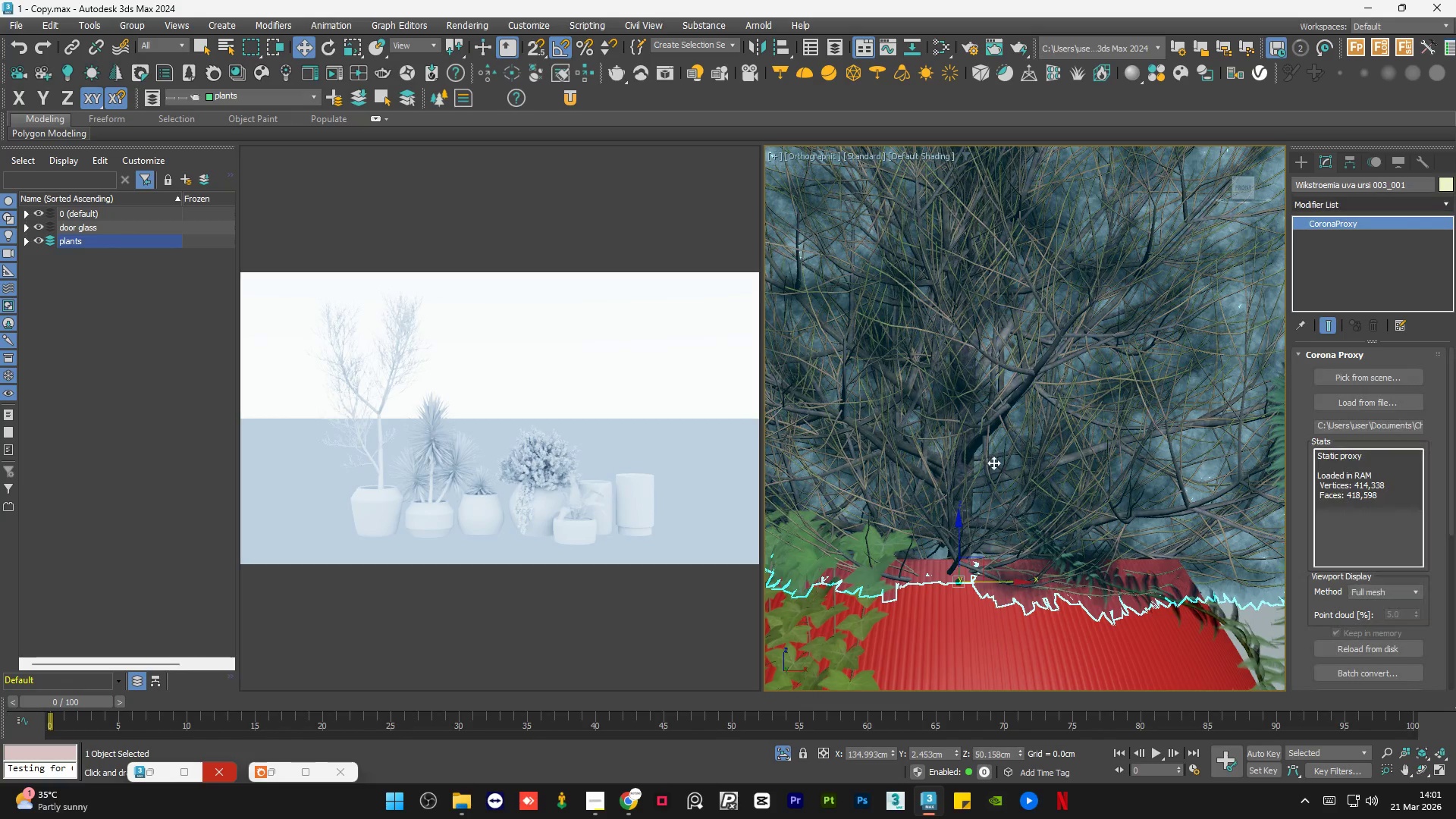 
scroll: coordinate [961, 448], scroll_direction: up, amount: 5.0
 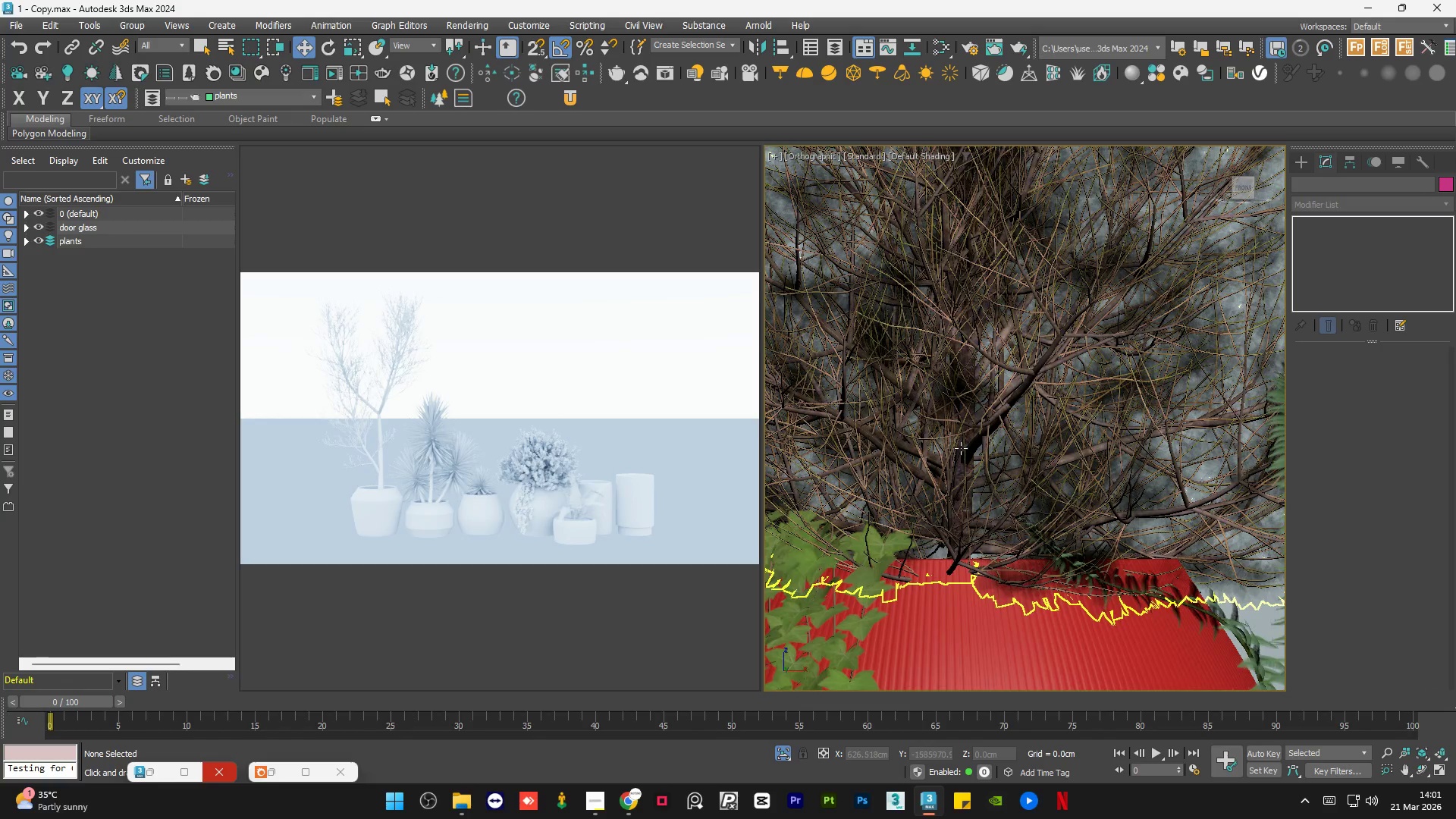 
scroll: coordinate [997, 463], scroll_direction: down, amount: 2.0
 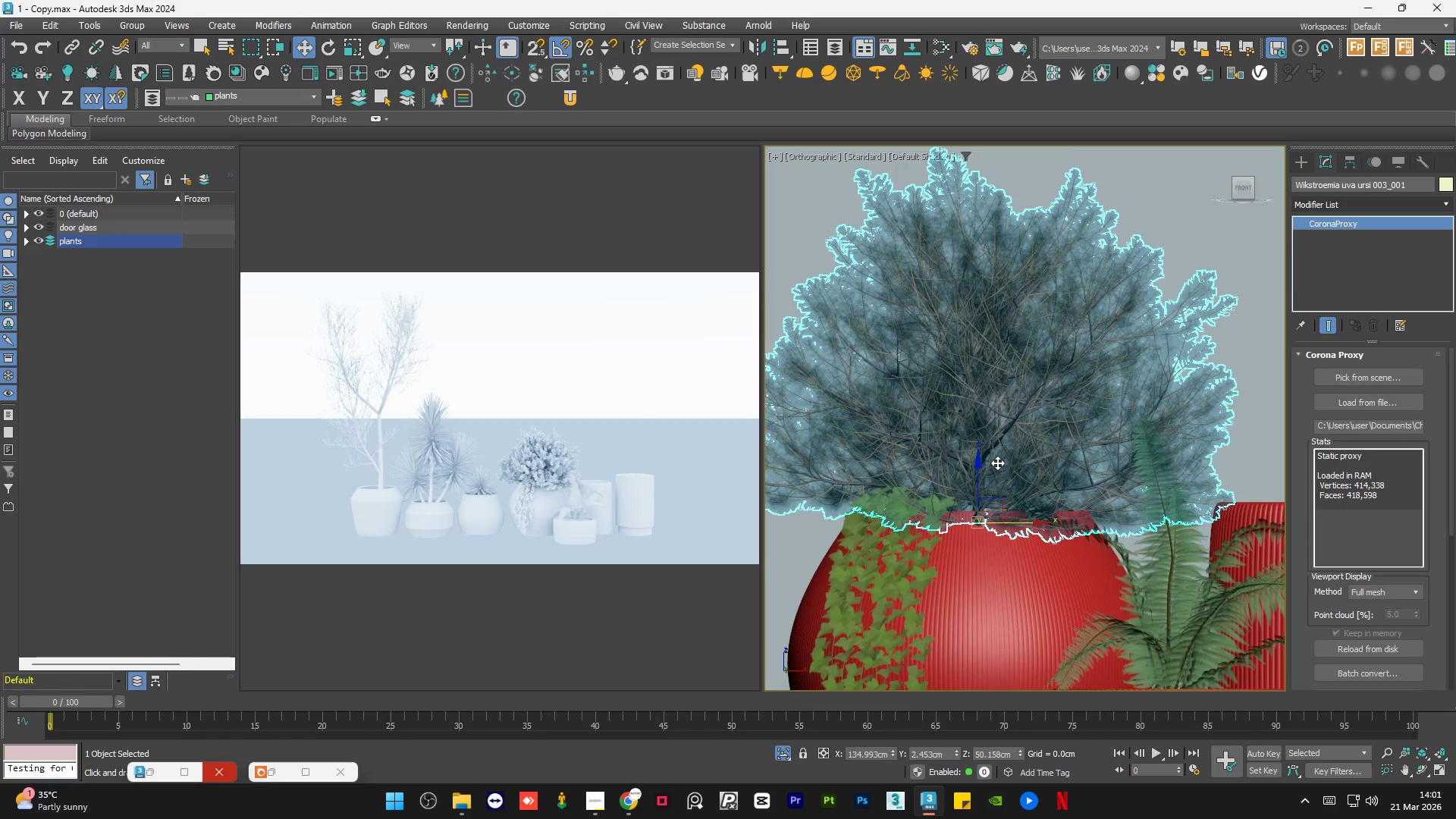 
type(rw)
 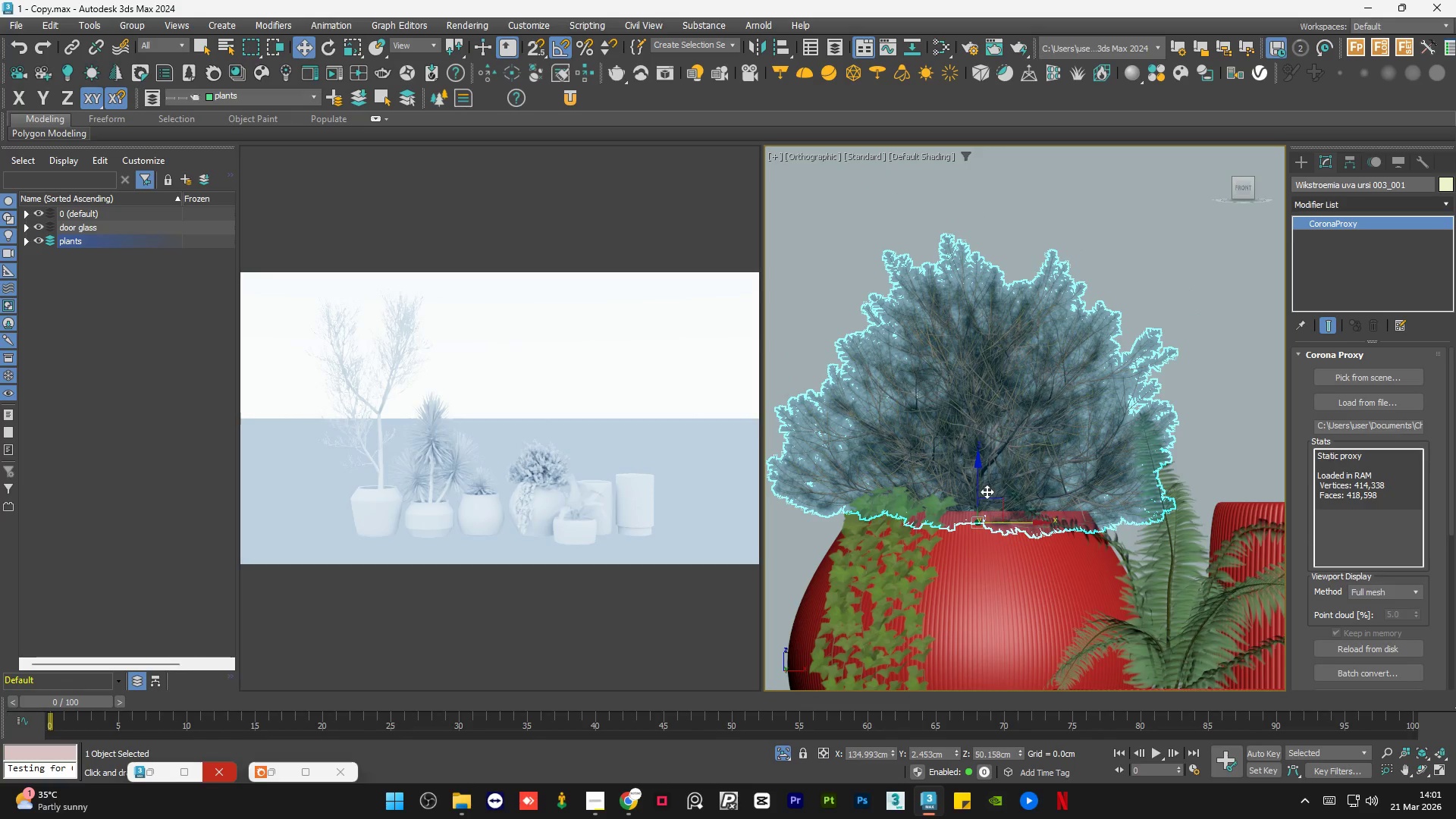 
left_click_drag(start_coordinate=[989, 535], to_coordinate=[988, 558])
 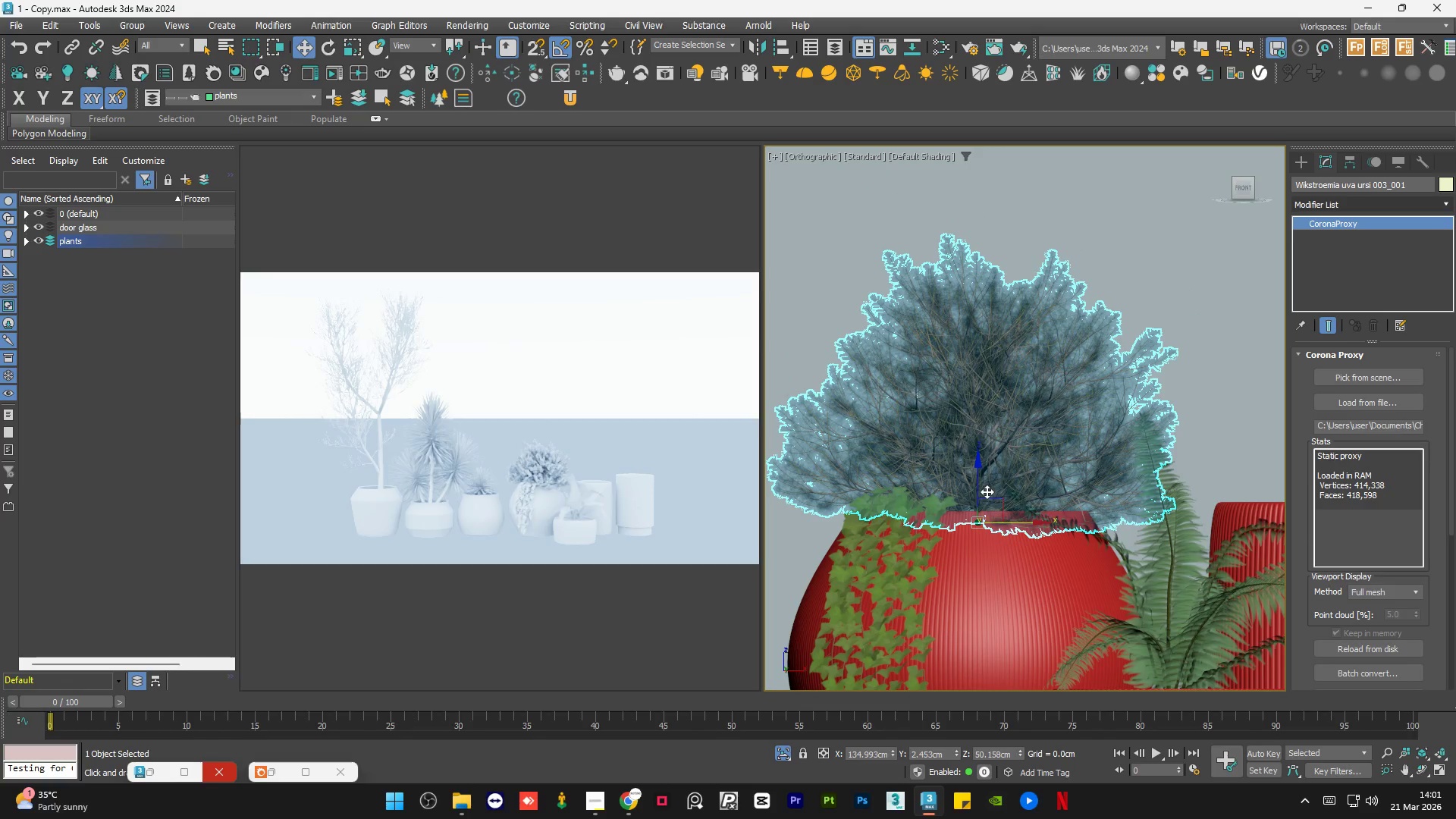 
left_click_drag(start_coordinate=[978, 488], to_coordinate=[985, 469])
 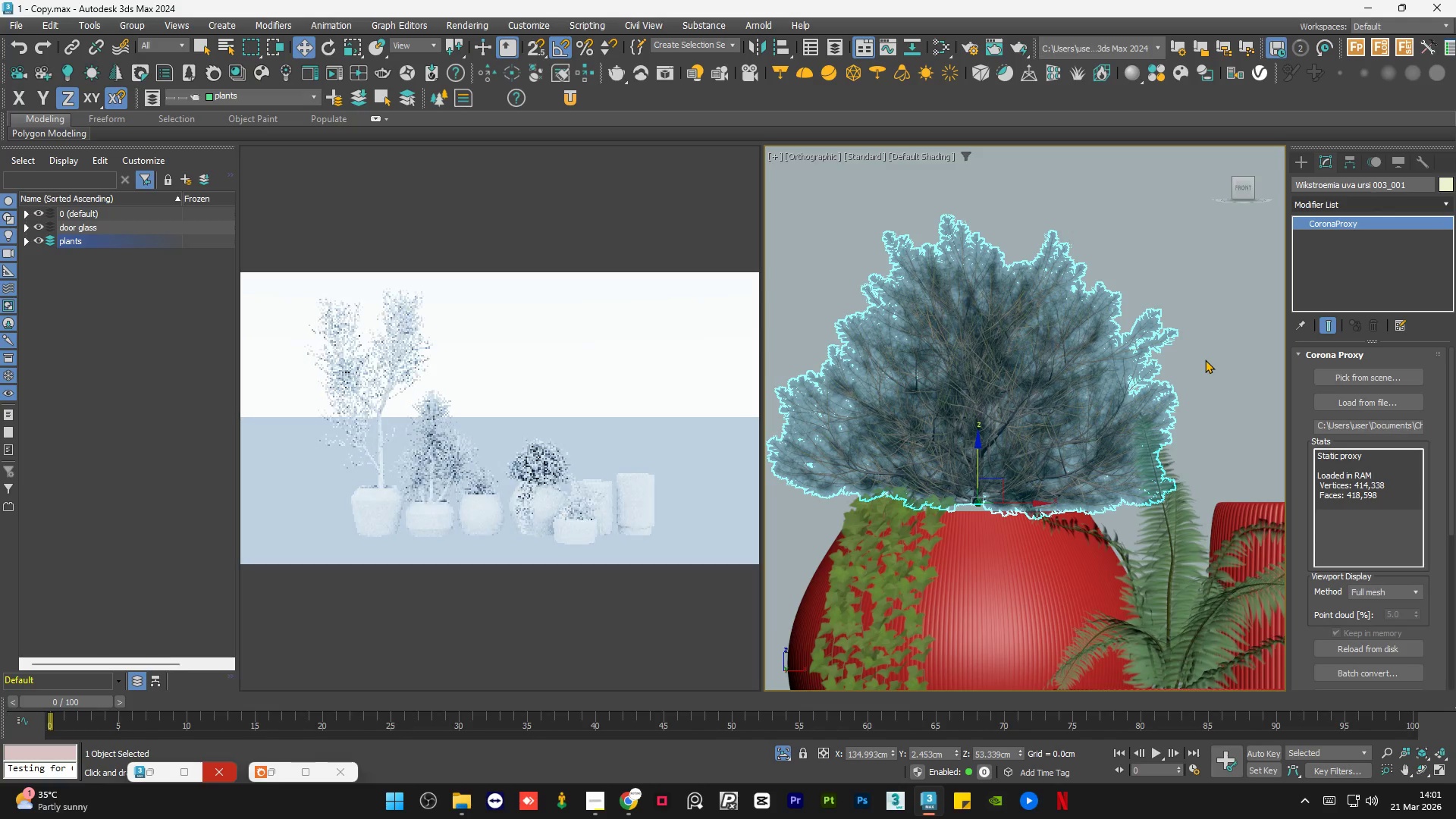 
left_click([1205, 359])
 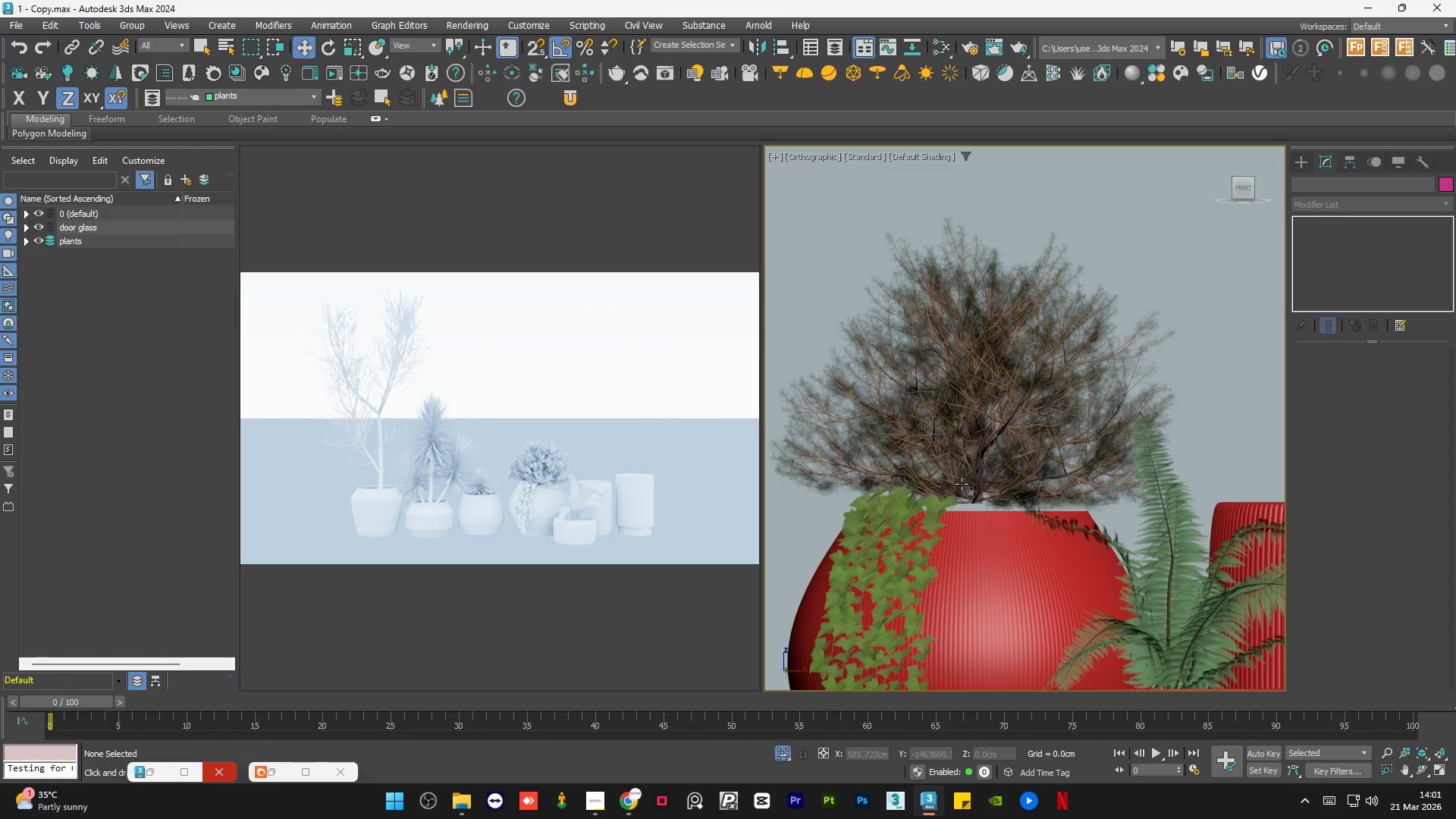 
left_click([973, 473])
 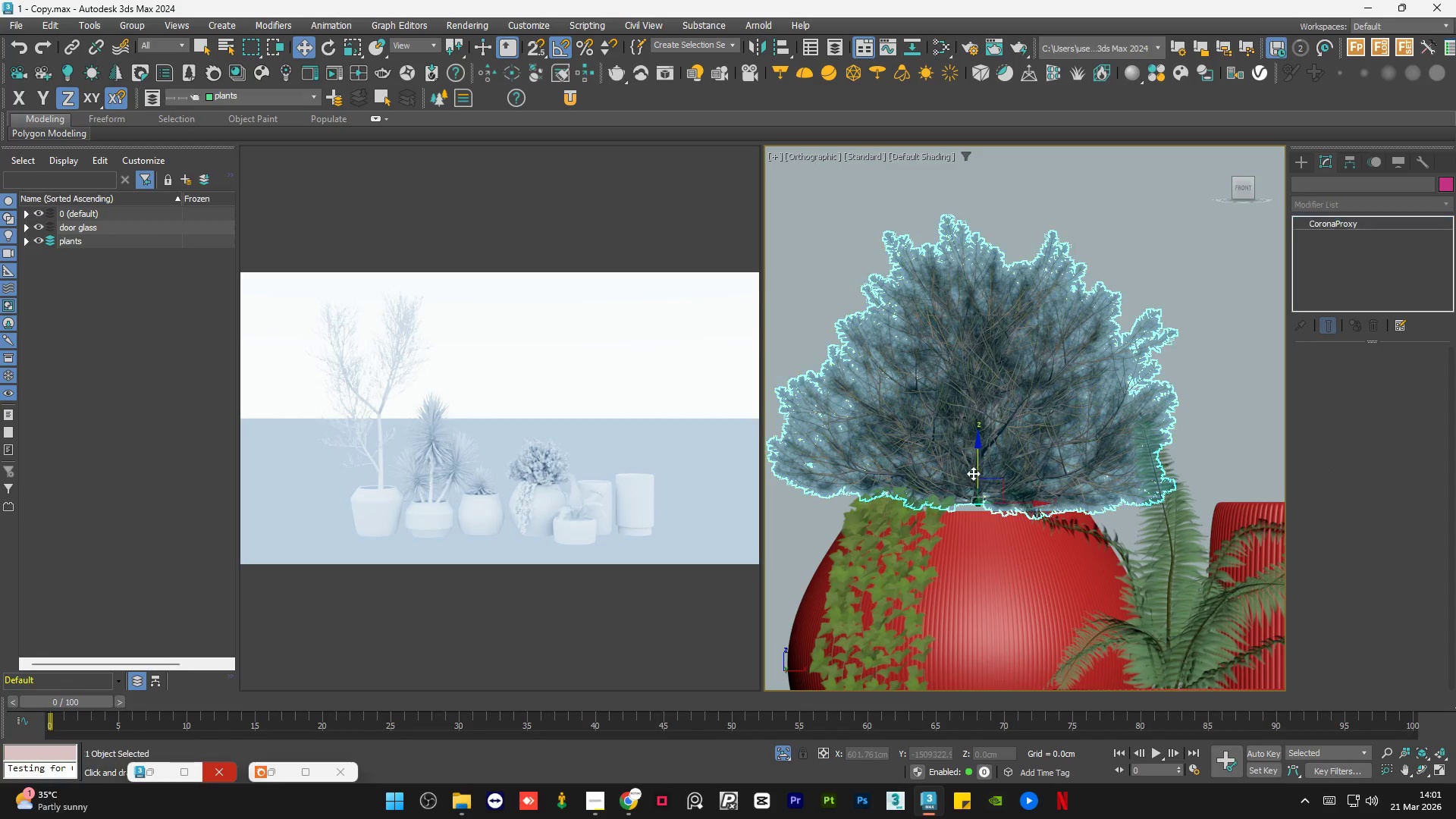 
scroll: coordinate [973, 473], scroll_direction: up, amount: 2.0
 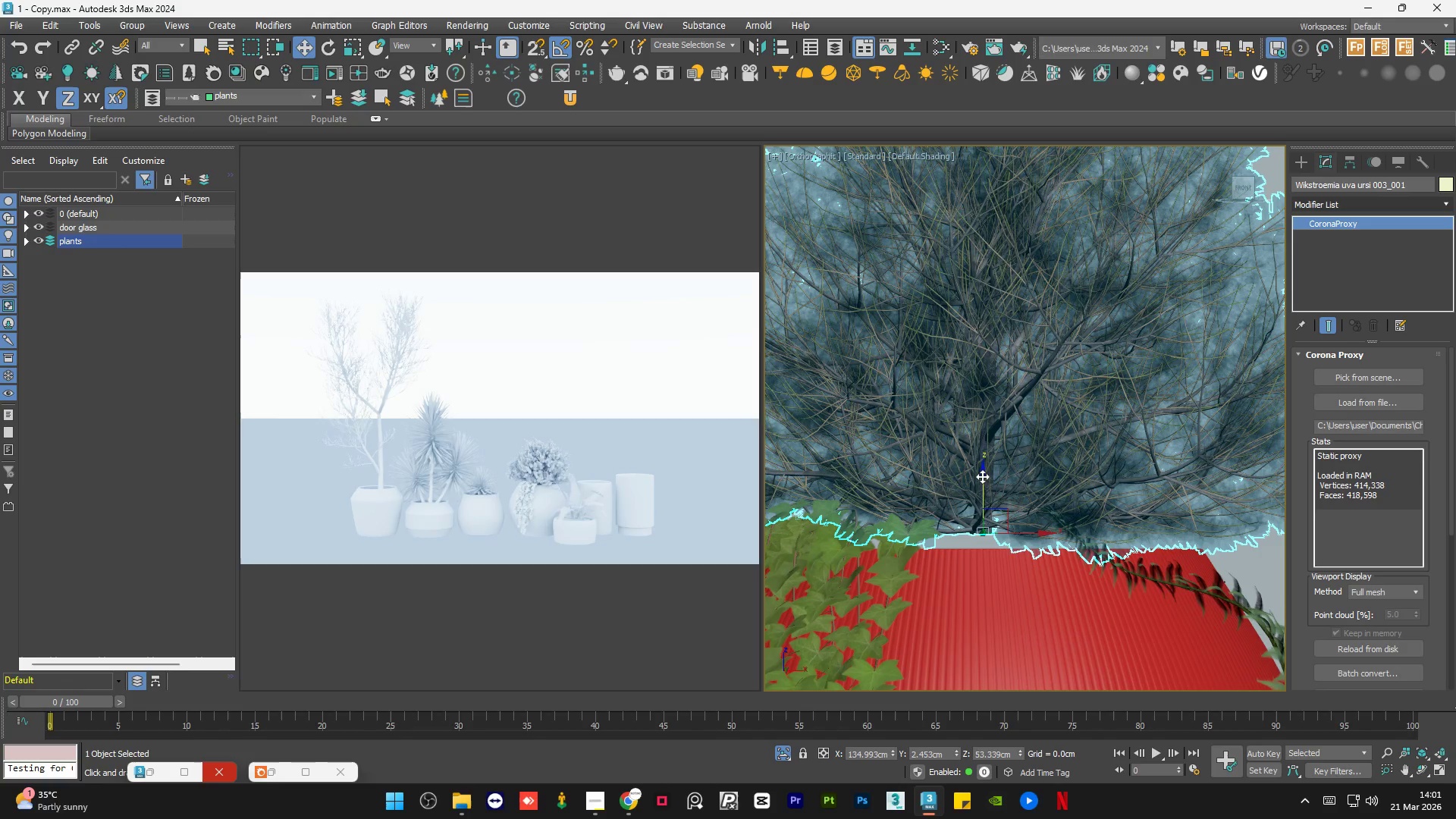 
left_click_drag(start_coordinate=[983, 478], to_coordinate=[991, 514])
 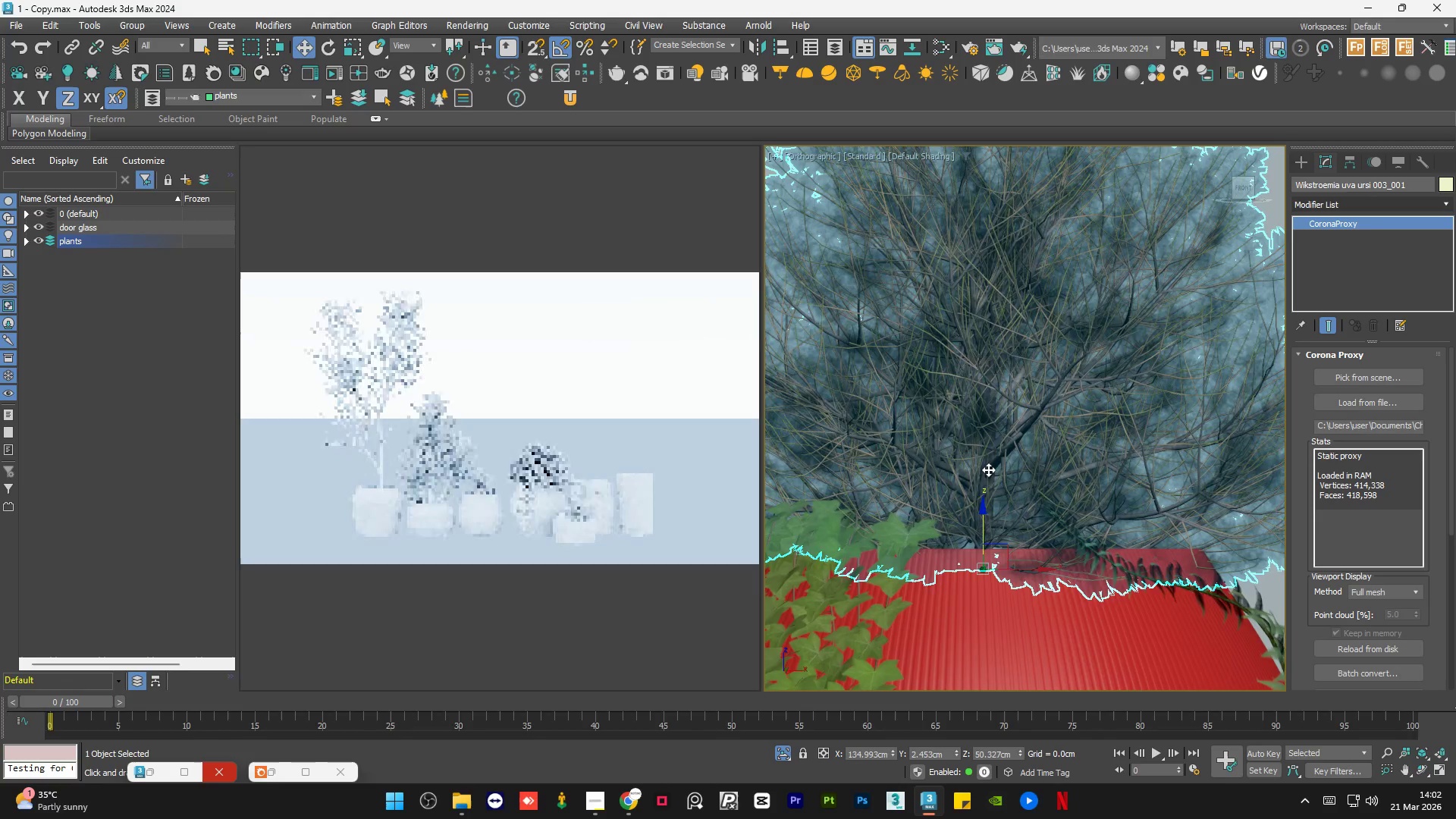 
left_click([1188, 262])
 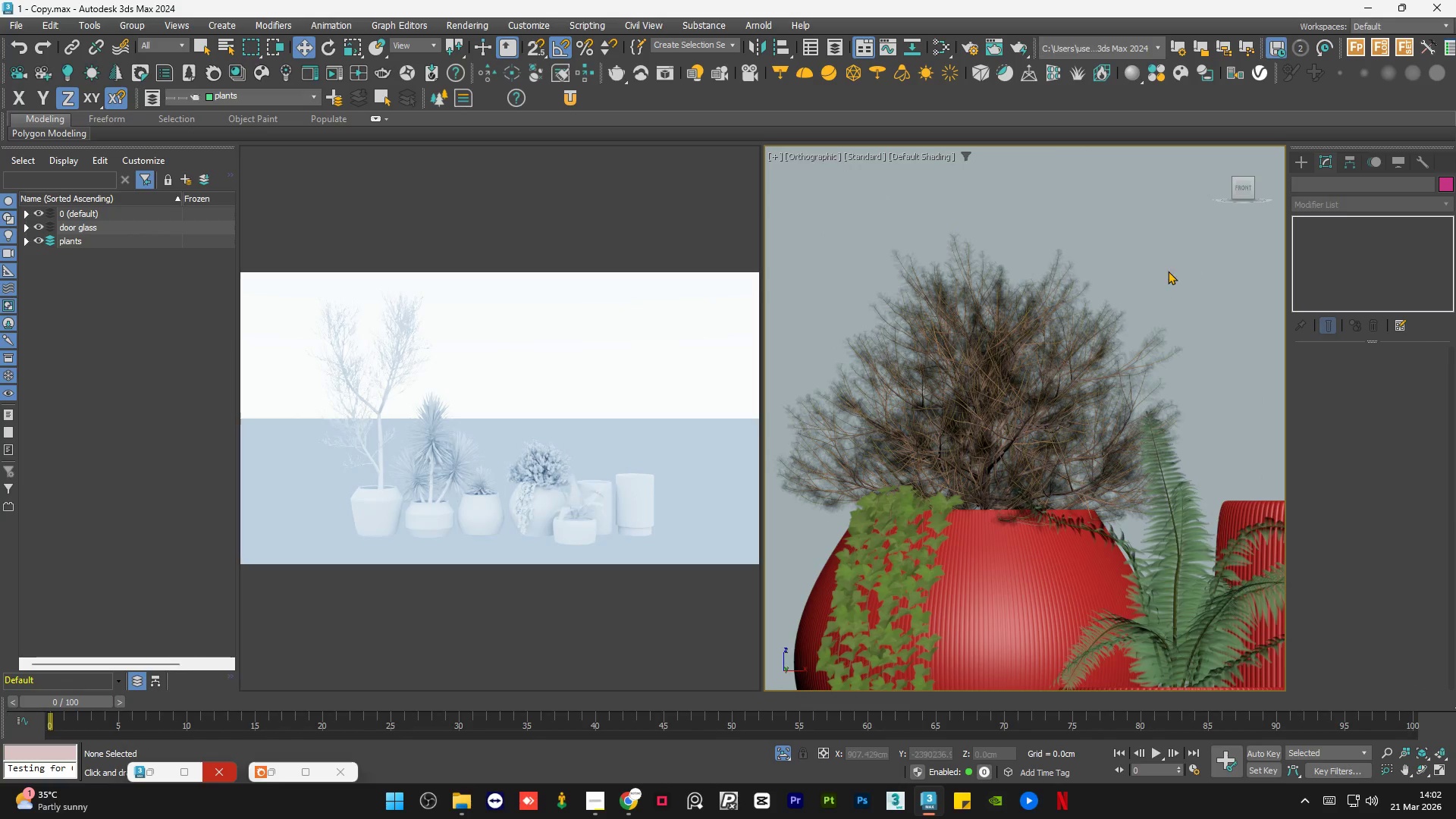 
scroll: coordinate [985, 471], scroll_direction: down, amount: 2.0
 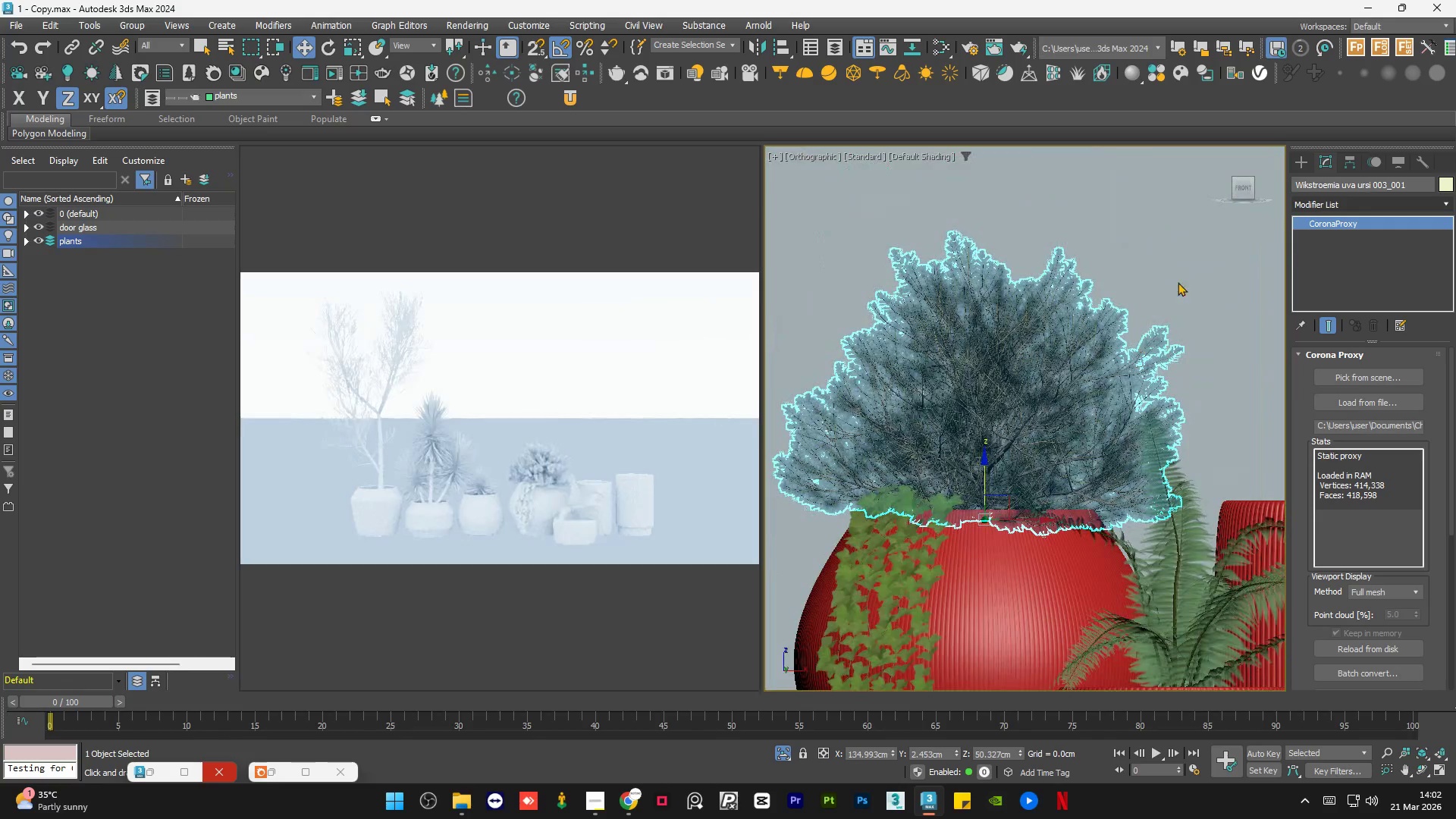 
hold_key(key=AltLeft, duration=0.66)
 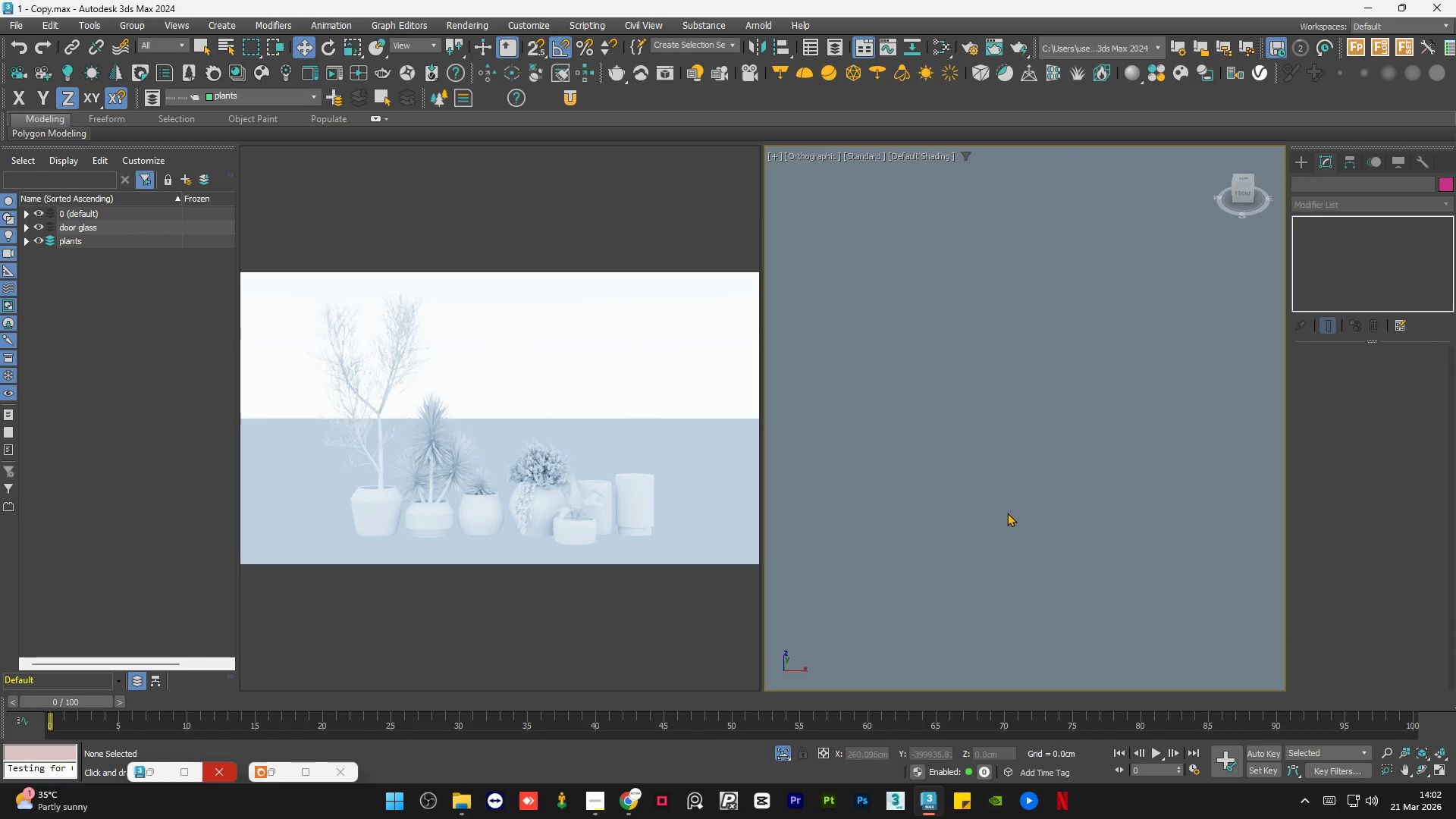 
key(Z)
 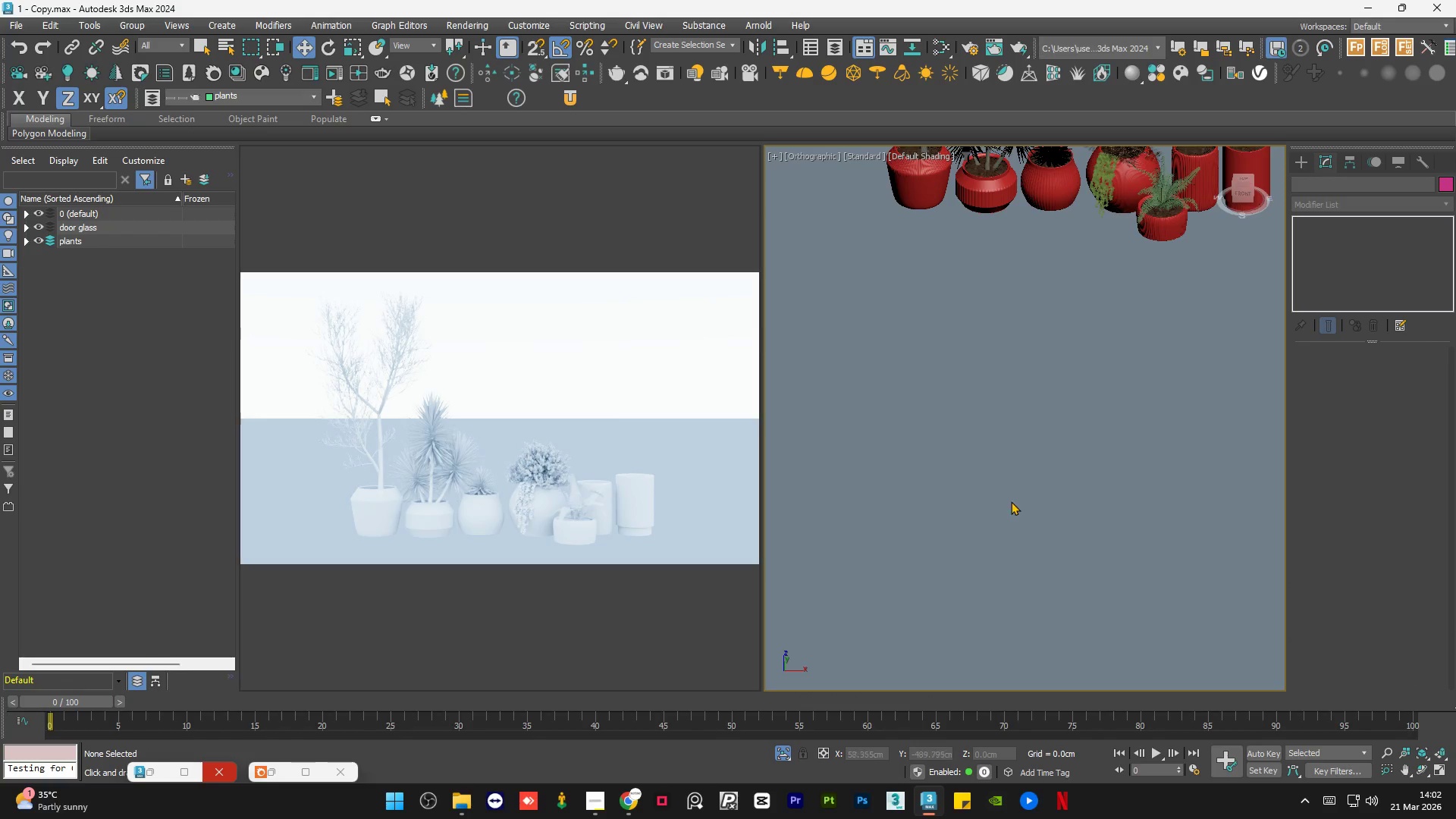 
hold_key(key=AltLeft, duration=0.59)
 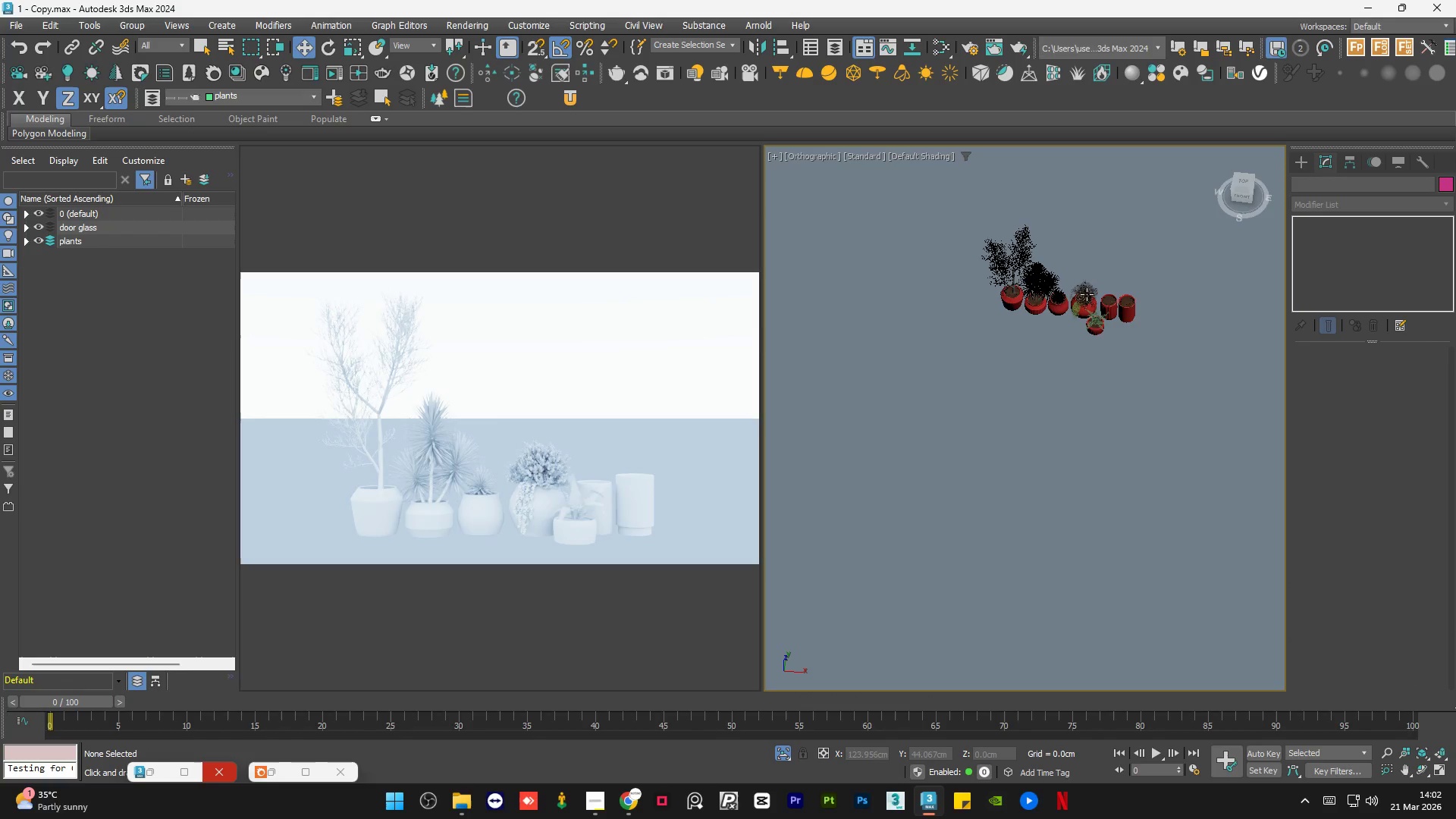 
scroll: coordinate [1037, 440], scroll_direction: down, amount: 3.0
 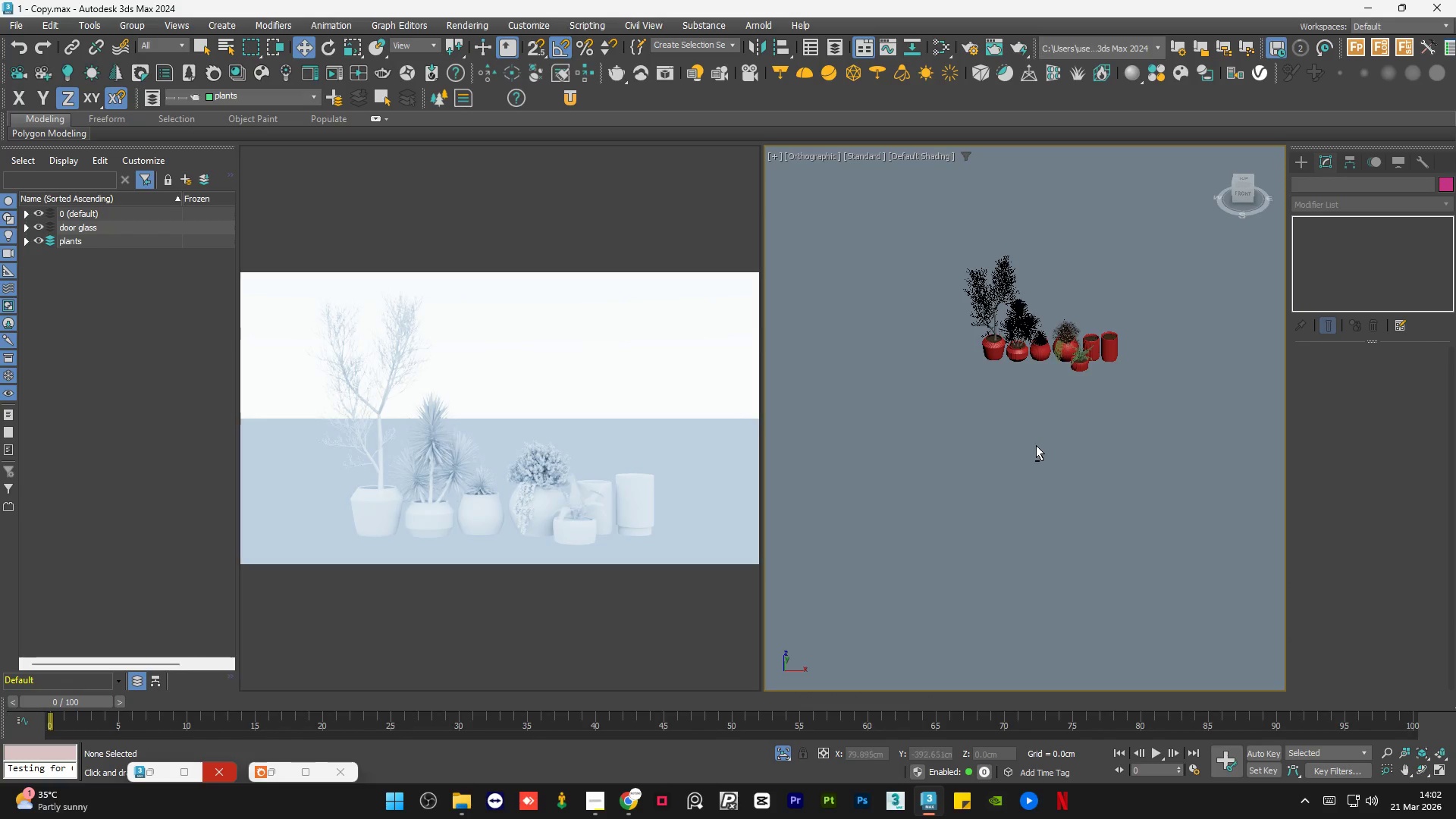 
left_click([1082, 297])
 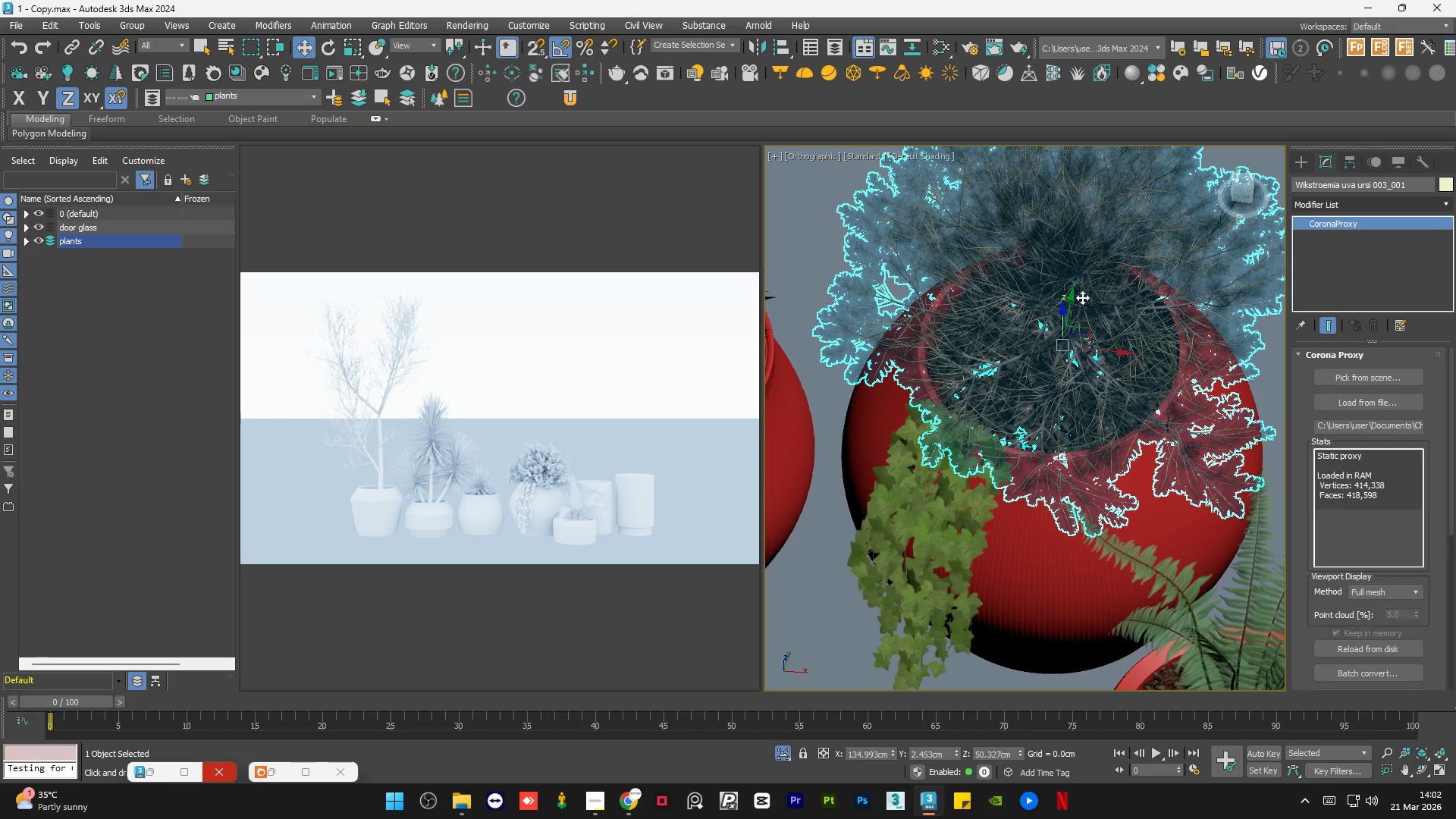 
scroll: coordinate [1082, 297], scroll_direction: up, amount: 12.0
 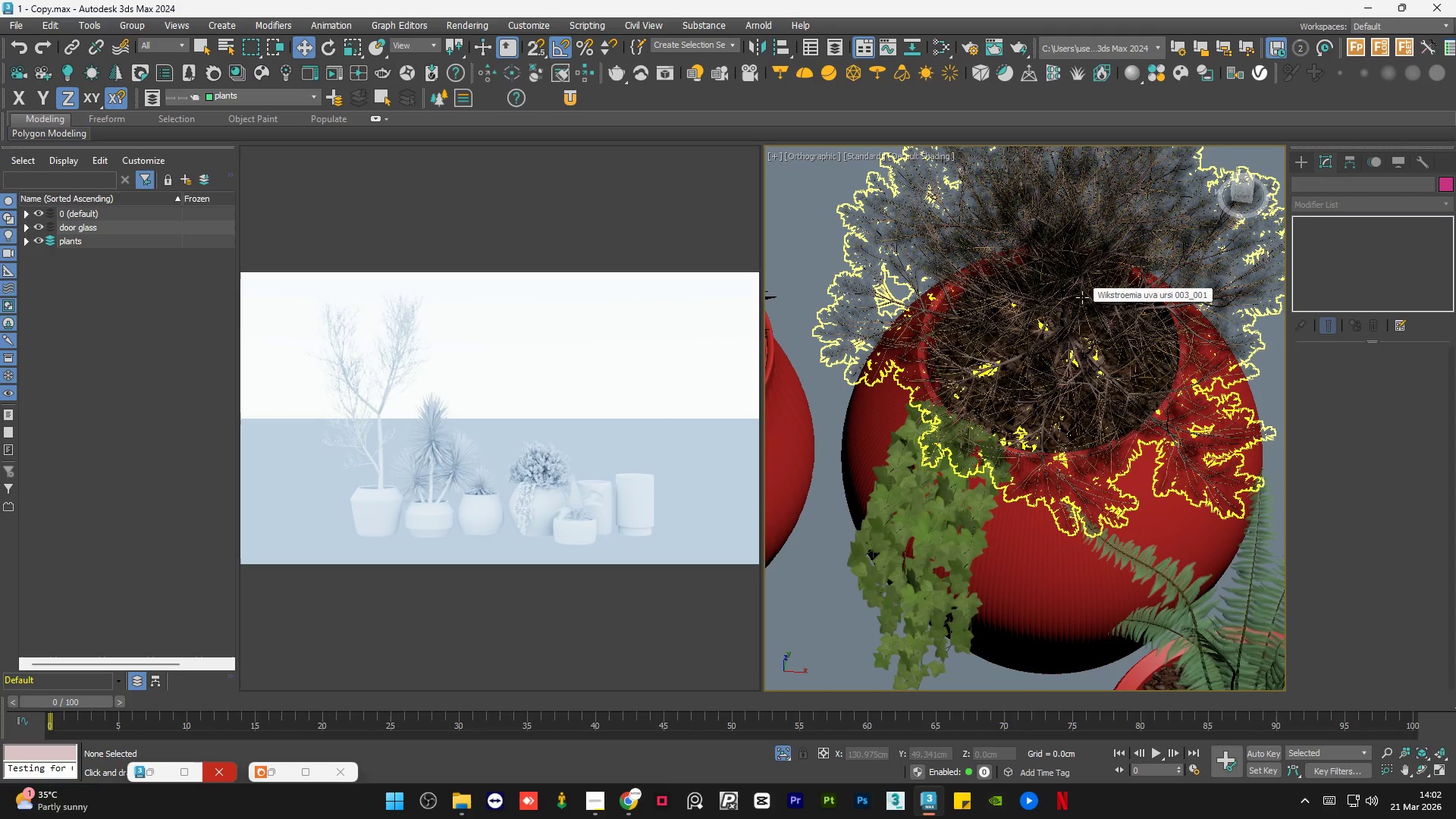 
key(R)
 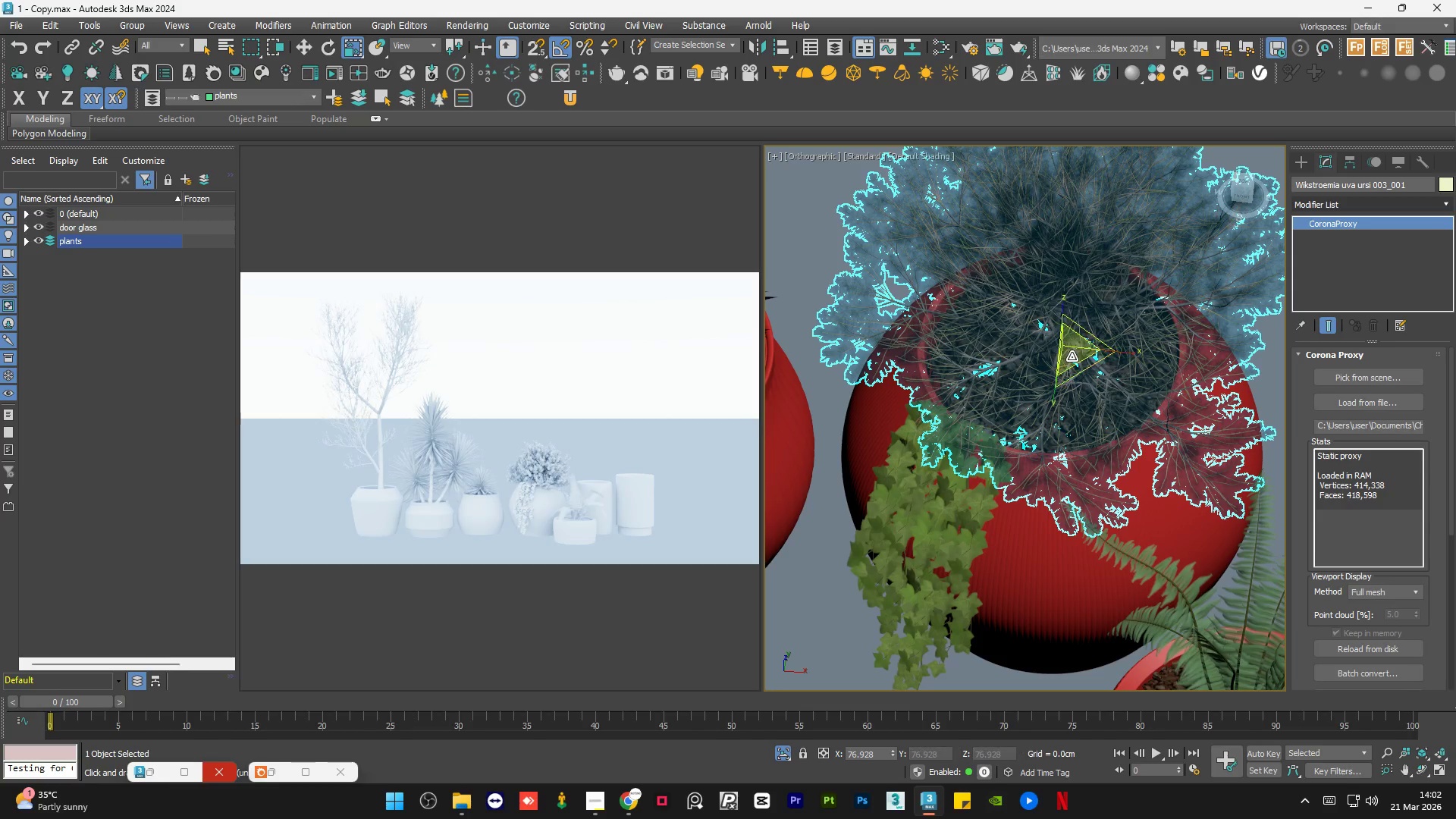 
left_click_drag(start_coordinate=[1072, 357], to_coordinate=[1072, 371])
 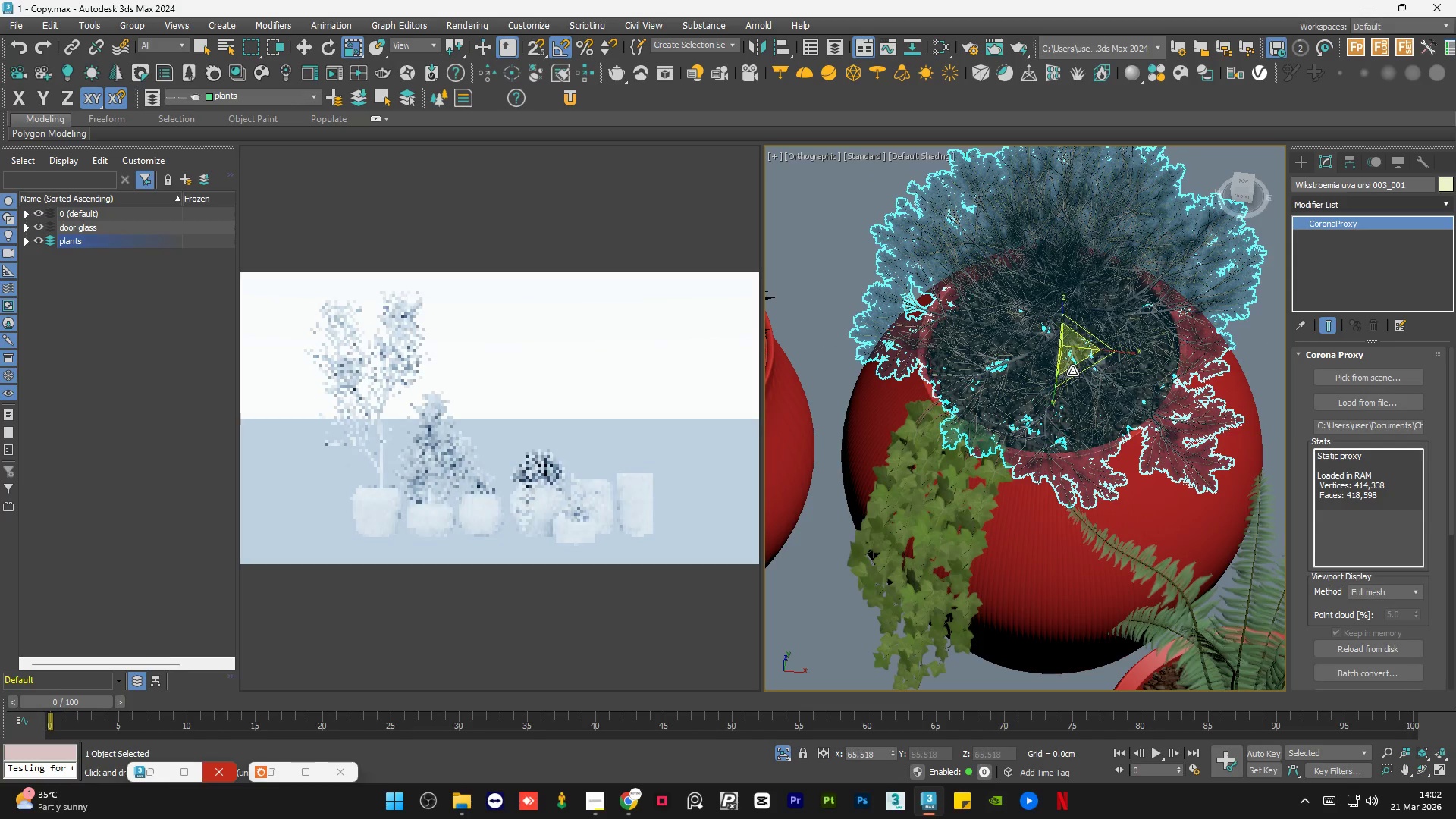 
key(W)
 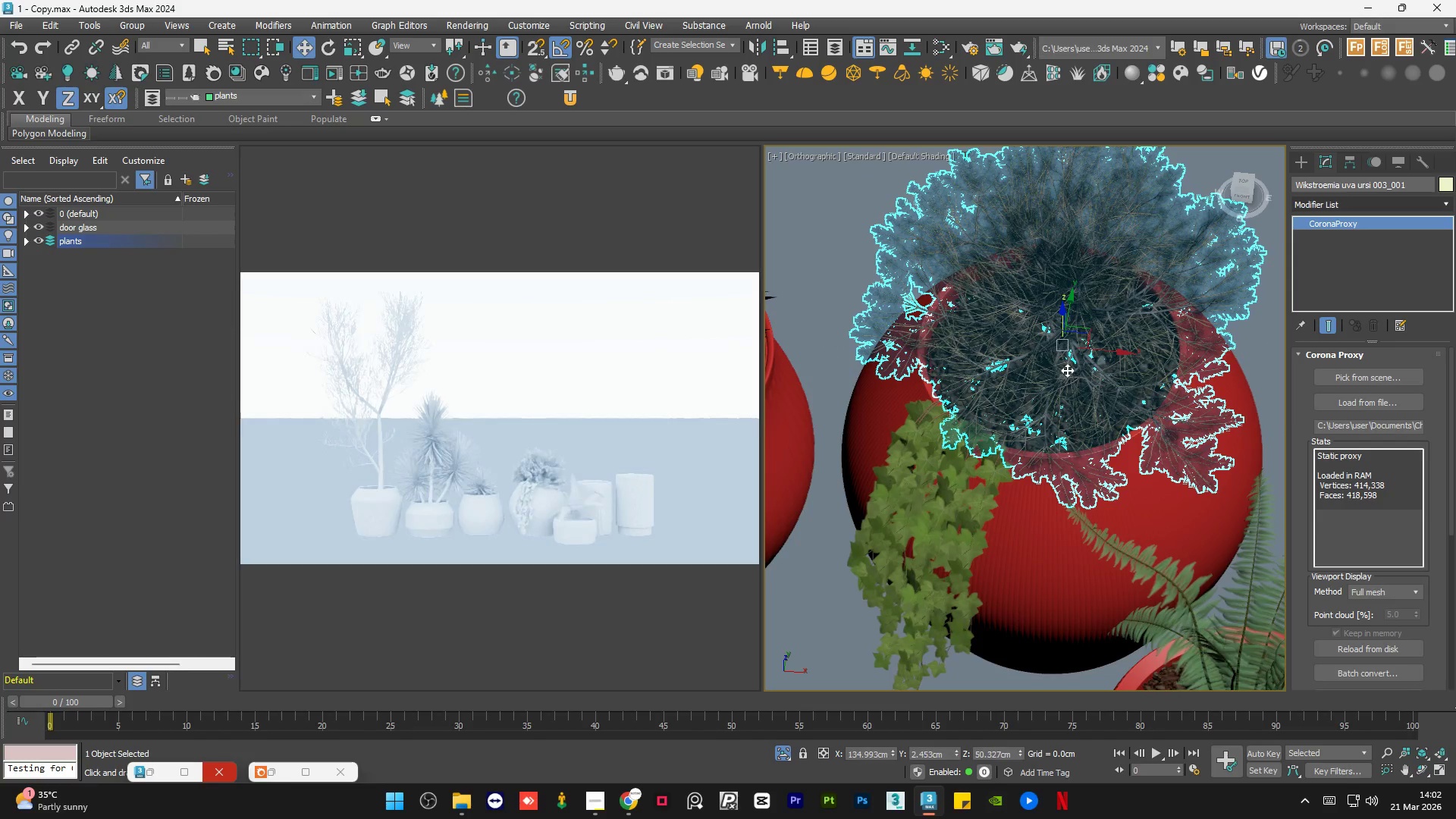 
hold_key(key=AltLeft, duration=0.97)
 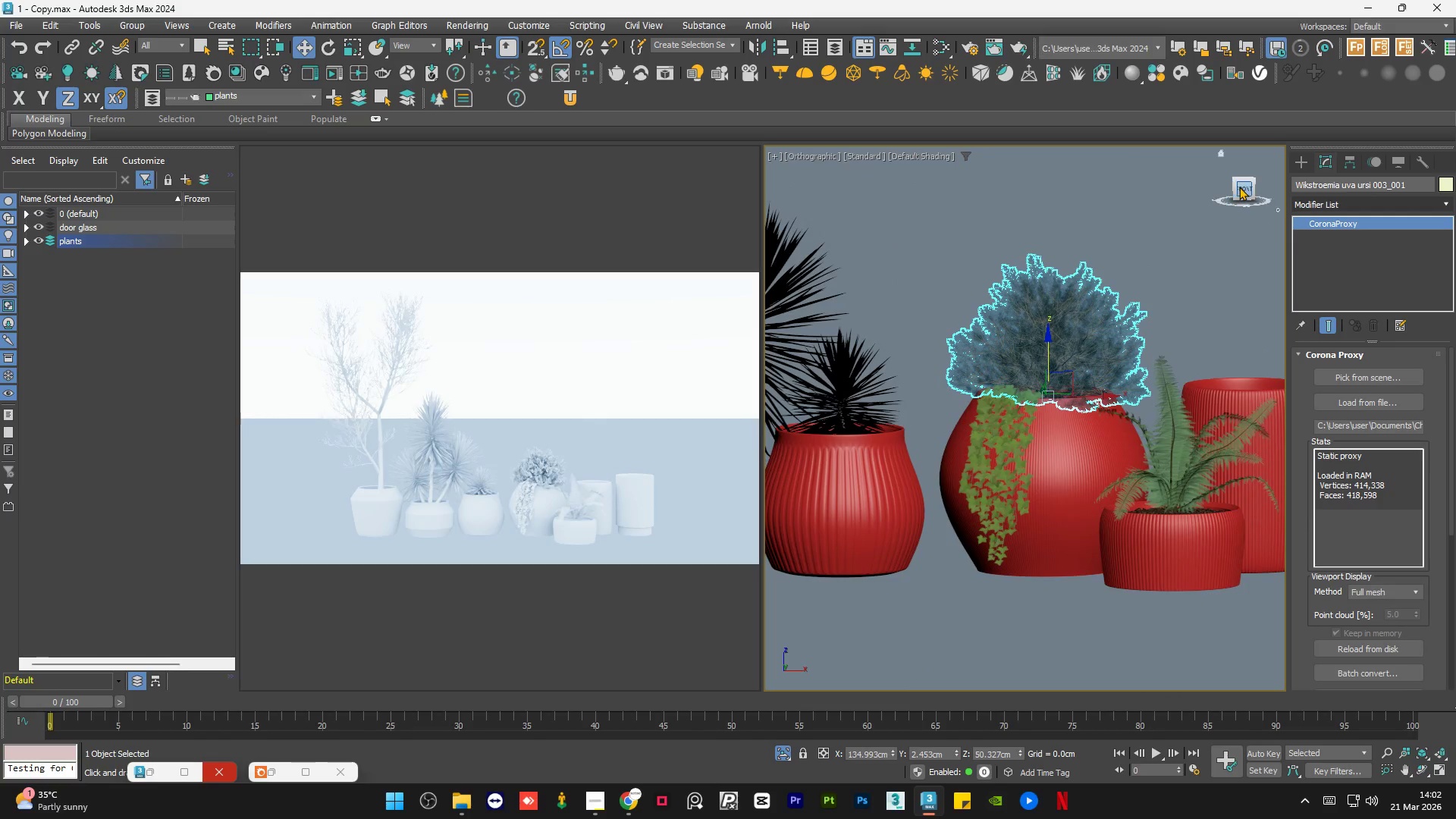 
scroll: coordinate [1034, 388], scroll_direction: down, amount: 2.0
 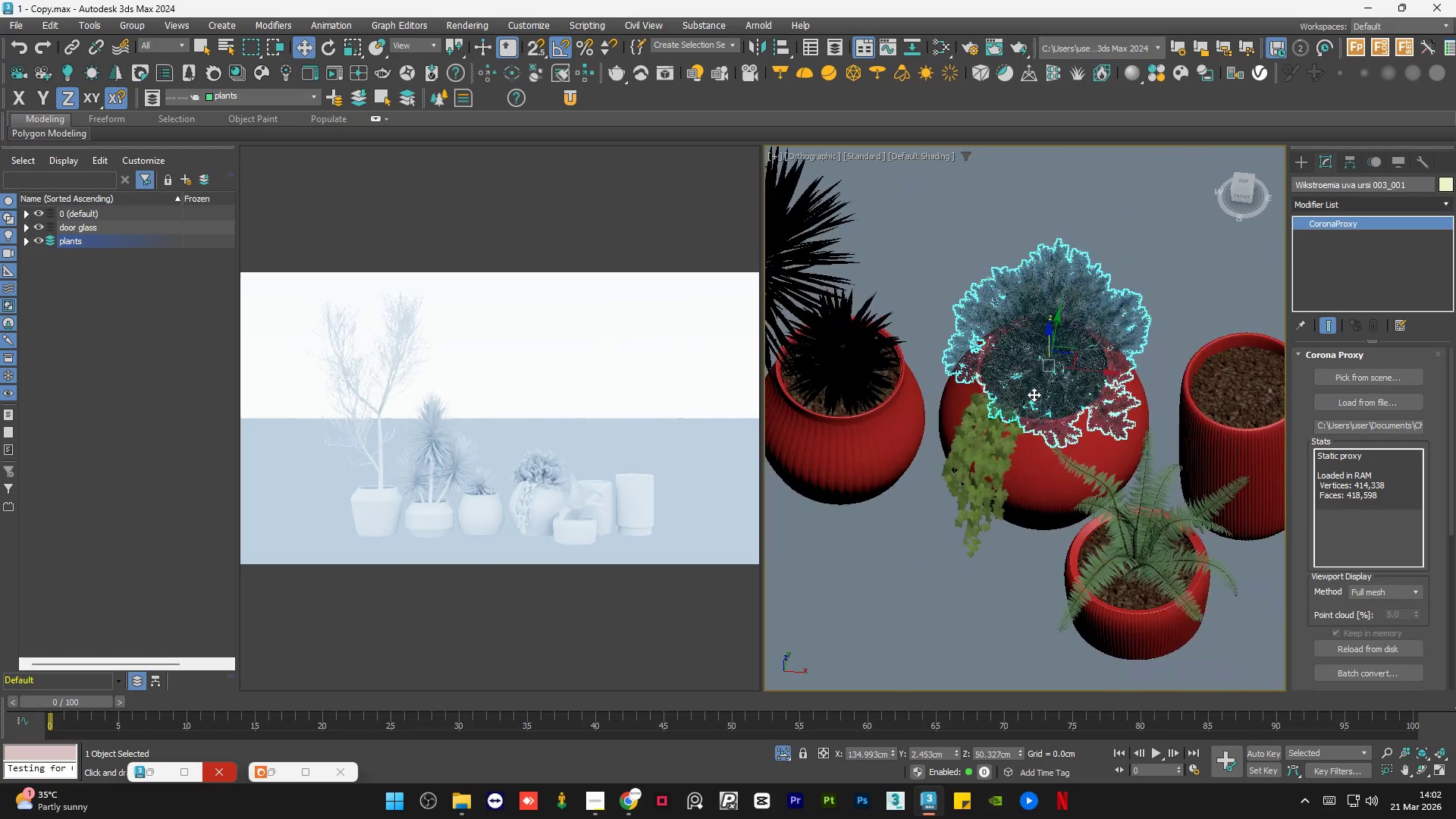 
left_click([1240, 186])
 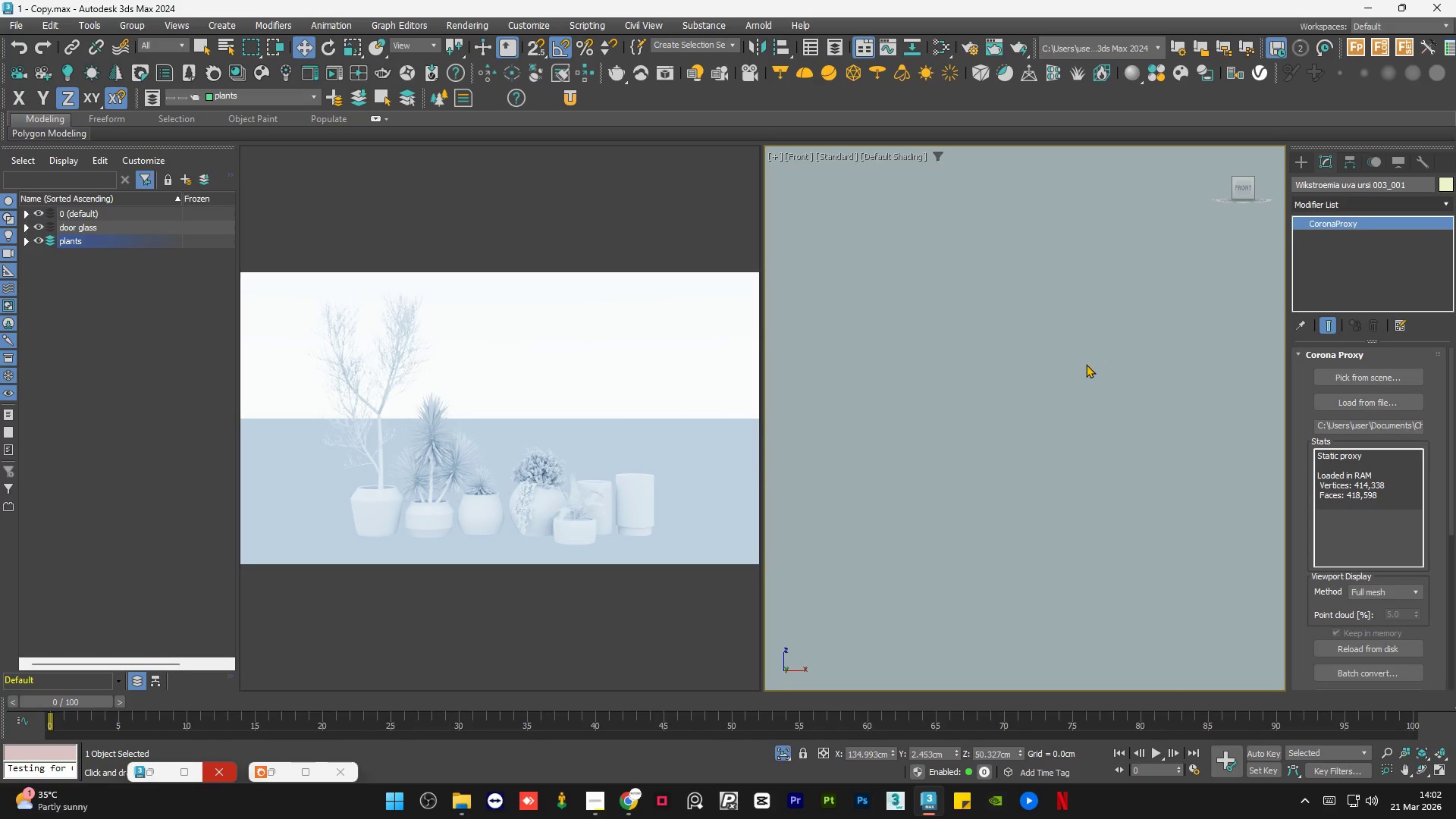 
key(Z)
 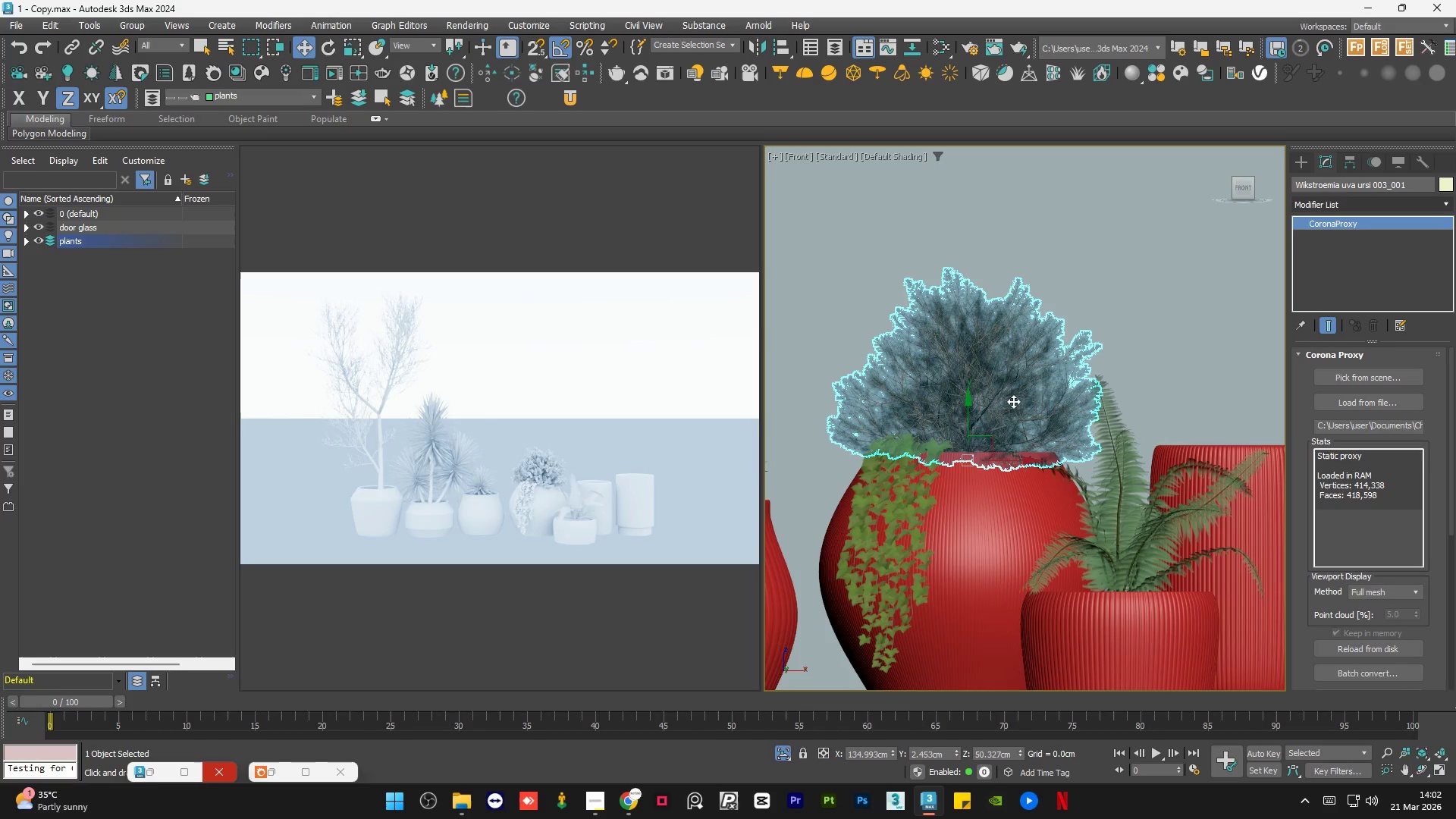 
scroll: coordinate [993, 414], scroll_direction: up, amount: 2.0
 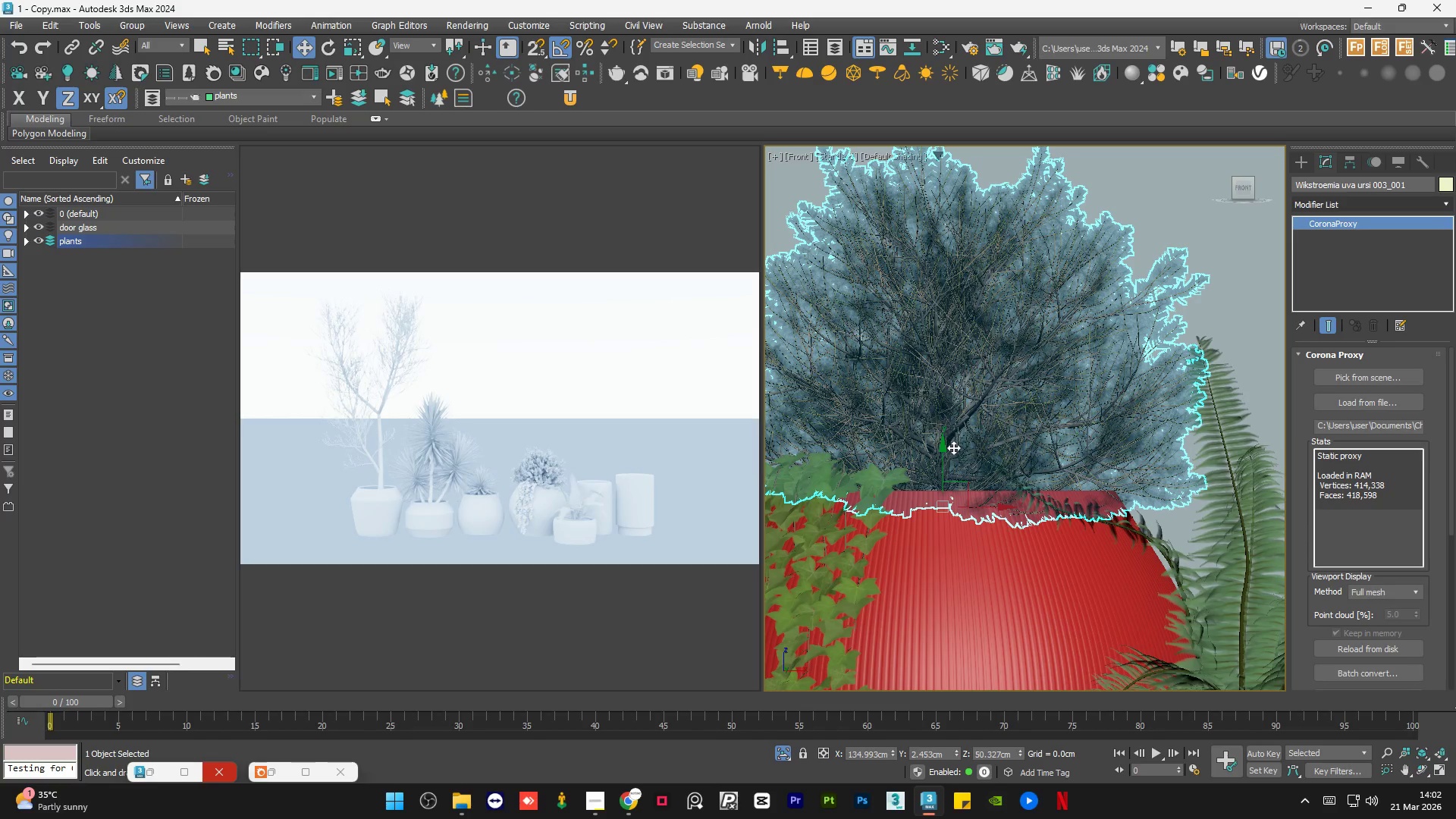 
scroll: coordinate [959, 453], scroll_direction: down, amount: 1.0
 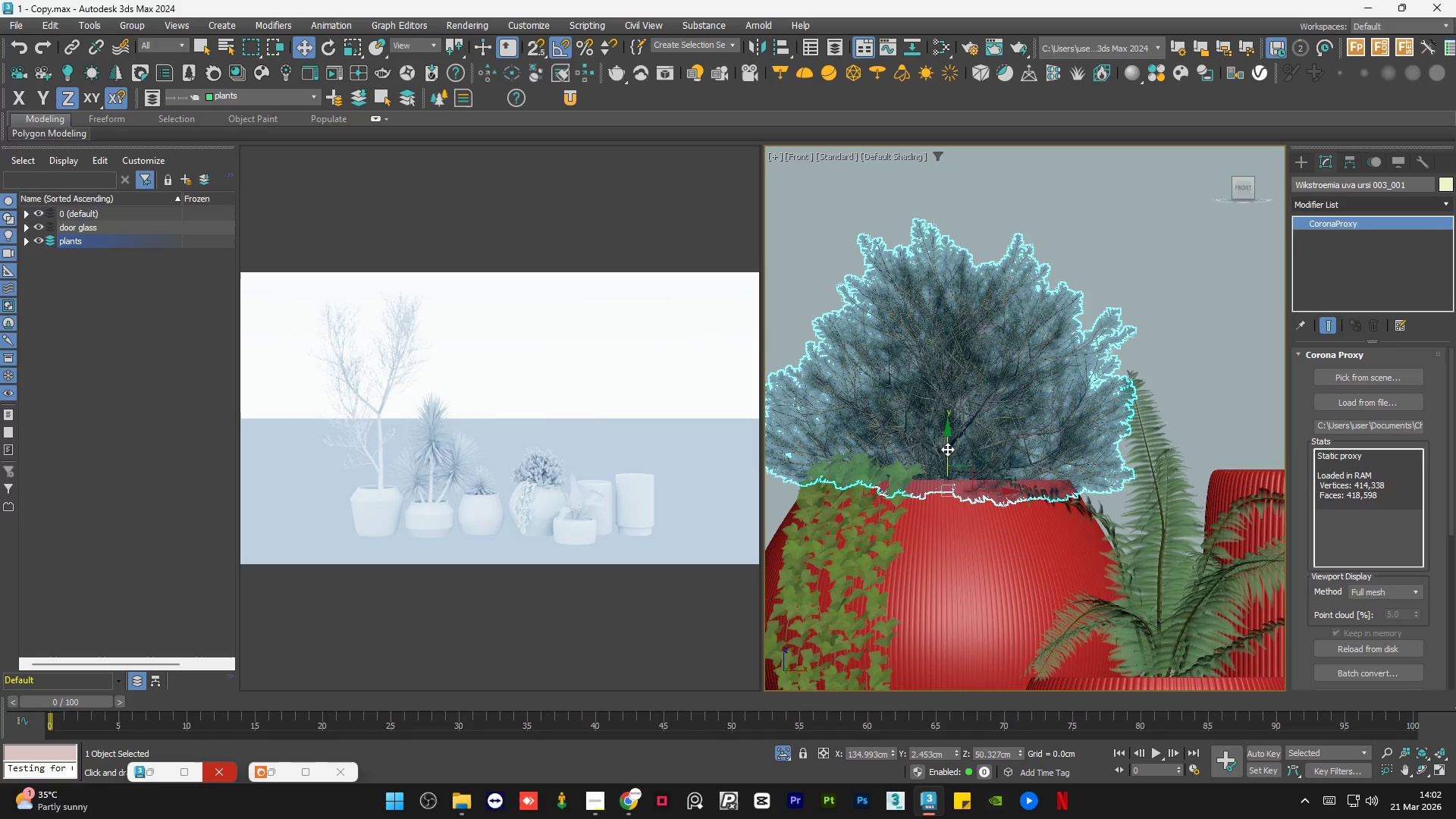 
left_click_drag(start_coordinate=[947, 448], to_coordinate=[951, 446])
 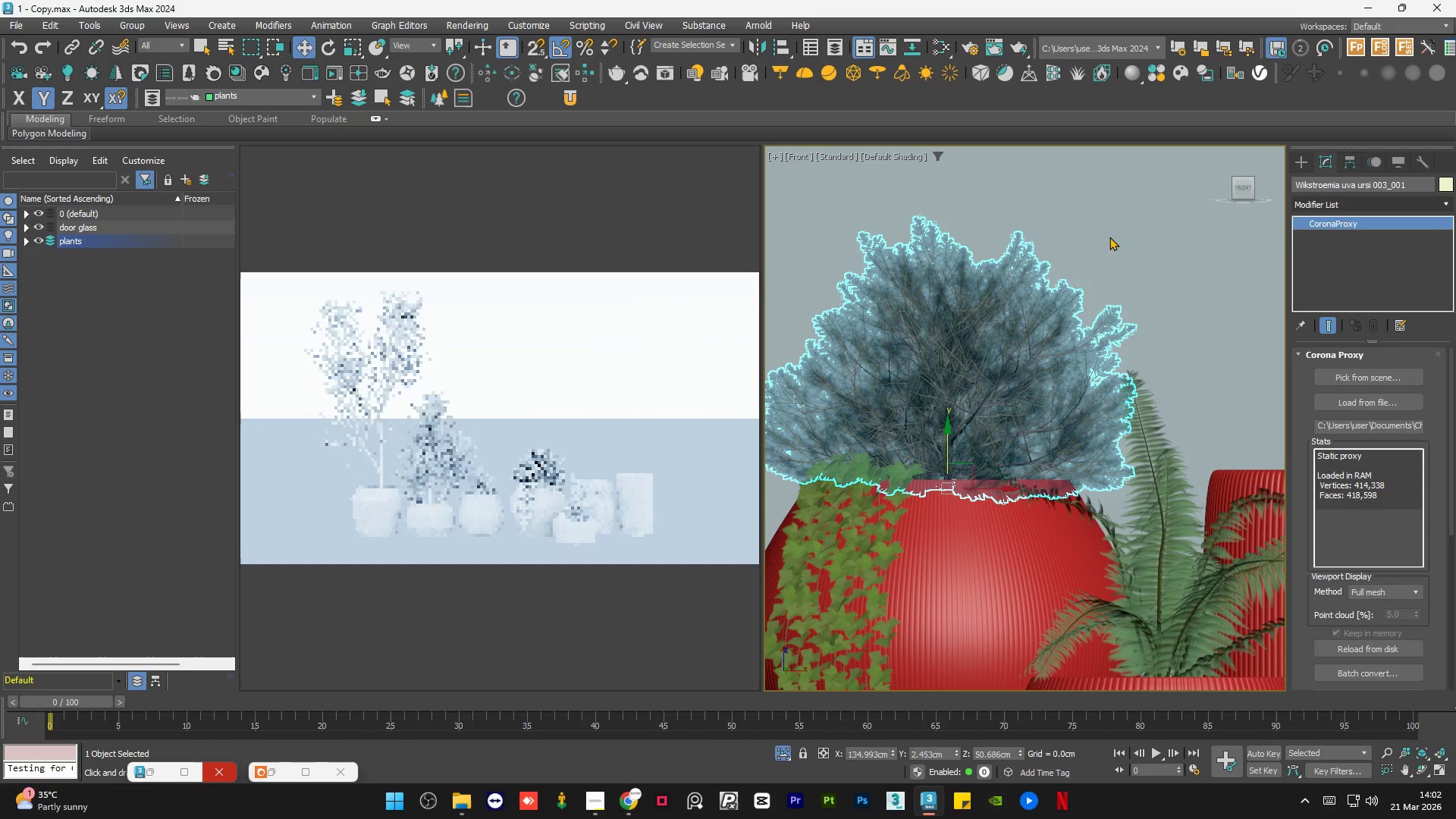 
left_click([1109, 232])
 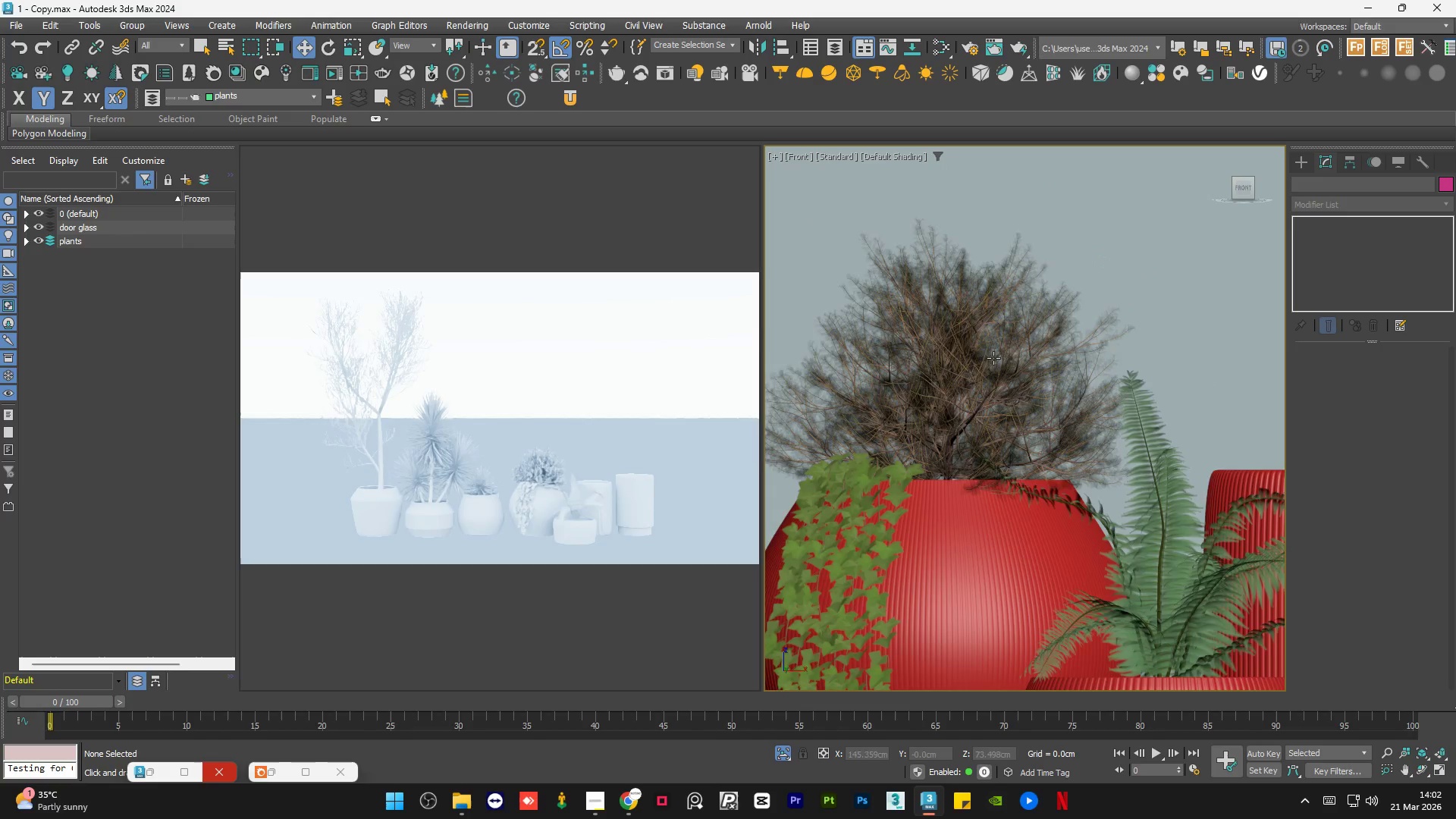 
scroll: coordinate [964, 375], scroll_direction: down, amount: 4.0
 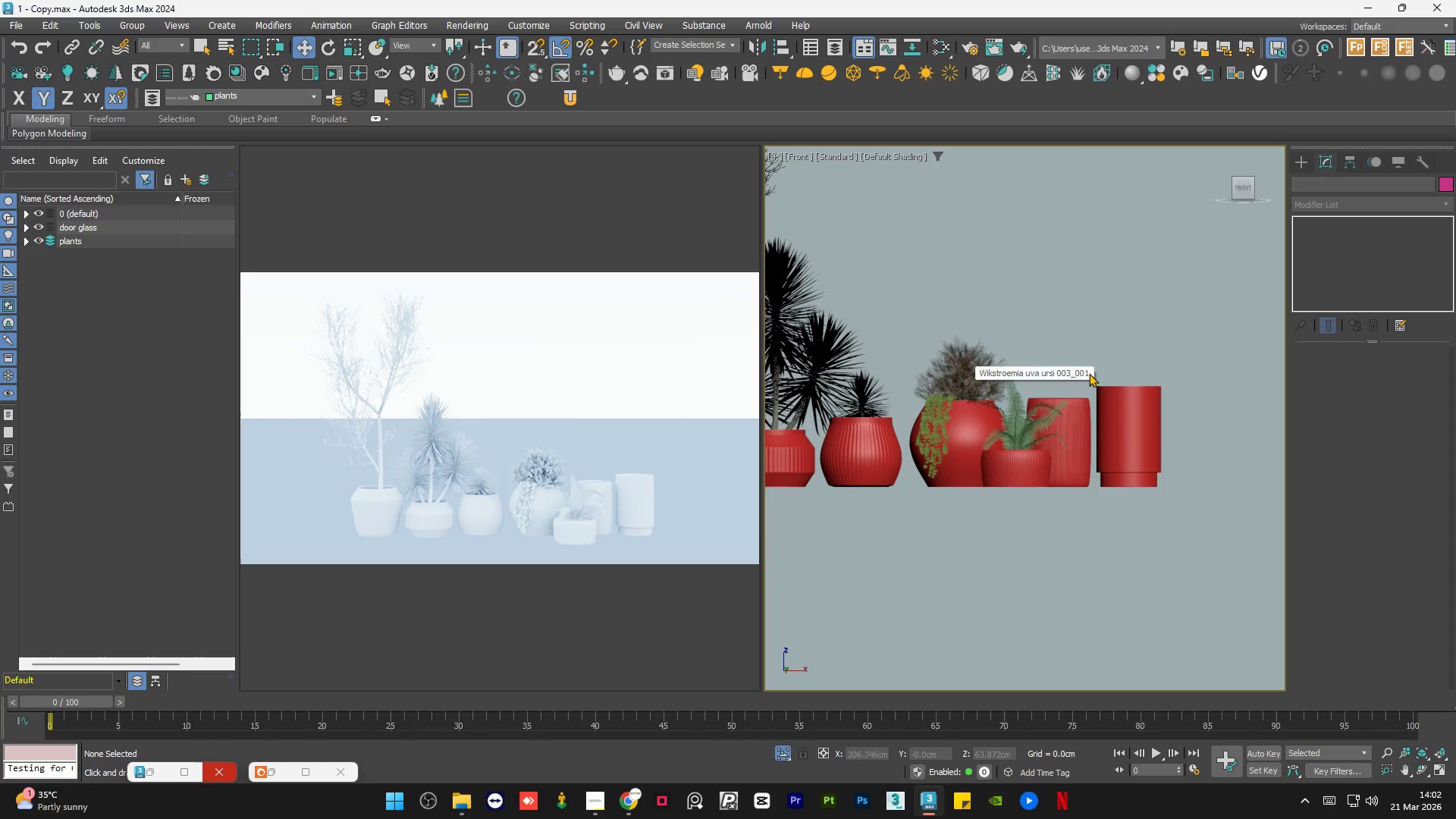 
left_click([1123, 307])
 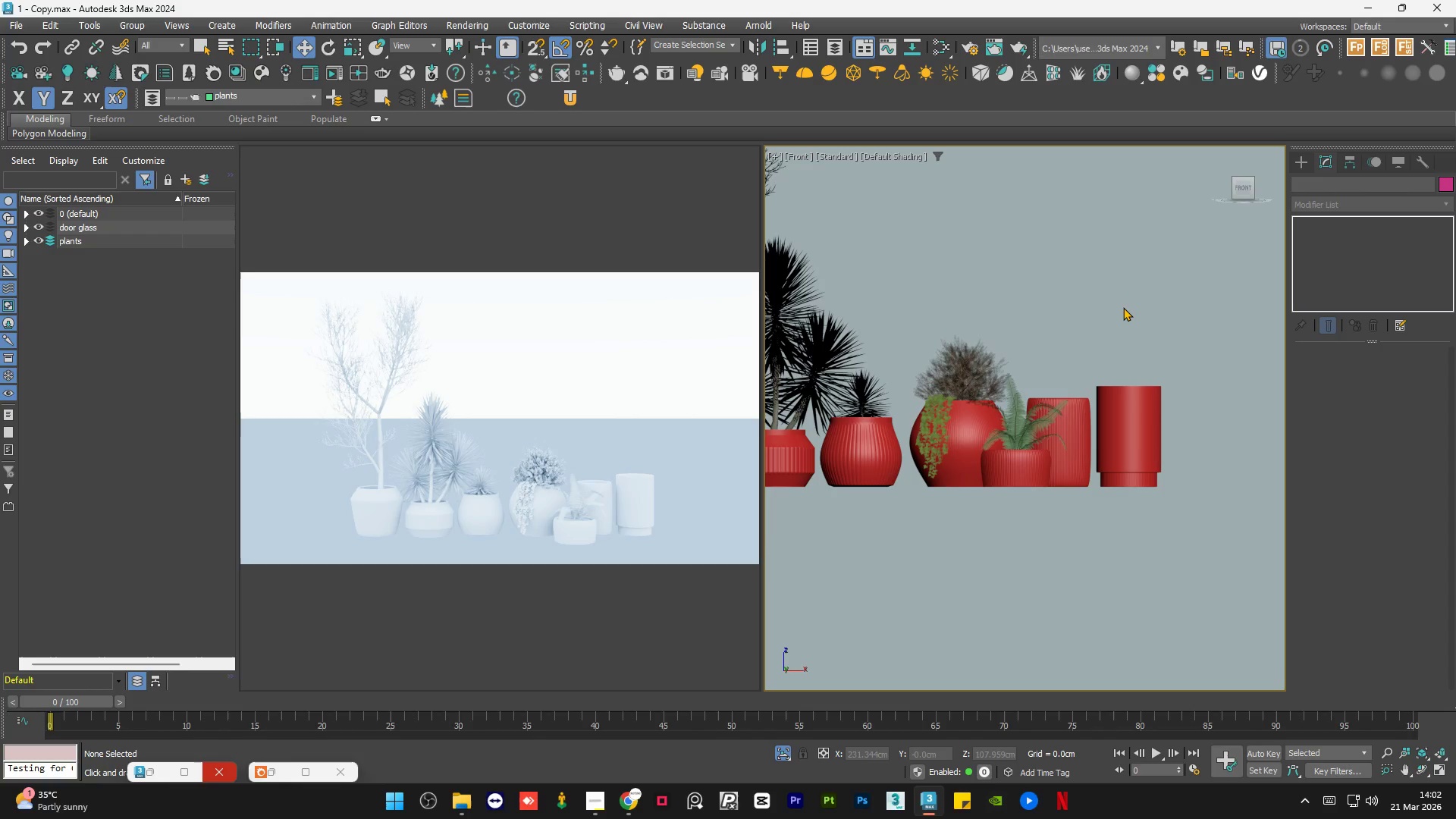 
wait(9.86)
 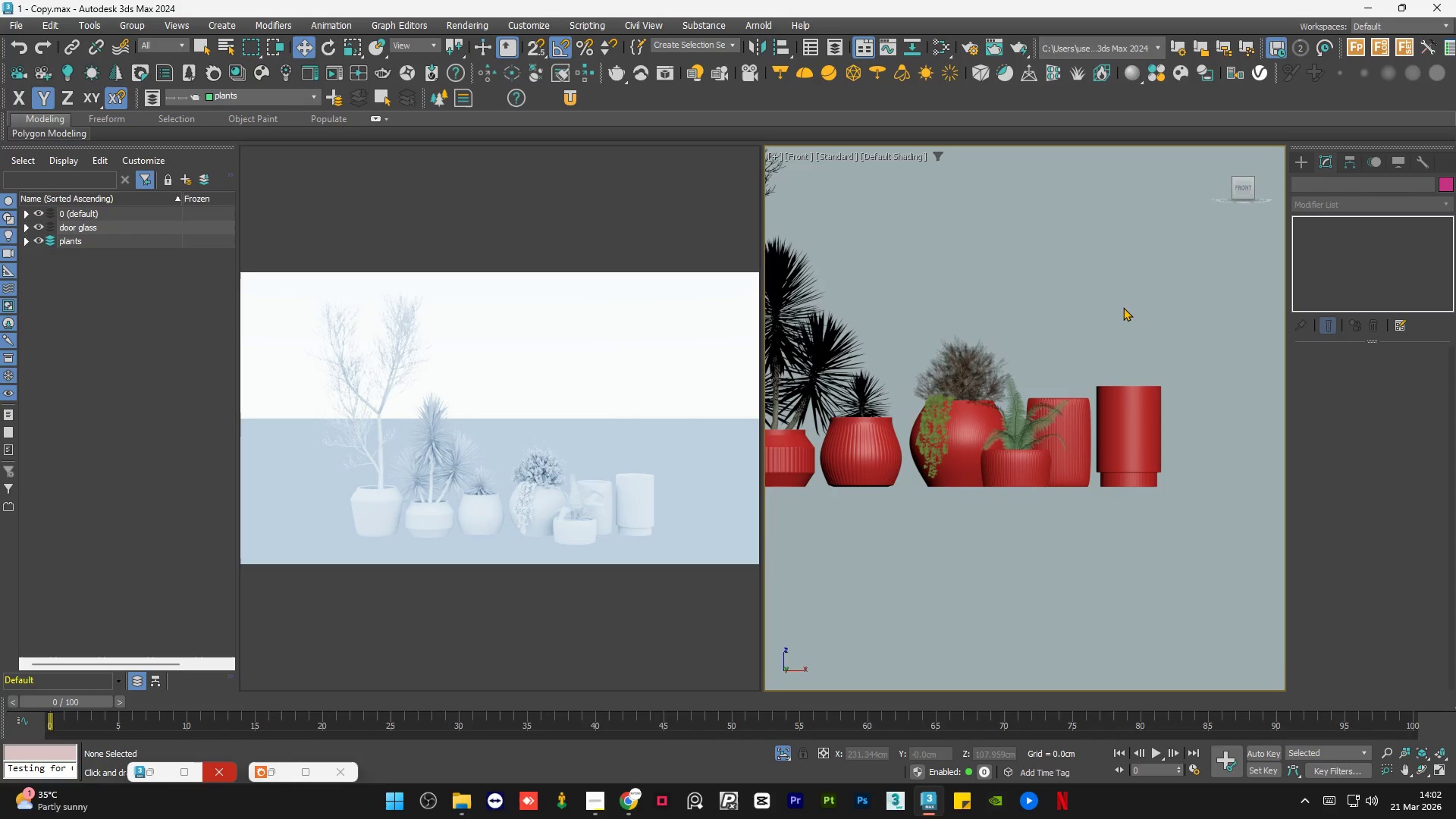 
scroll: coordinate [1117, 309], scroll_direction: down, amount: 1.0
 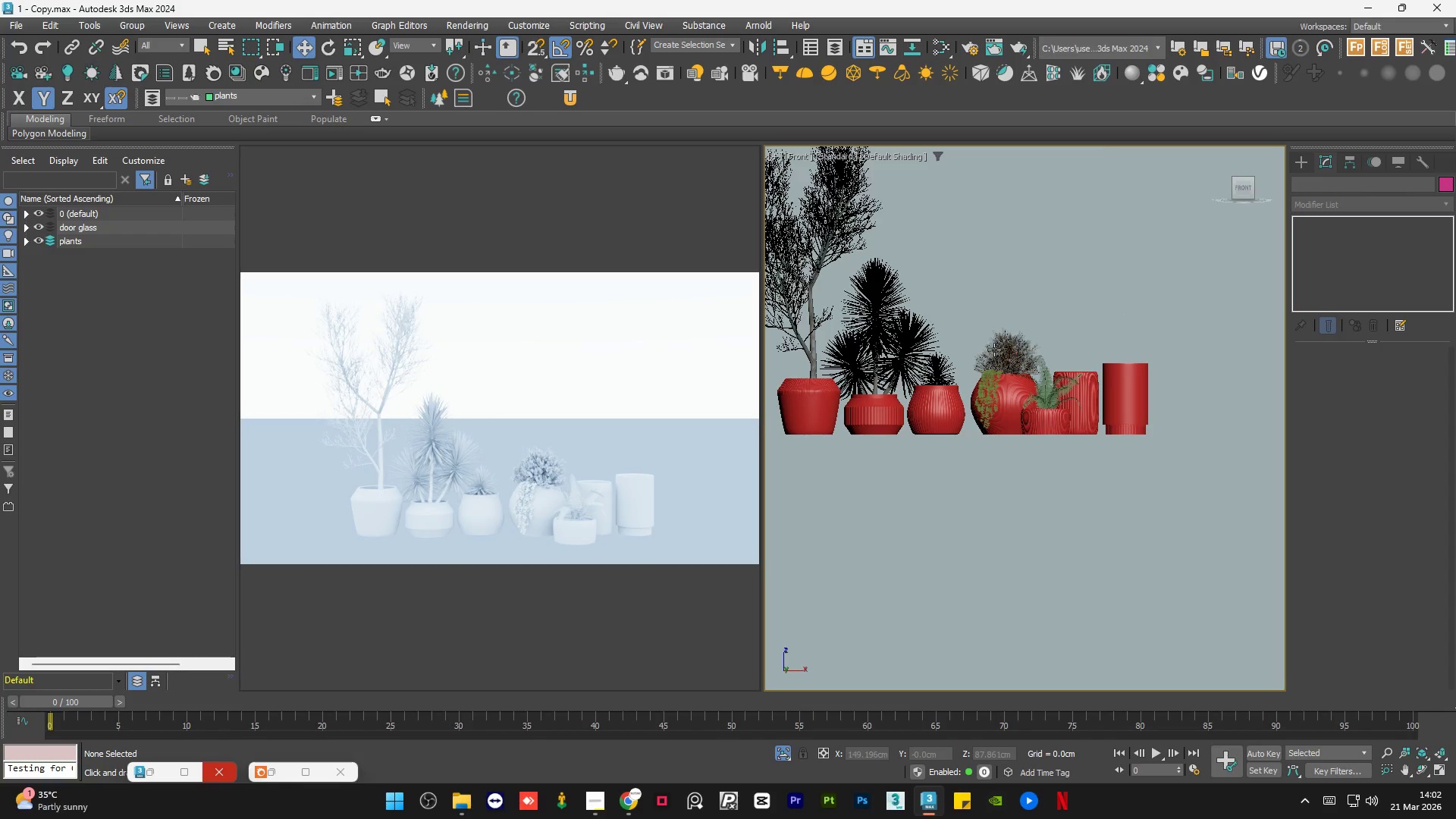 
left_click([993, 352])
 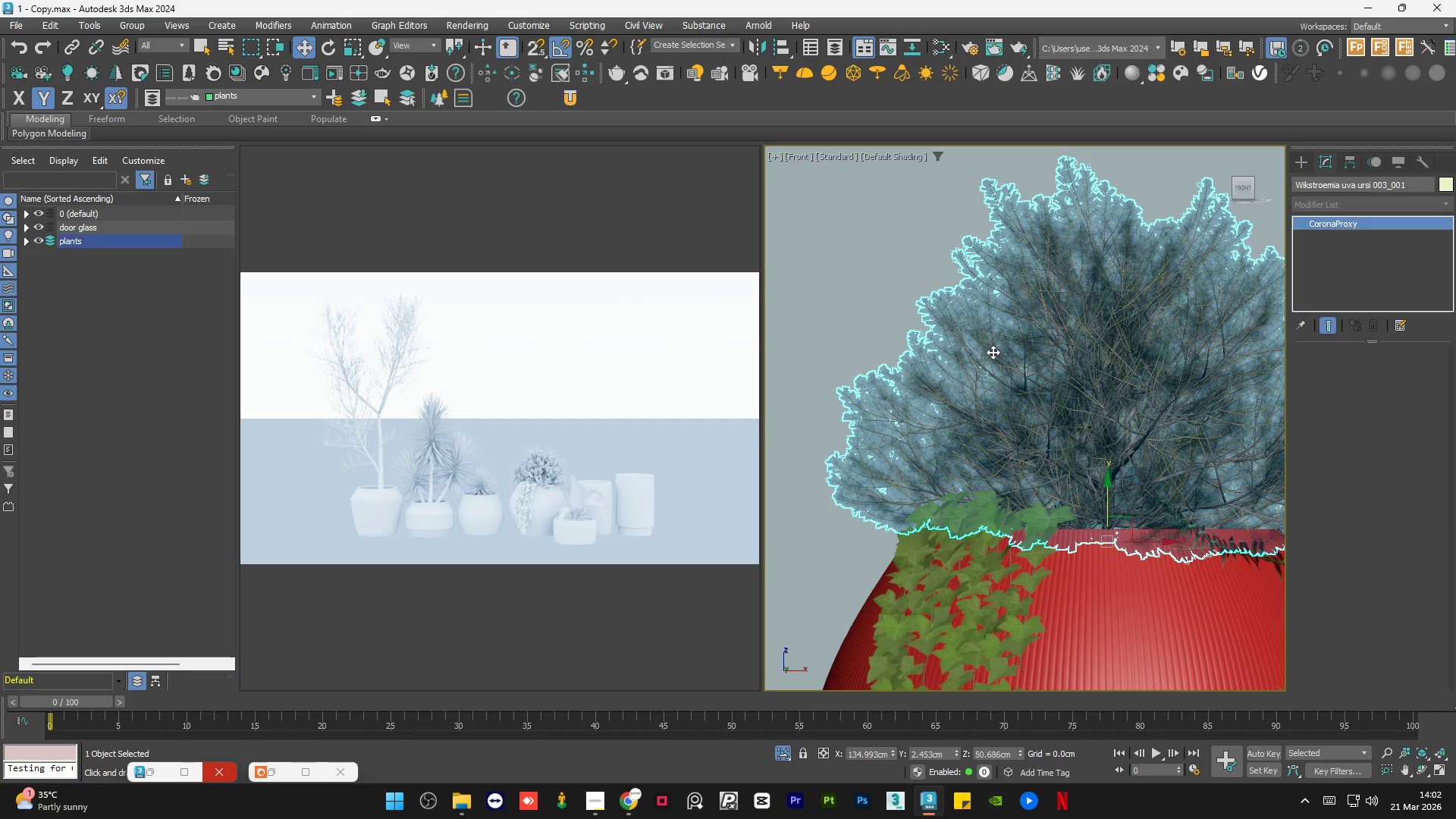 
scroll: coordinate [993, 352], scroll_direction: up, amount: 6.0
 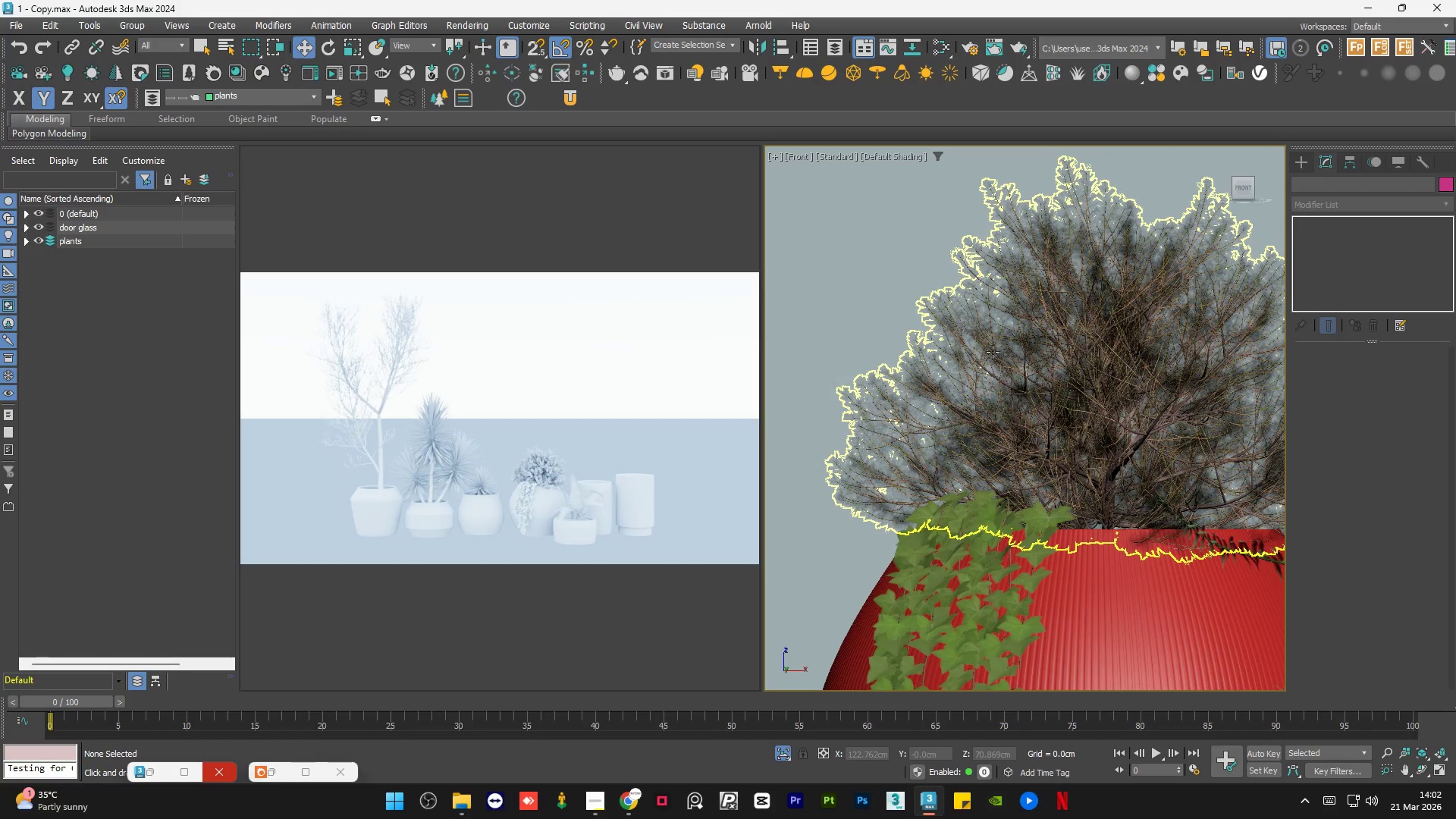 
scroll: coordinate [993, 352], scroll_direction: down, amount: 2.0
 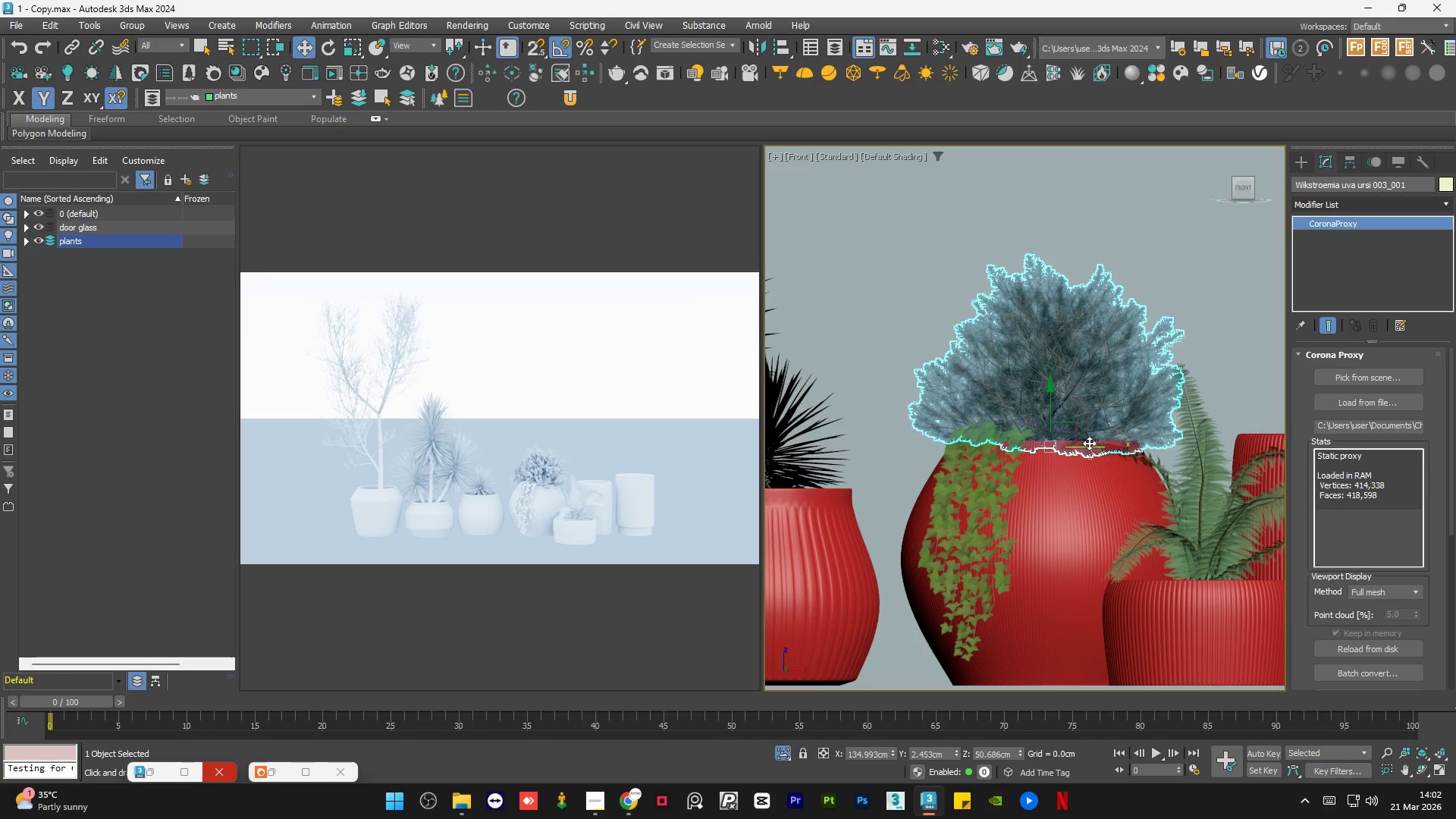 
left_click_drag(start_coordinate=[1088, 443], to_coordinate=[1084, 444])
 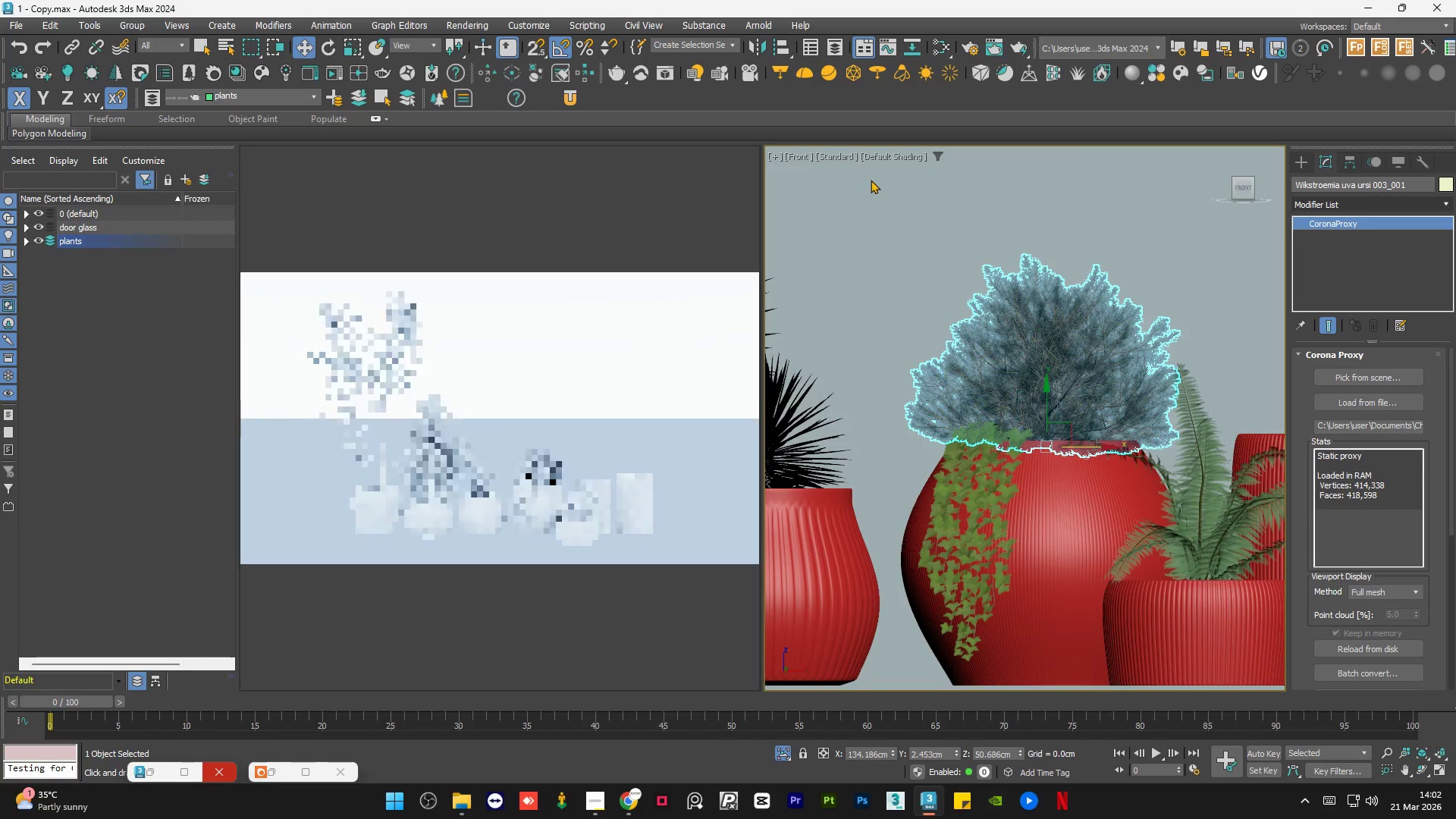 
left_click([871, 180])
 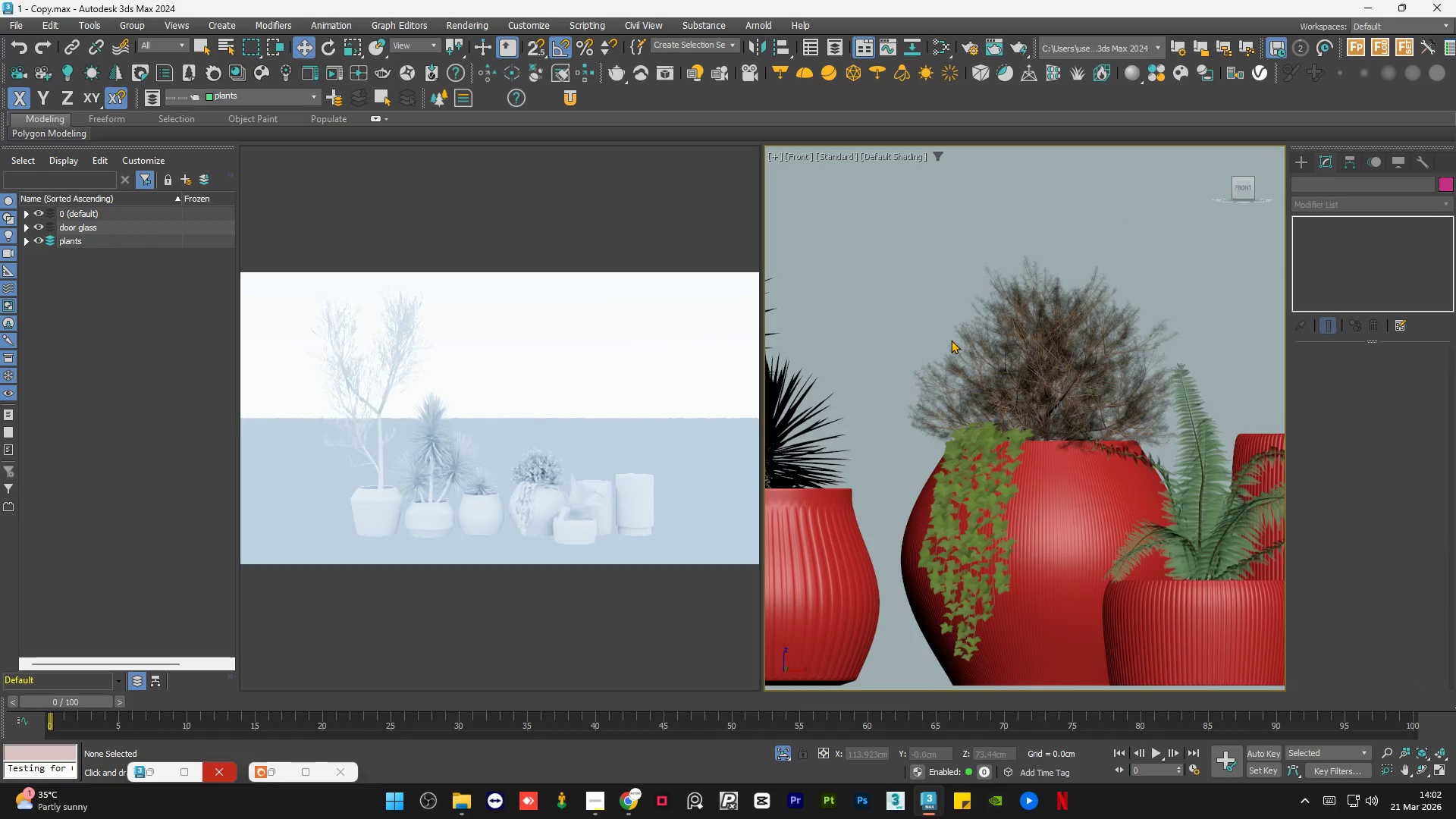 
scroll: coordinate [955, 346], scroll_direction: down, amount: 4.0
 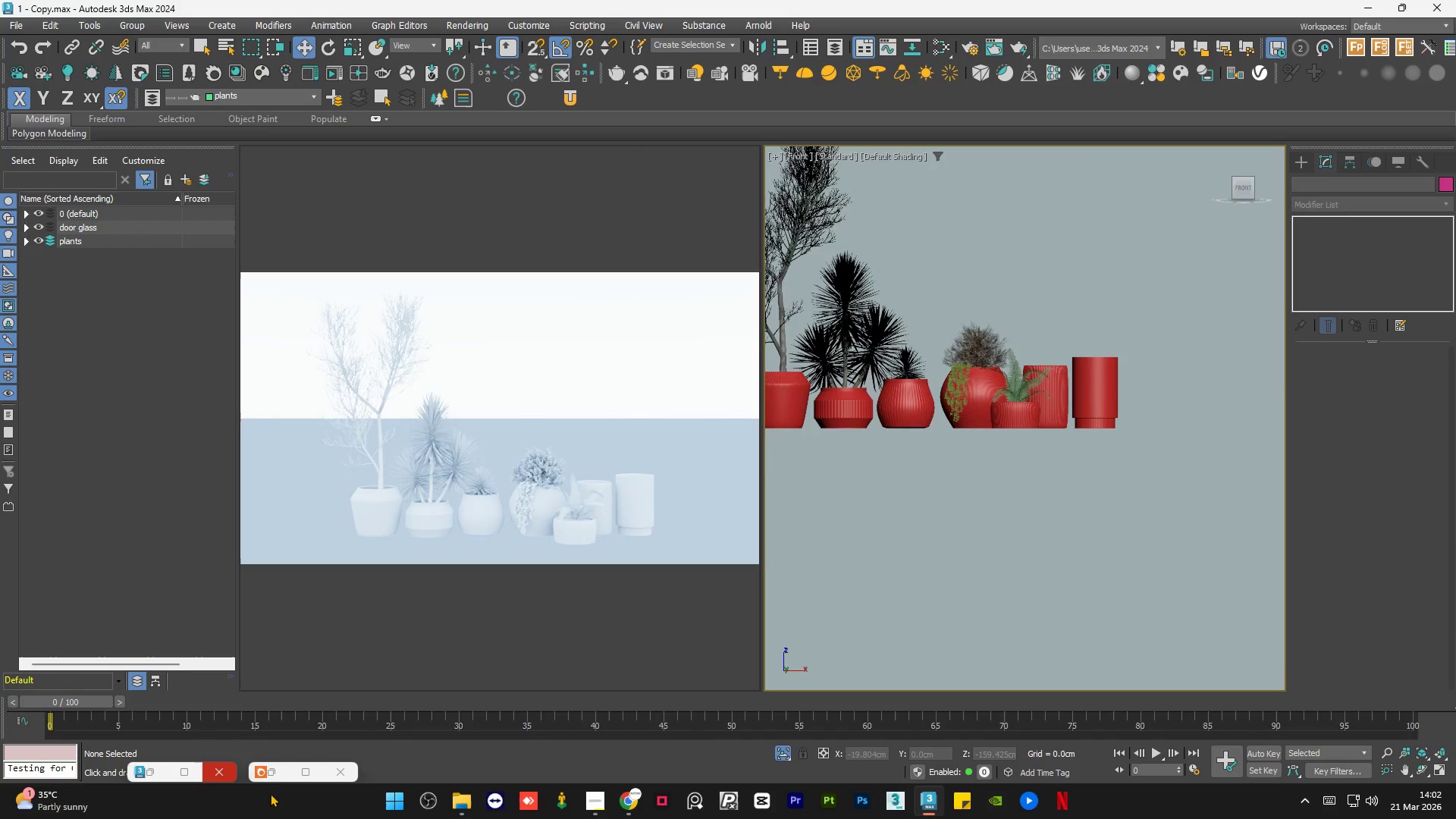 
left_click([278, 771])
 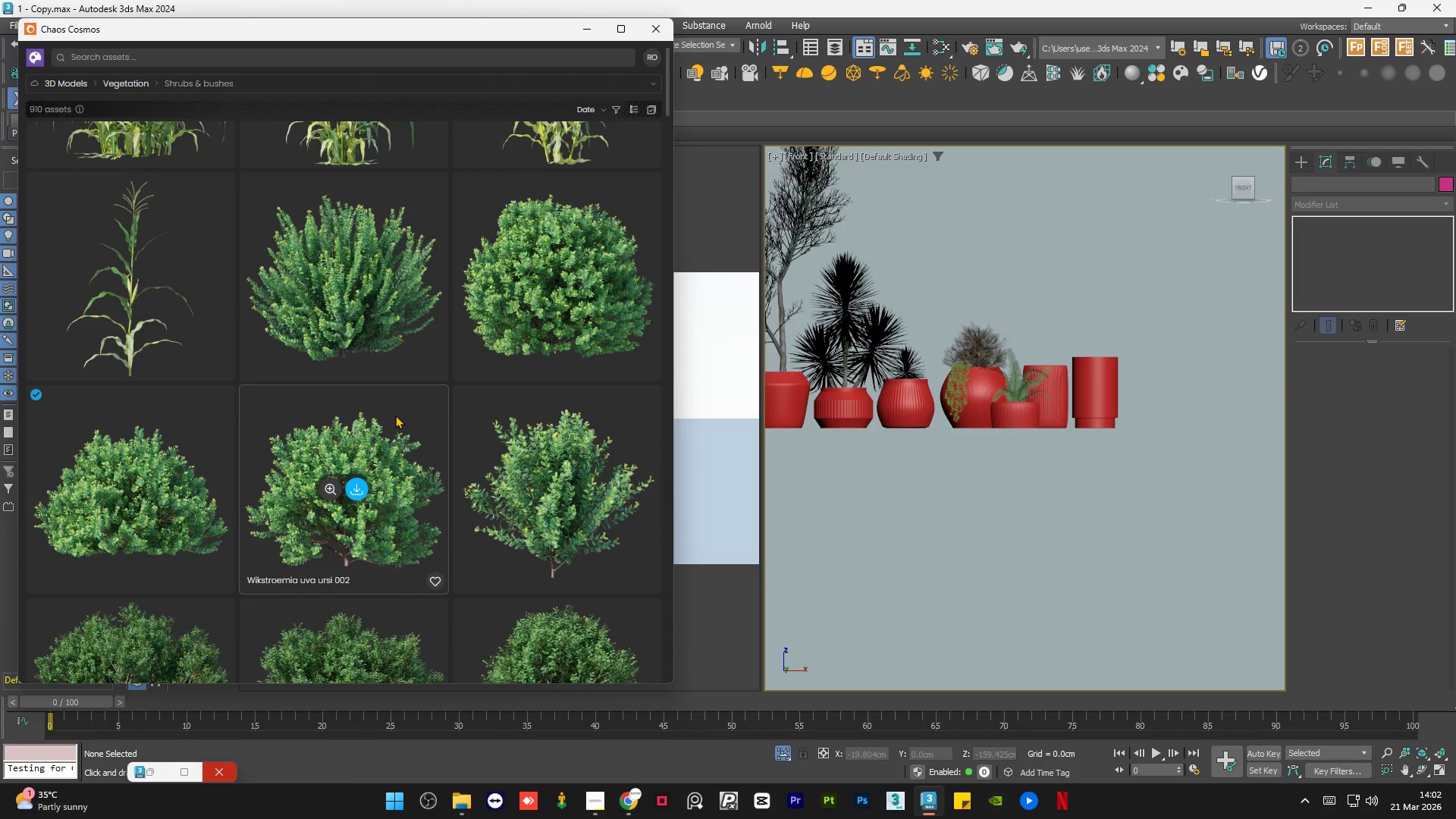 
scroll: coordinate [143, 455], scroll_direction: up, amount: 14.0
 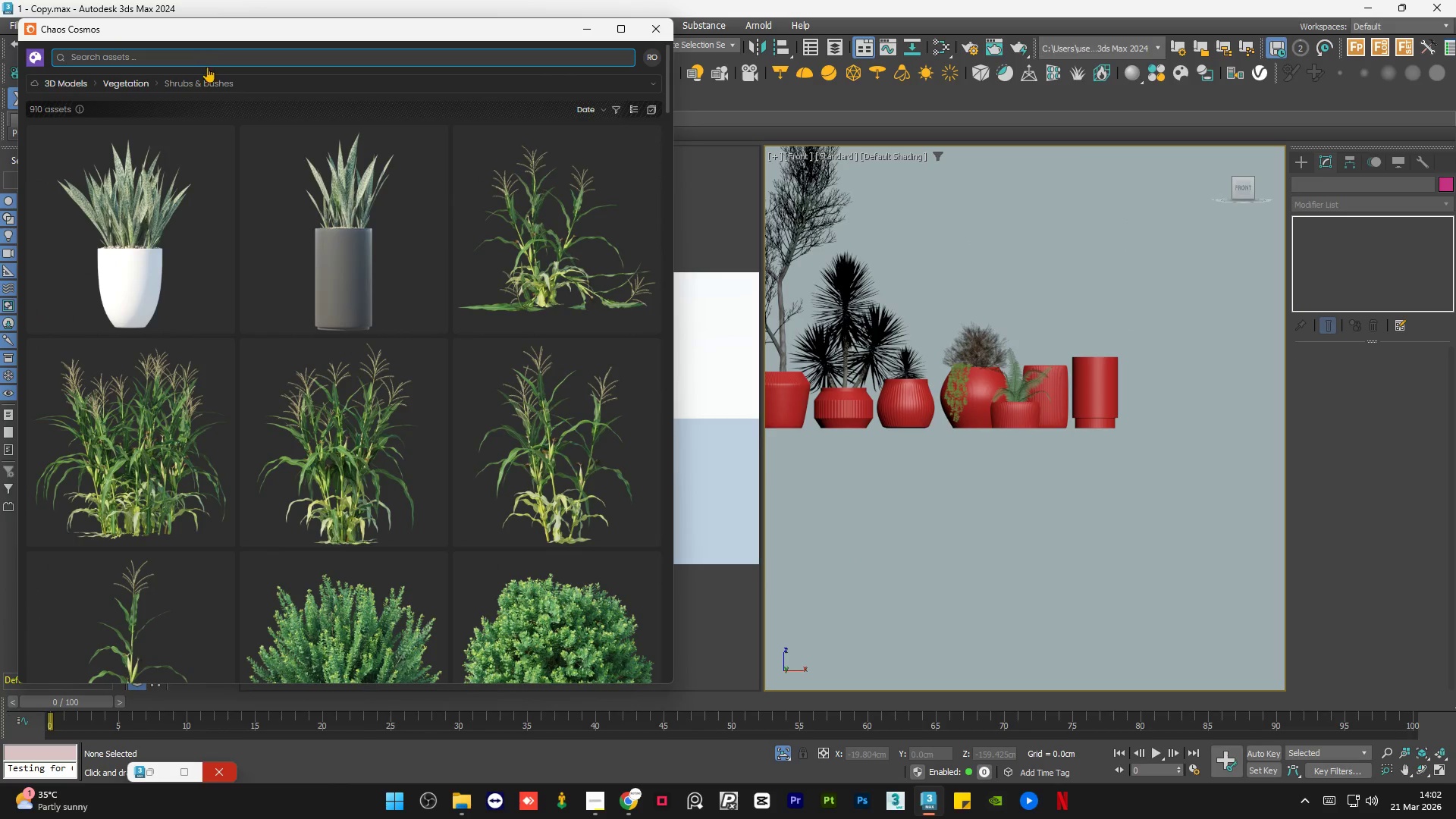 
left_click([227, 90])
 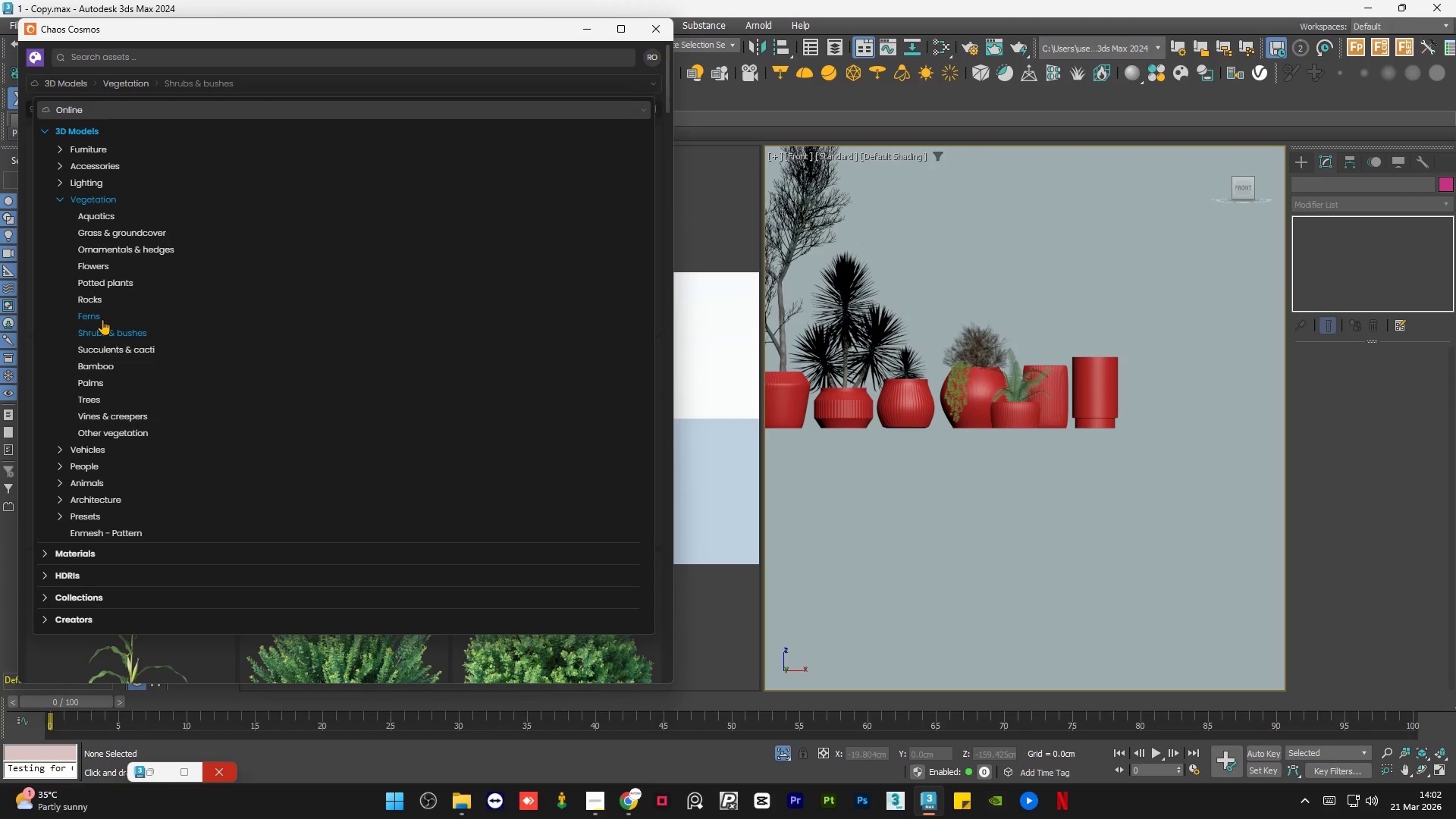 
left_click([102, 319])
 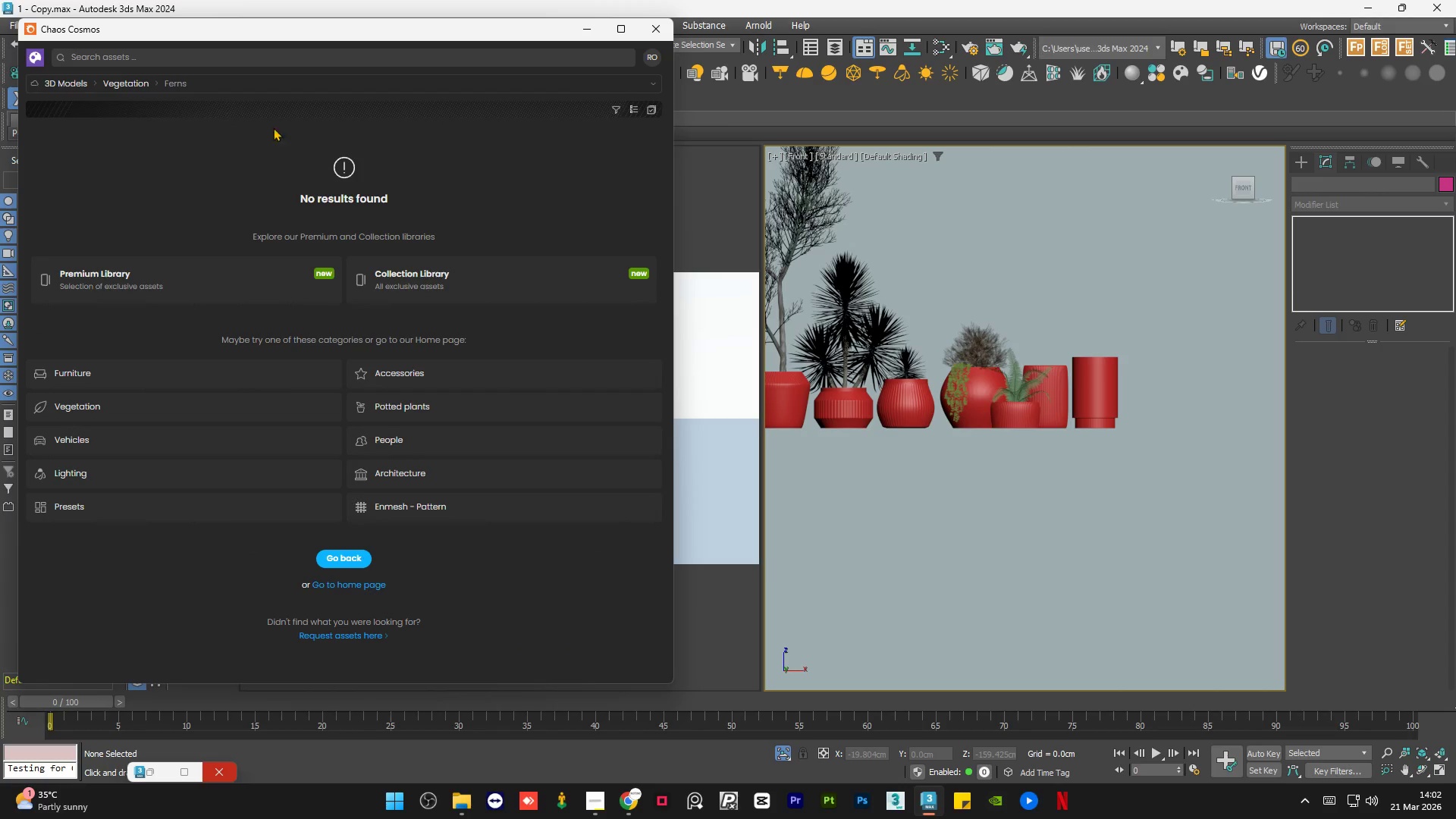 
left_click([214, 89])
 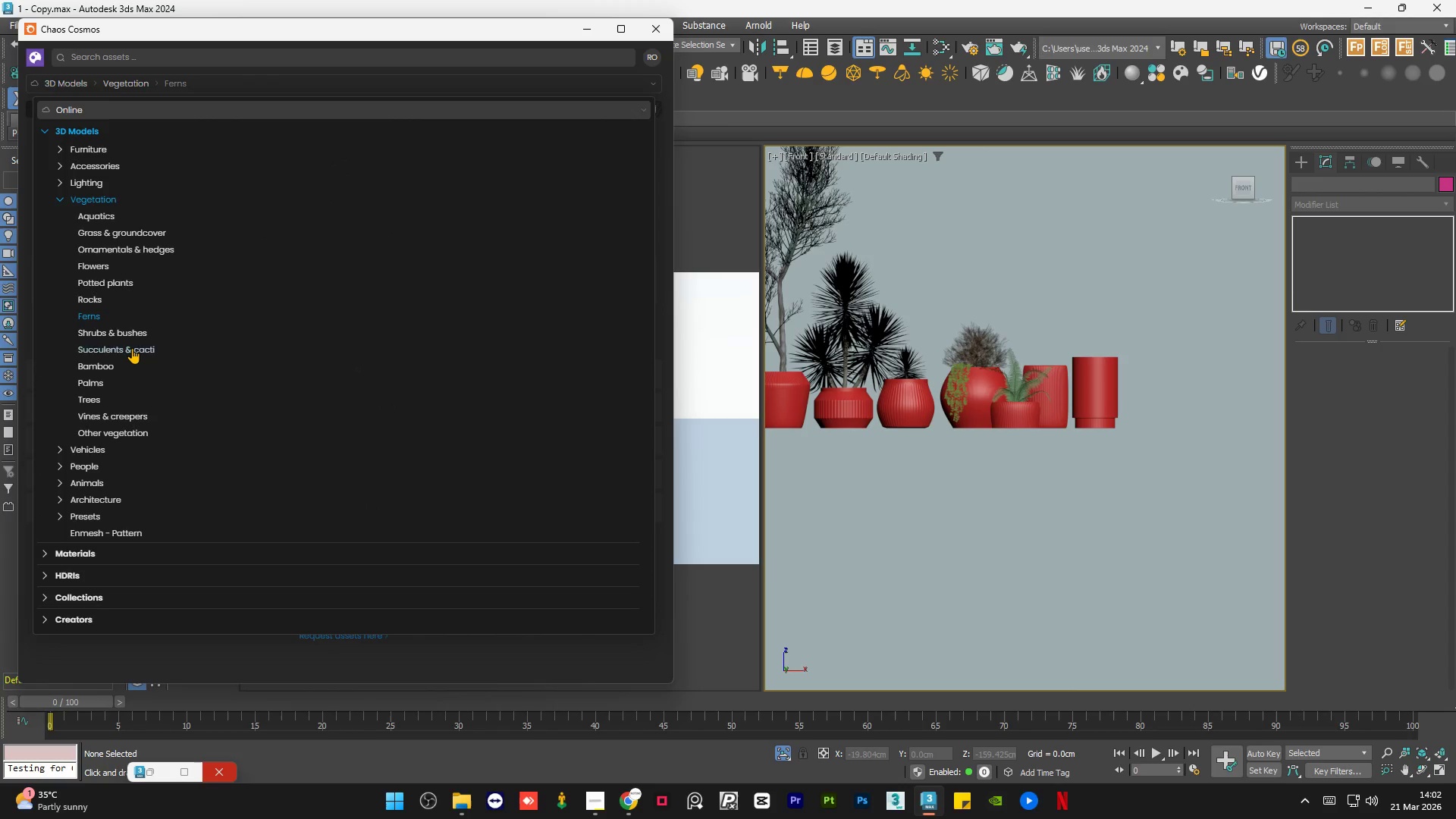 
left_click([132, 348])
 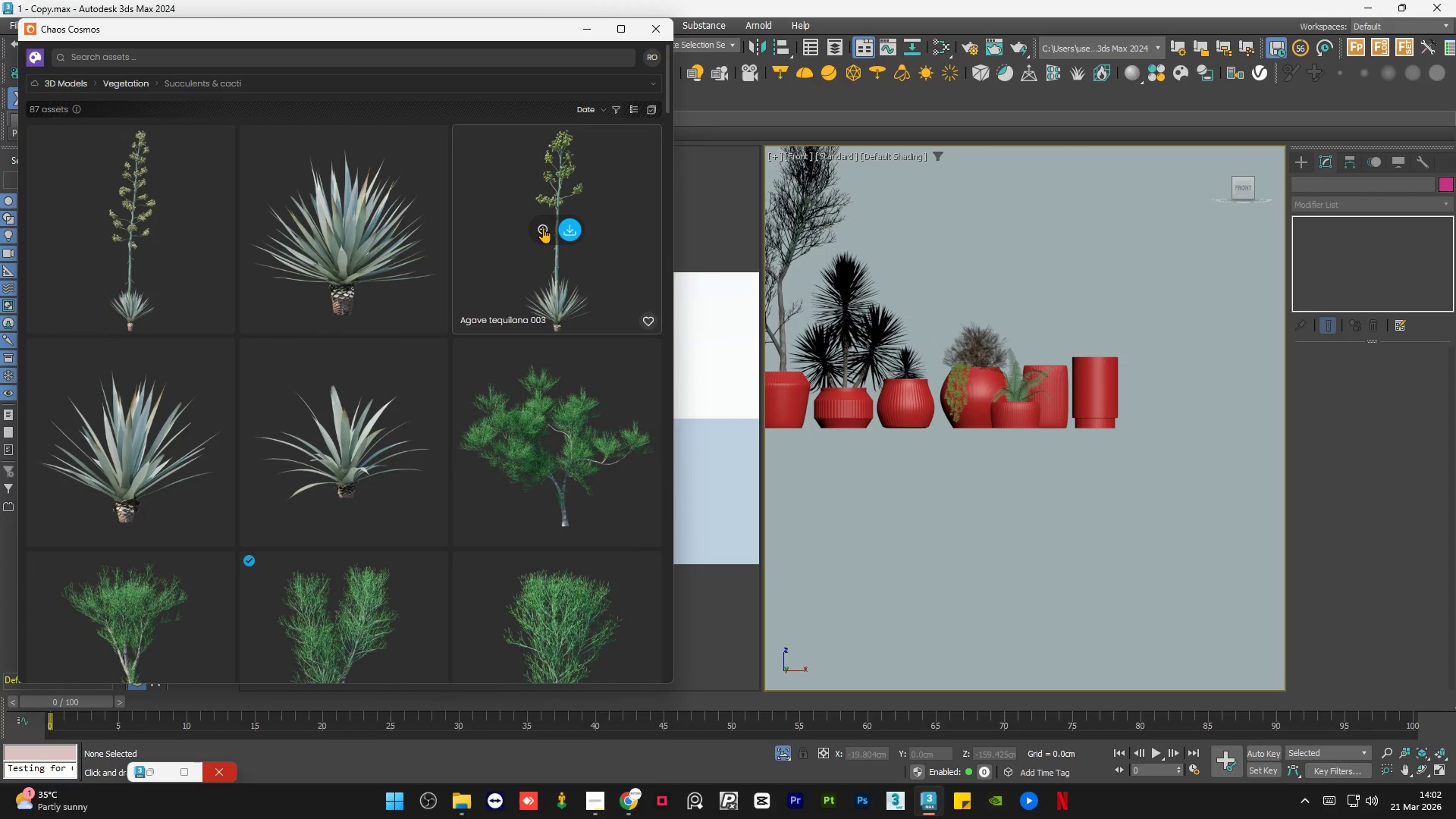 
mouse_move([224, 294])
 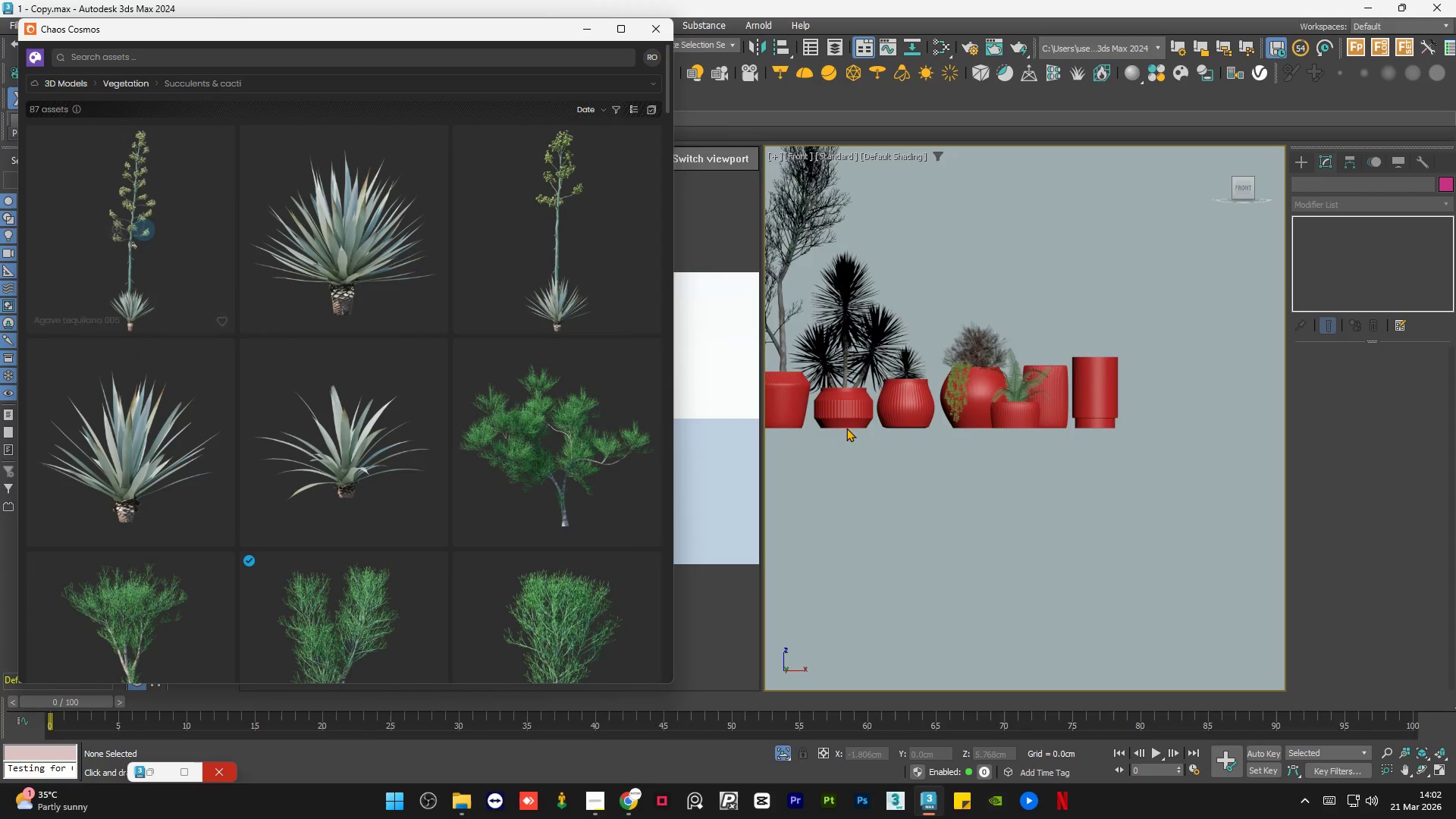 
scroll: coordinate [1025, 463], scroll_direction: down, amount: 1.0
 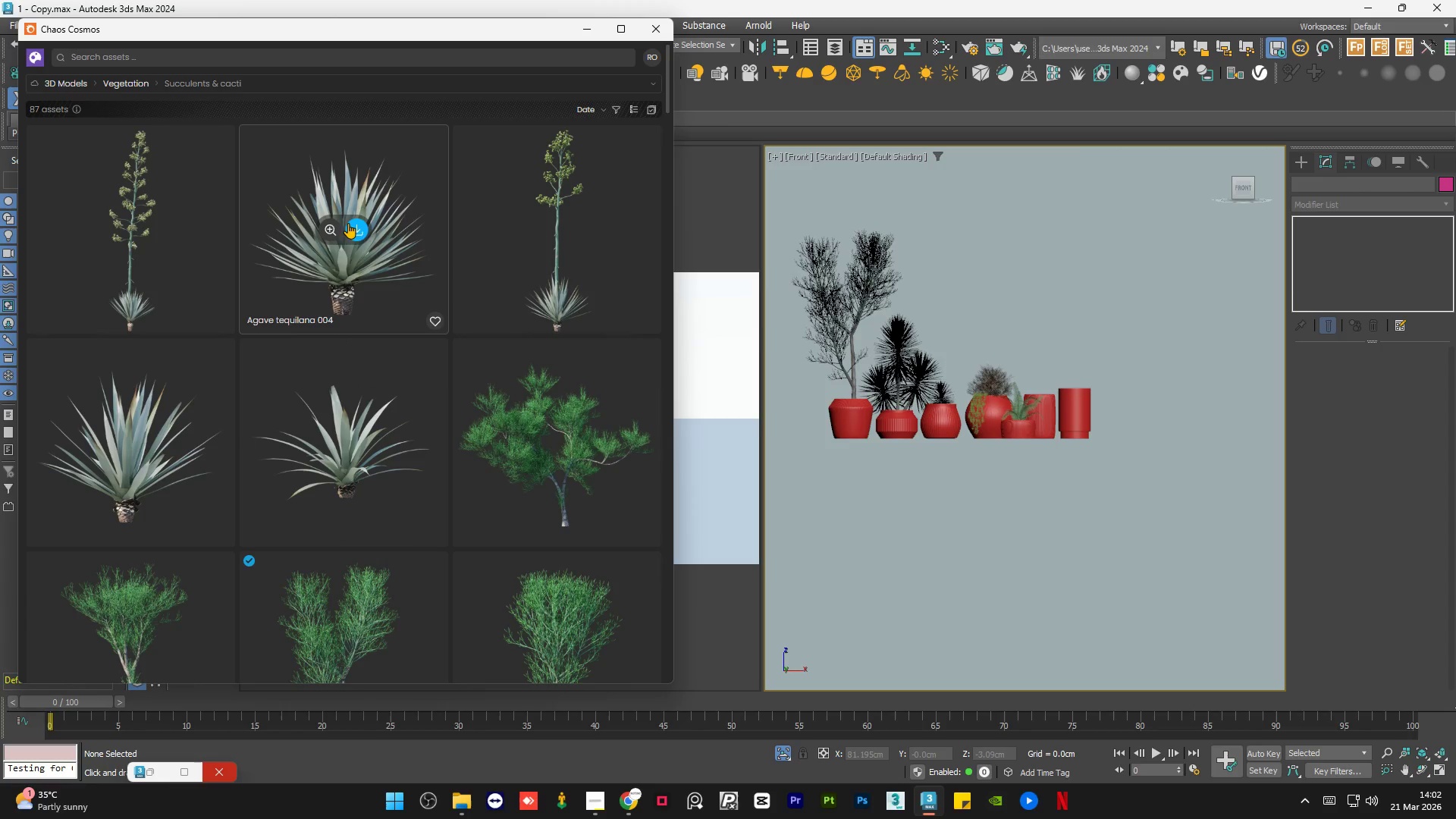 
left_click([357, 228])
 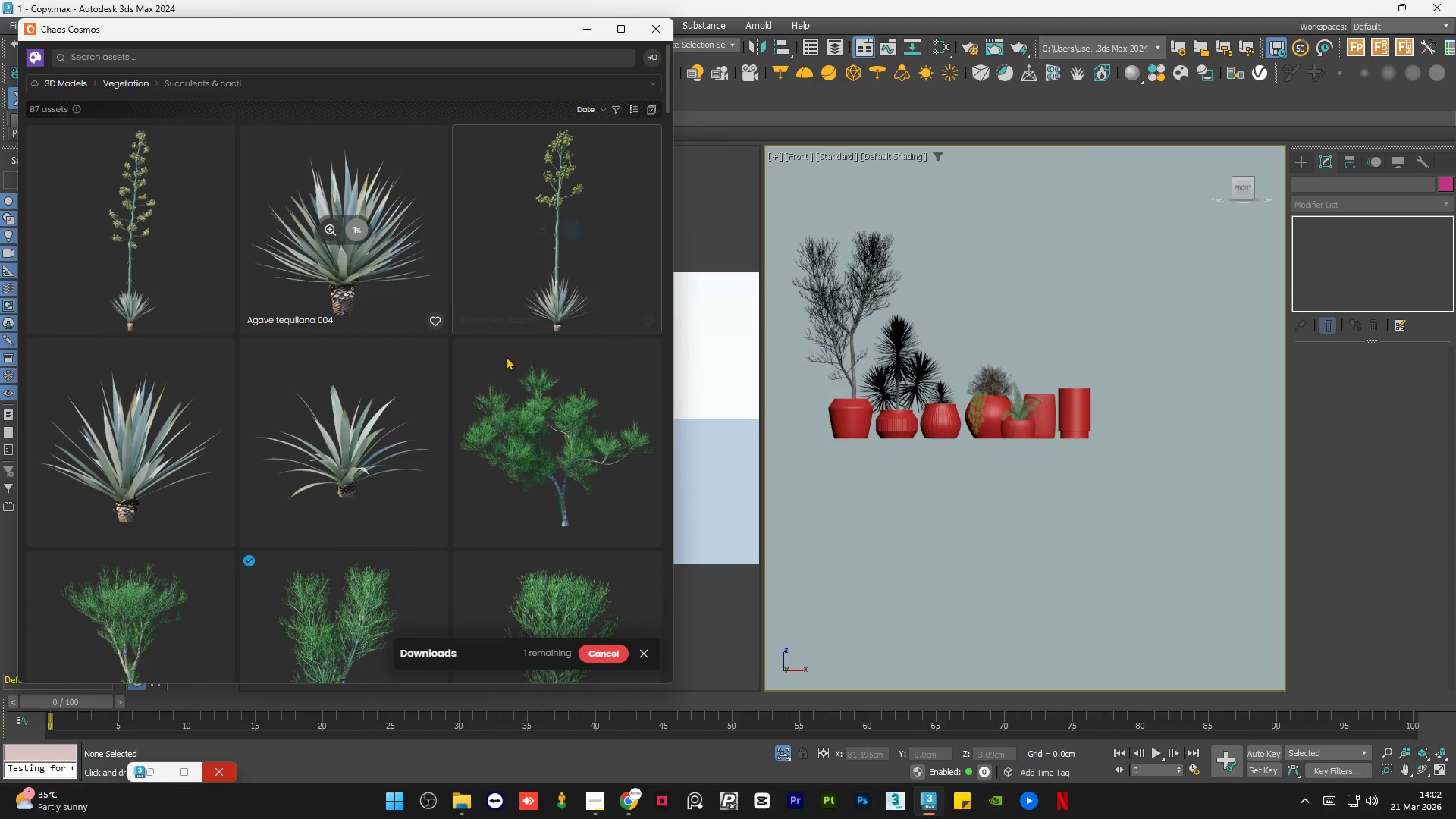 
mouse_move([479, 267])
 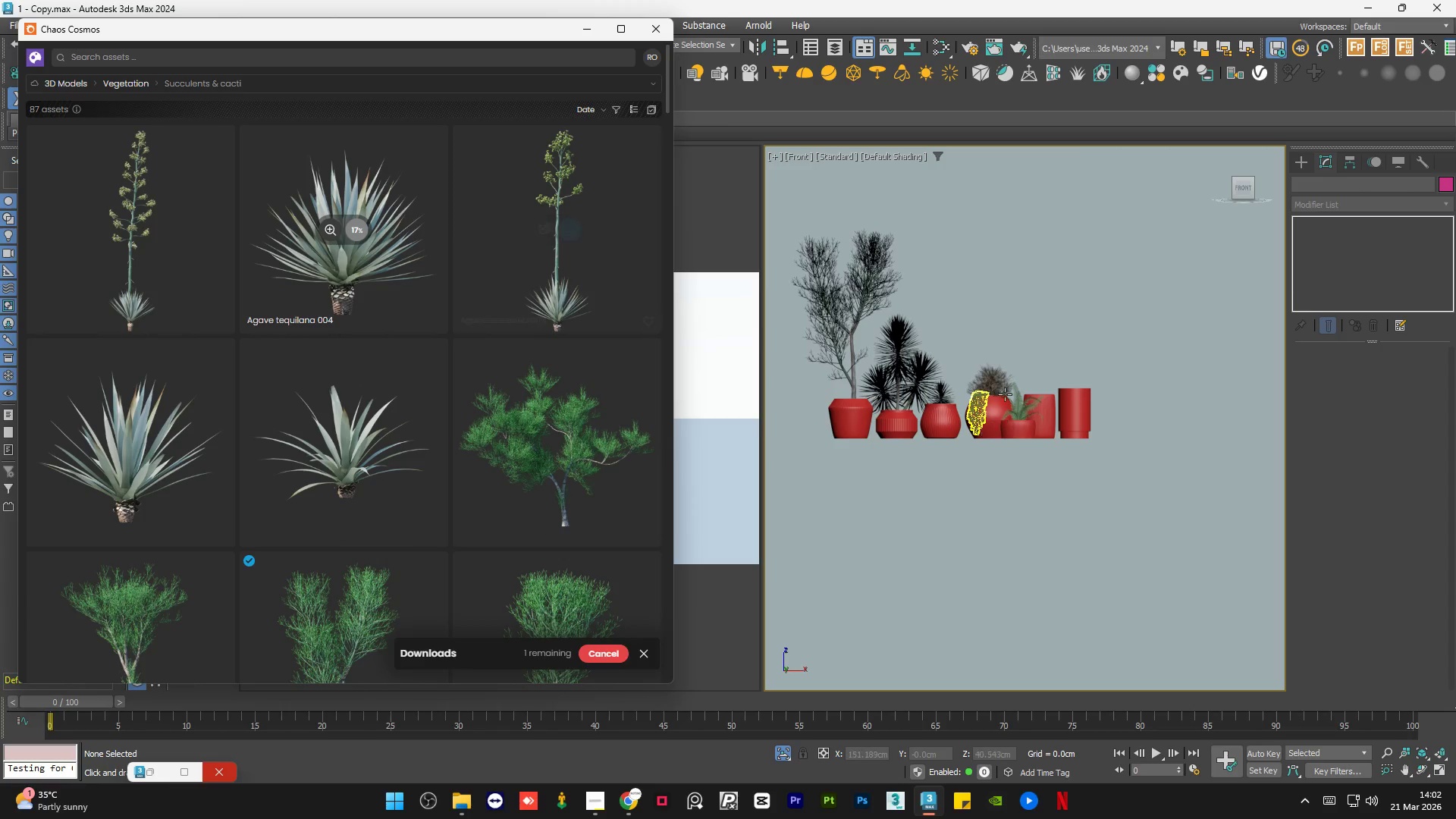 
scroll: coordinate [982, 409], scroll_direction: up, amount: 6.0
 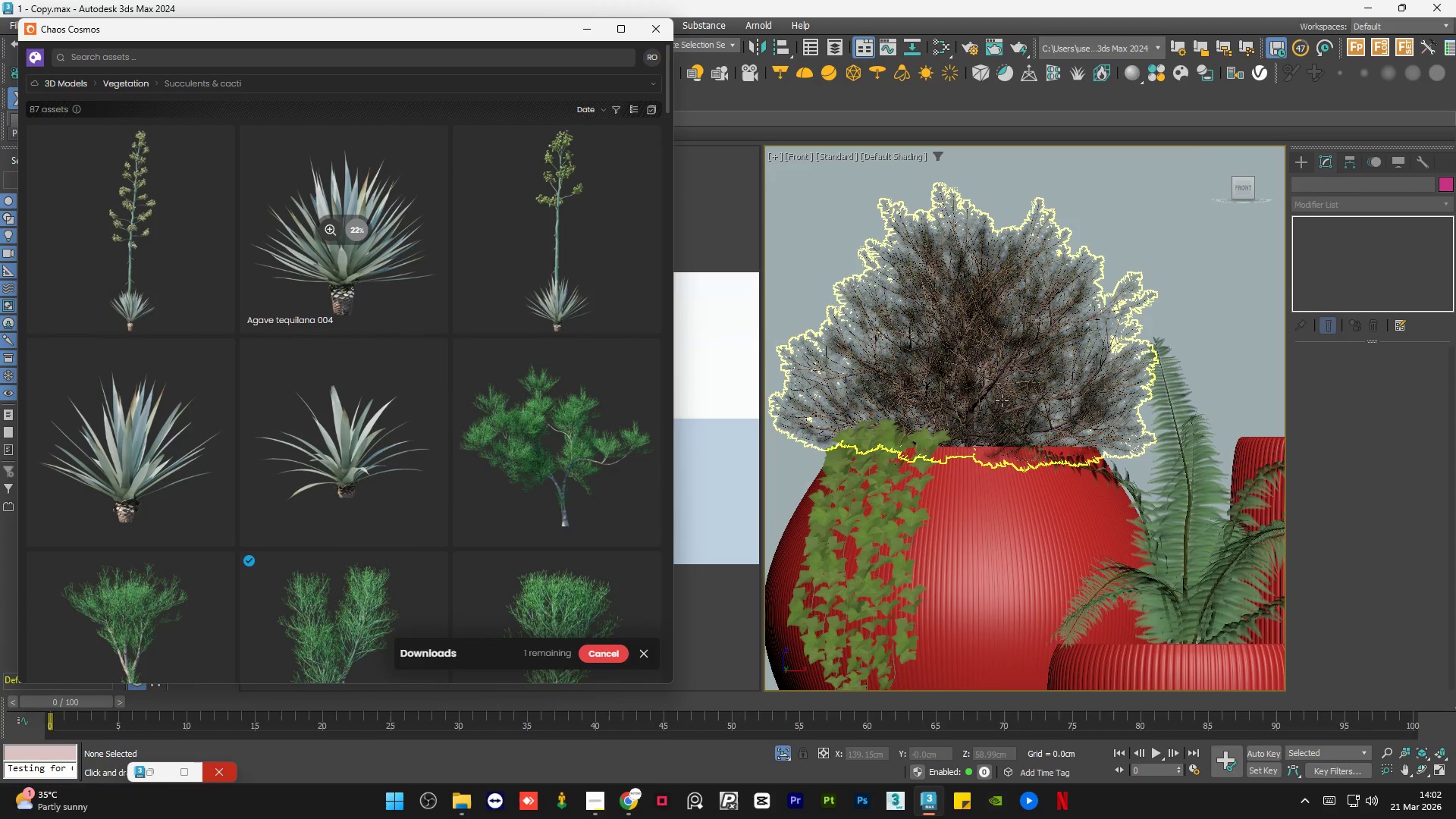 
scroll: coordinate [999, 399], scroll_direction: down, amount: 5.0
 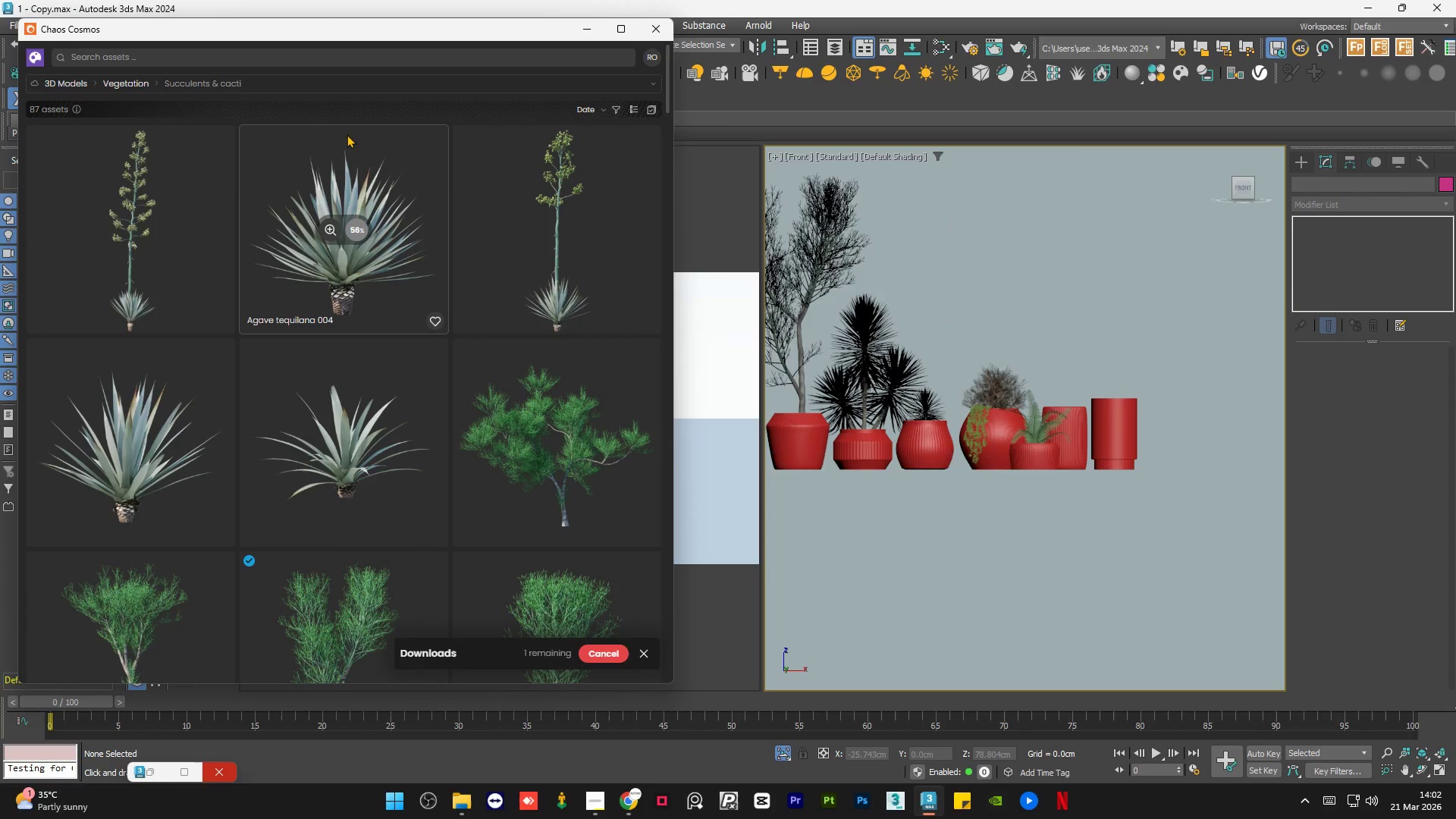 
mouse_move([337, 173])
 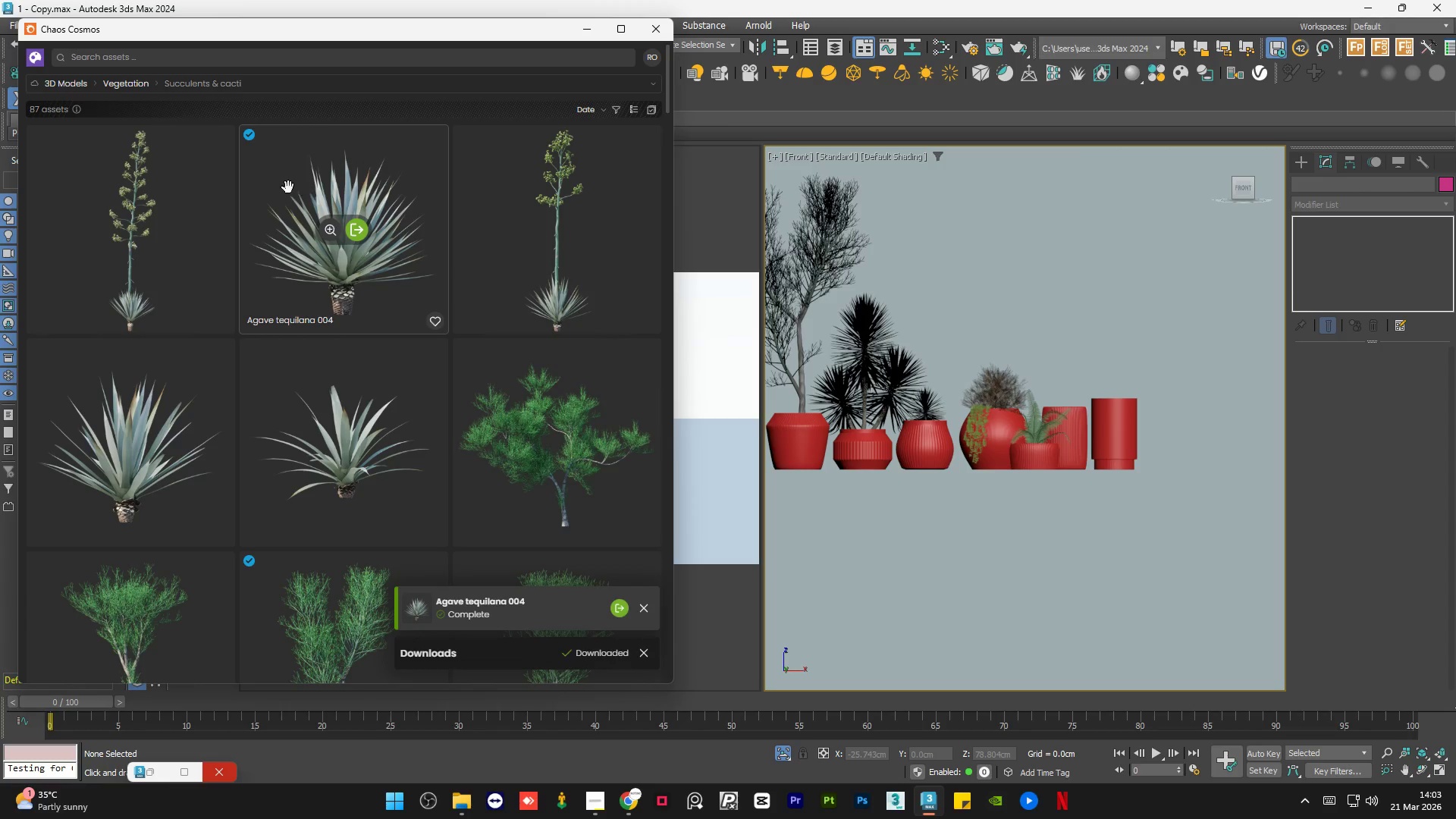 
left_click_drag(start_coordinate=[288, 187], to_coordinate=[1059, 427])
 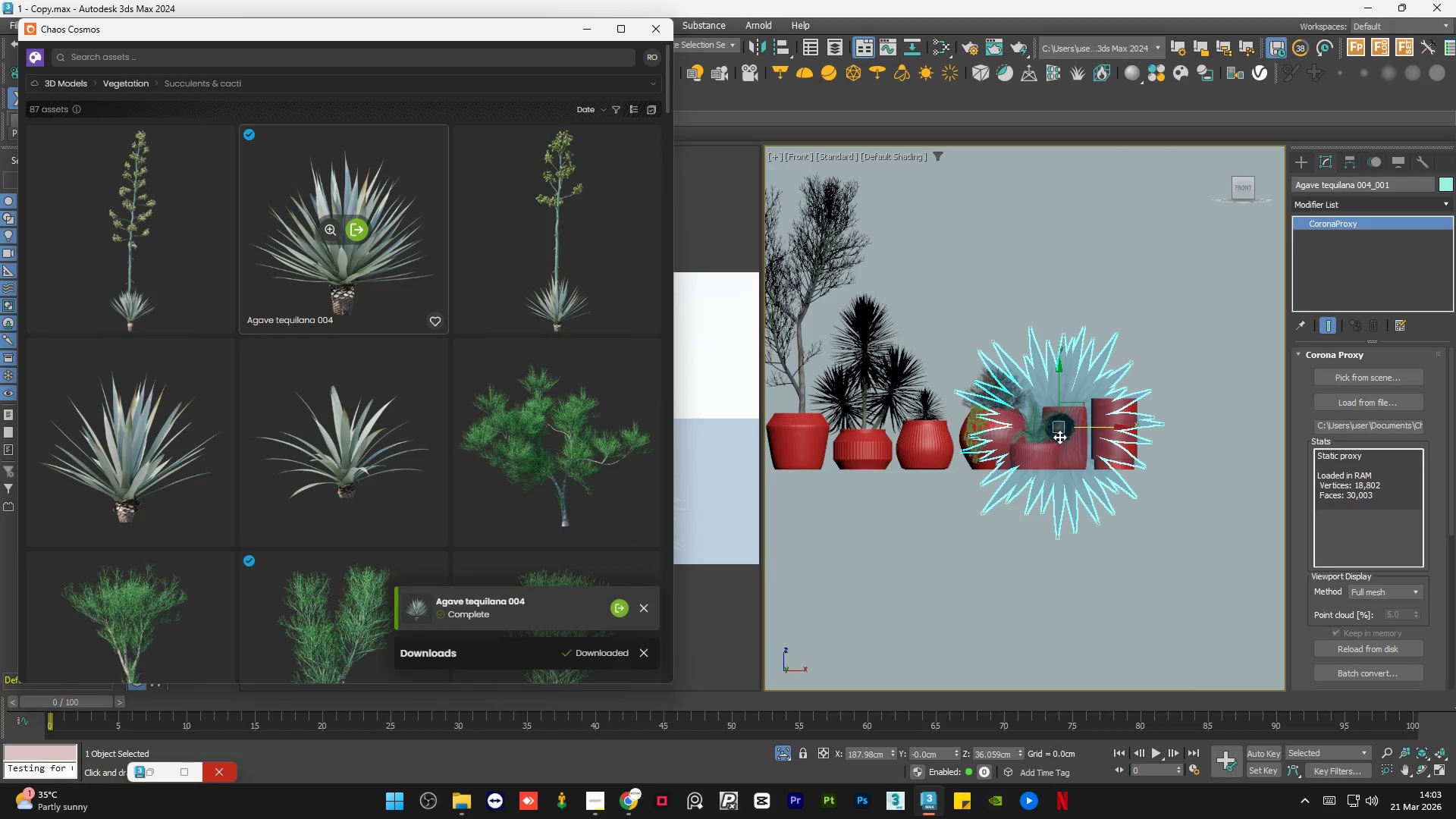 
left_click([588, 31])
 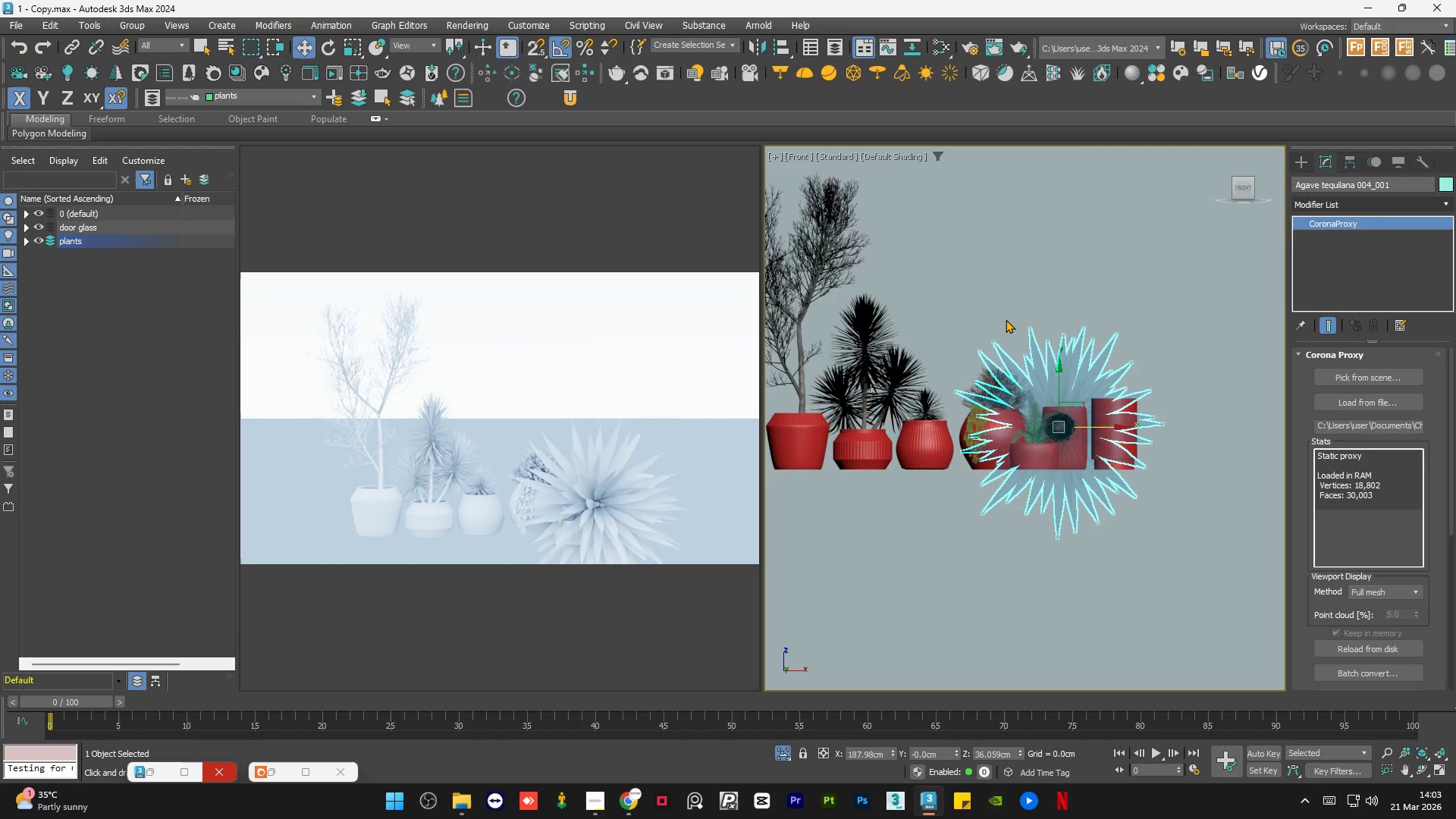 
scroll: coordinate [1075, 440], scroll_direction: up, amount: 2.0
 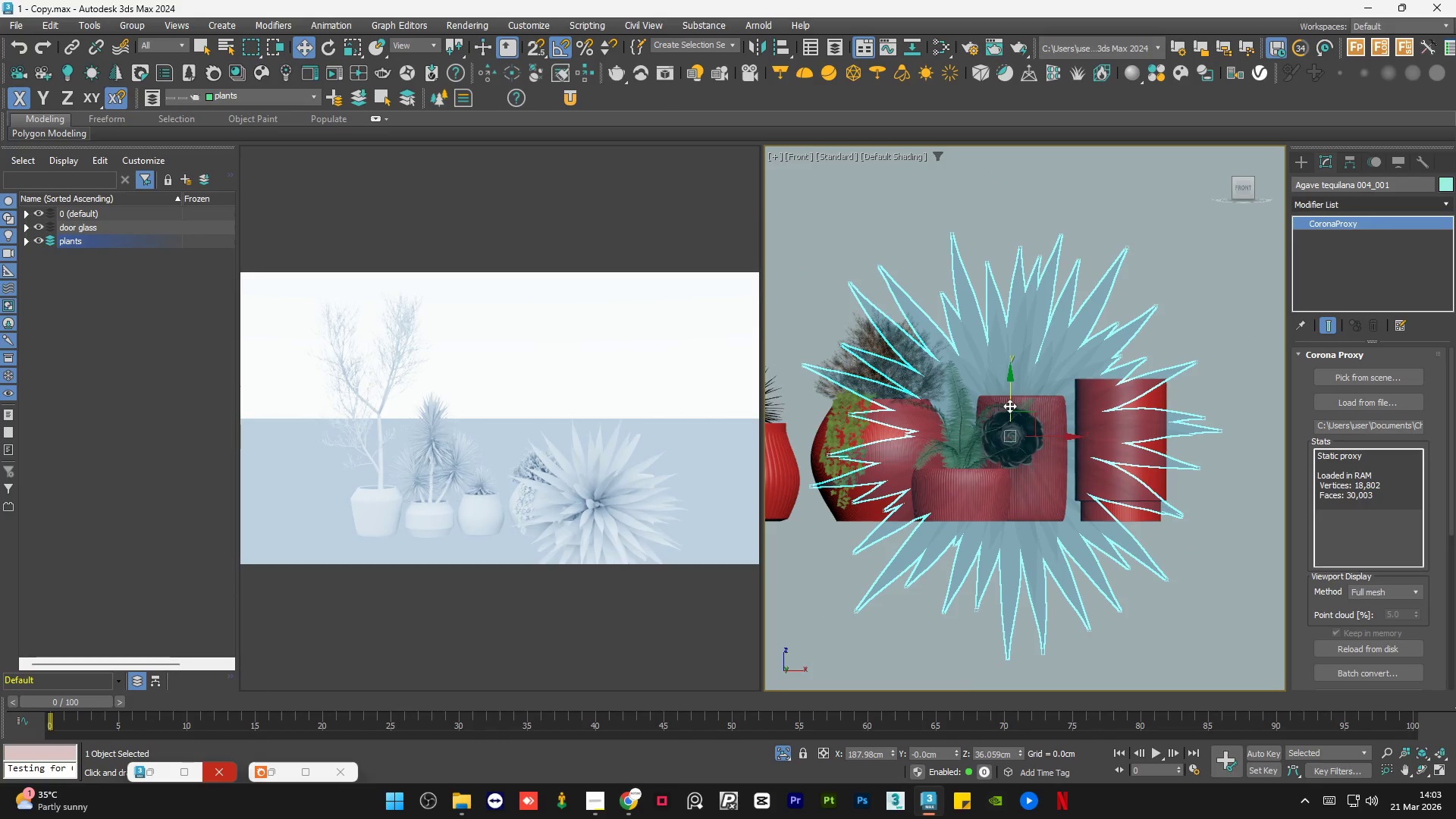 
left_click_drag(start_coordinate=[1009, 404], to_coordinate=[1034, 216])
 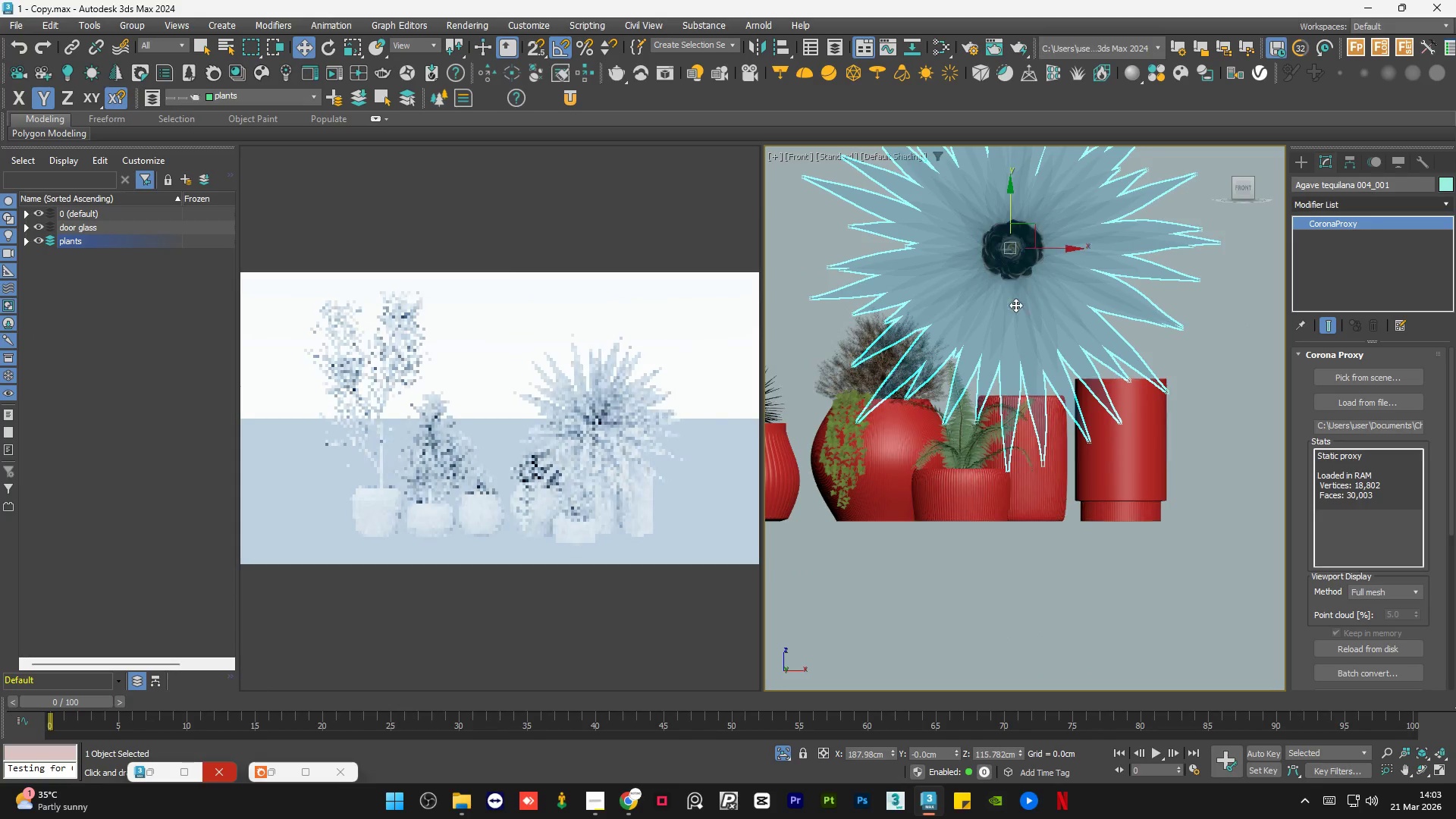 
hold_key(key=AltLeft, duration=1.22)
 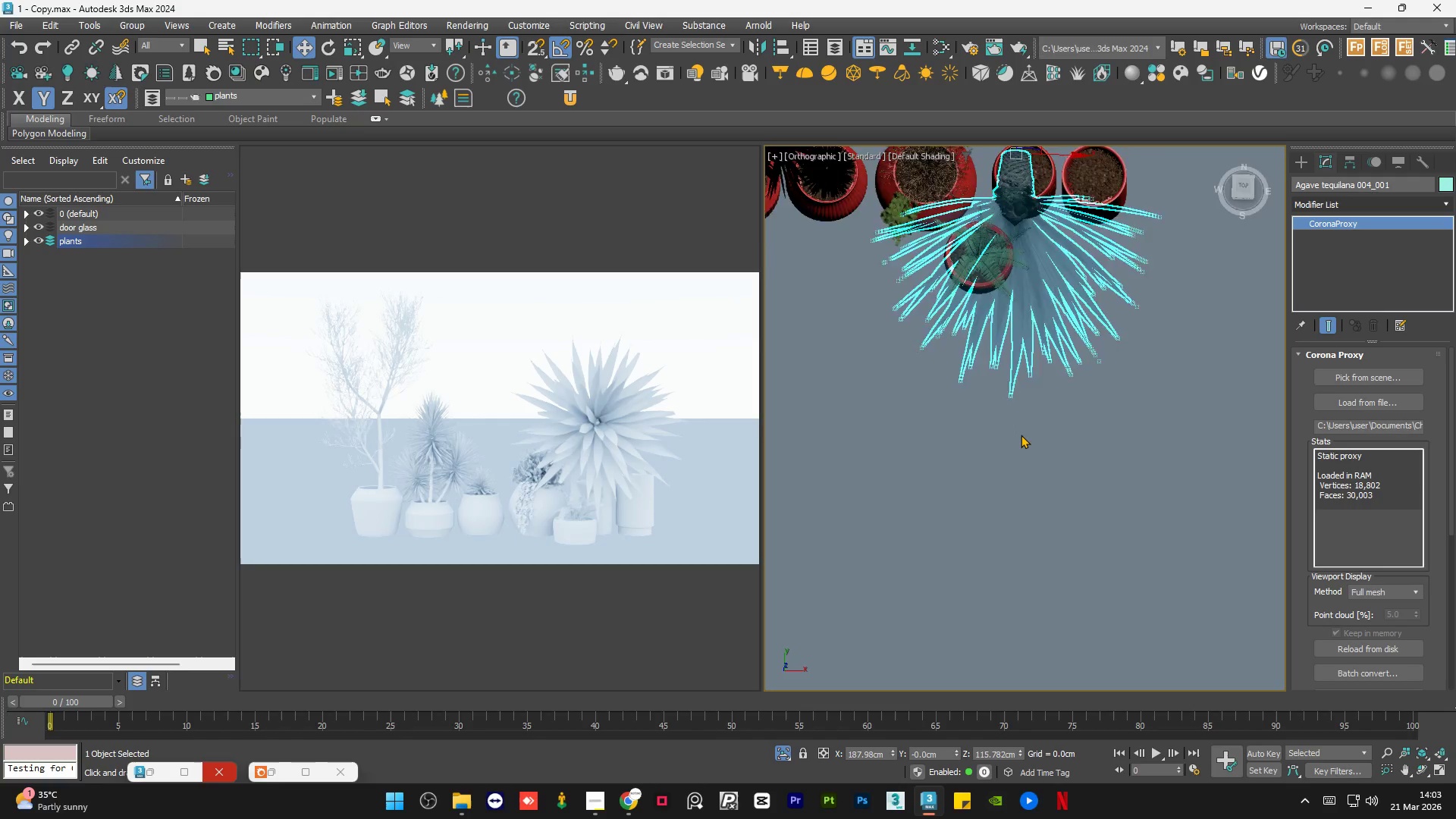 
scroll: coordinate [1015, 308], scroll_direction: down, amount: 1.0
 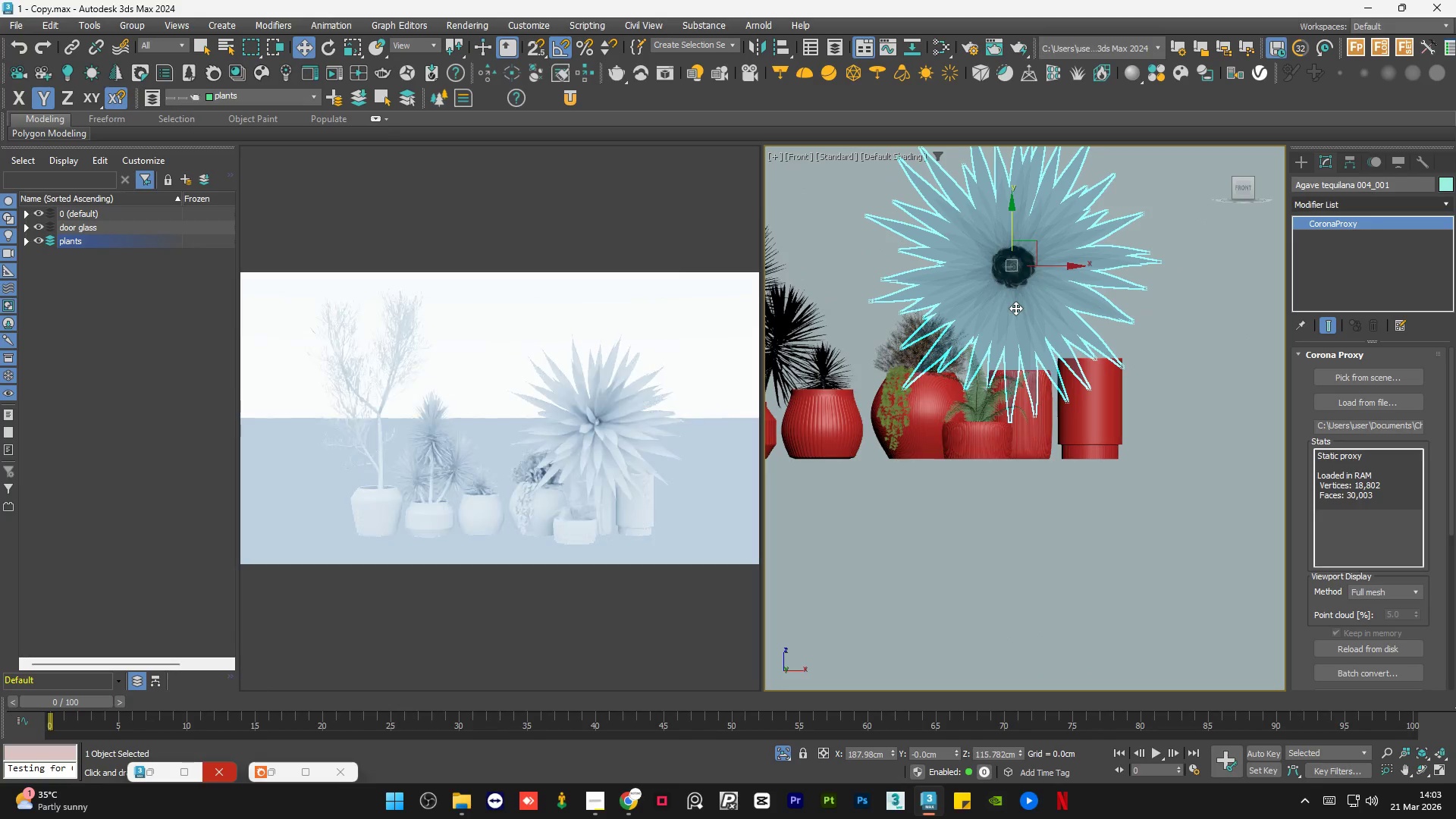 
hold_key(key=AltLeft, duration=0.62)
 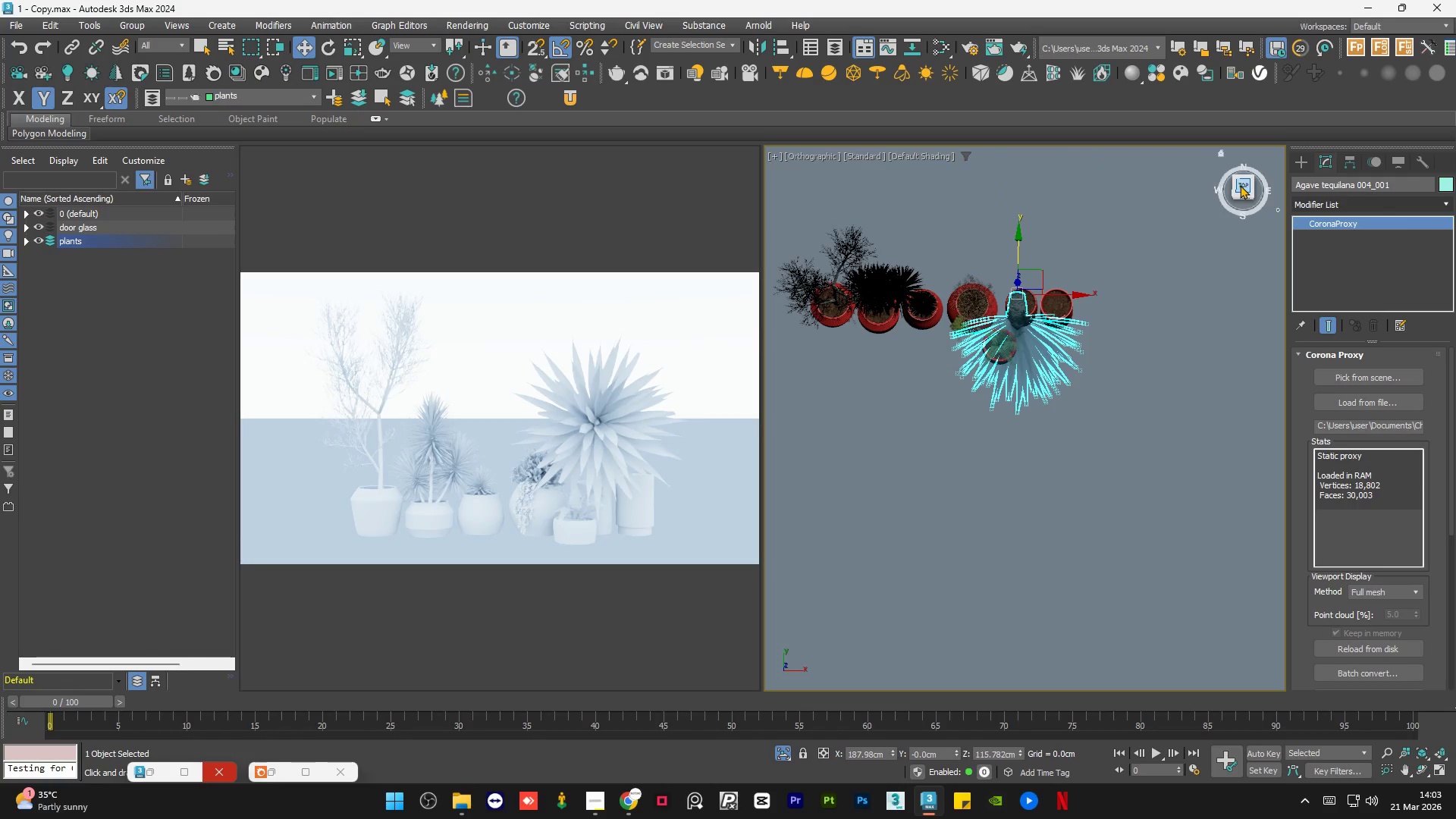 
scroll: coordinate [1021, 435], scroll_direction: down, amount: 2.0
 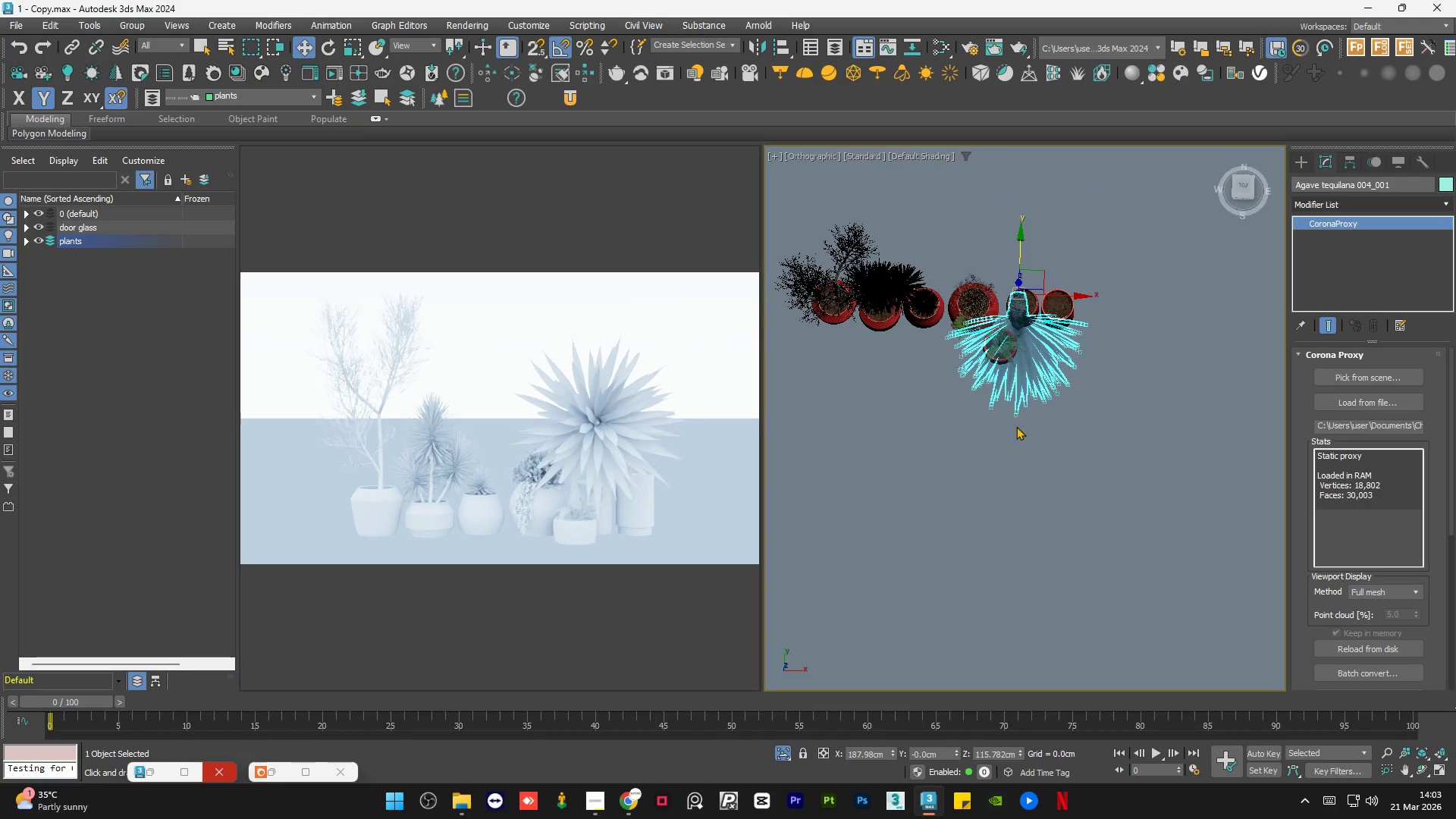 
left_click([1244, 187])
 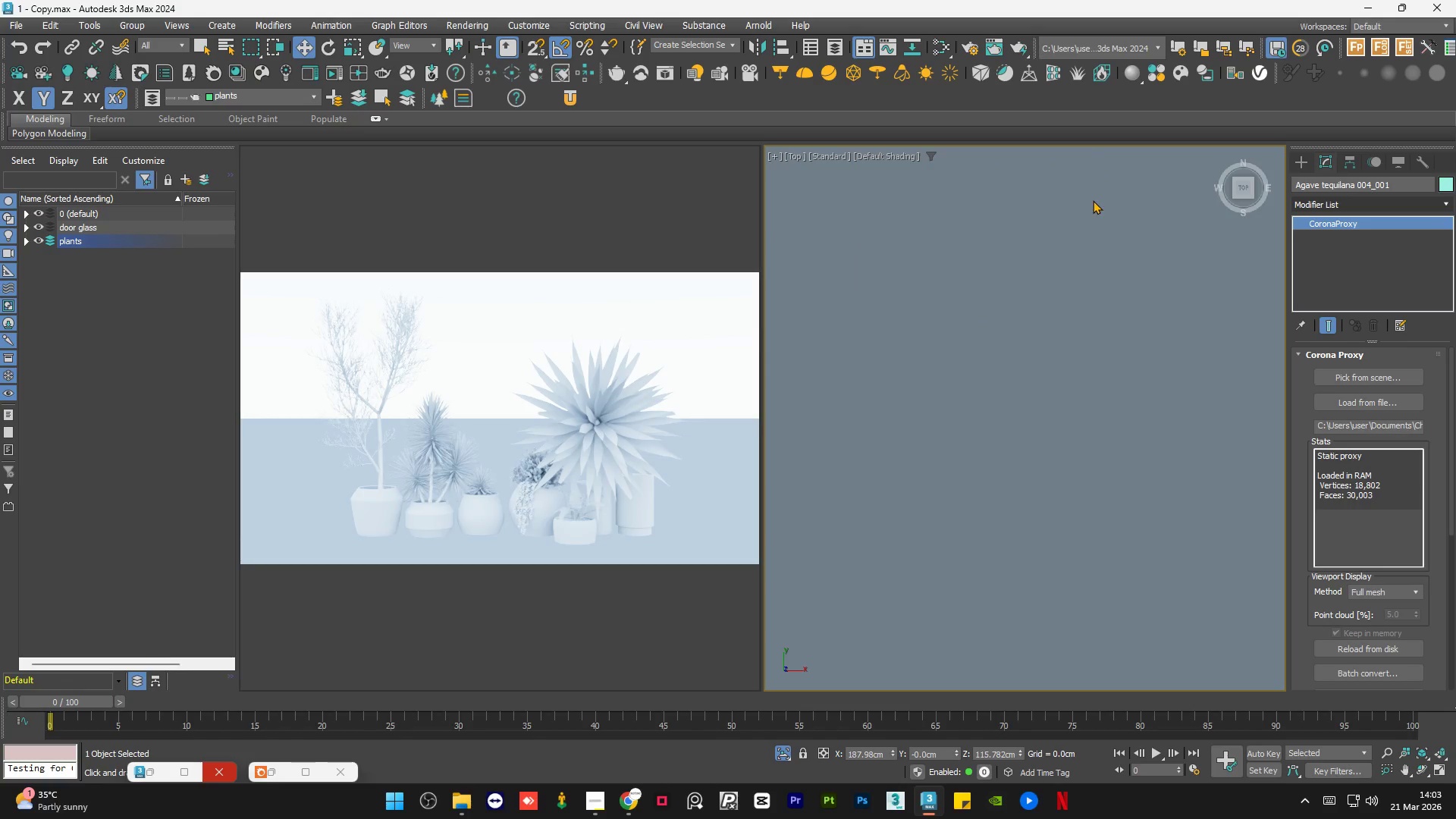 
key(Z)
 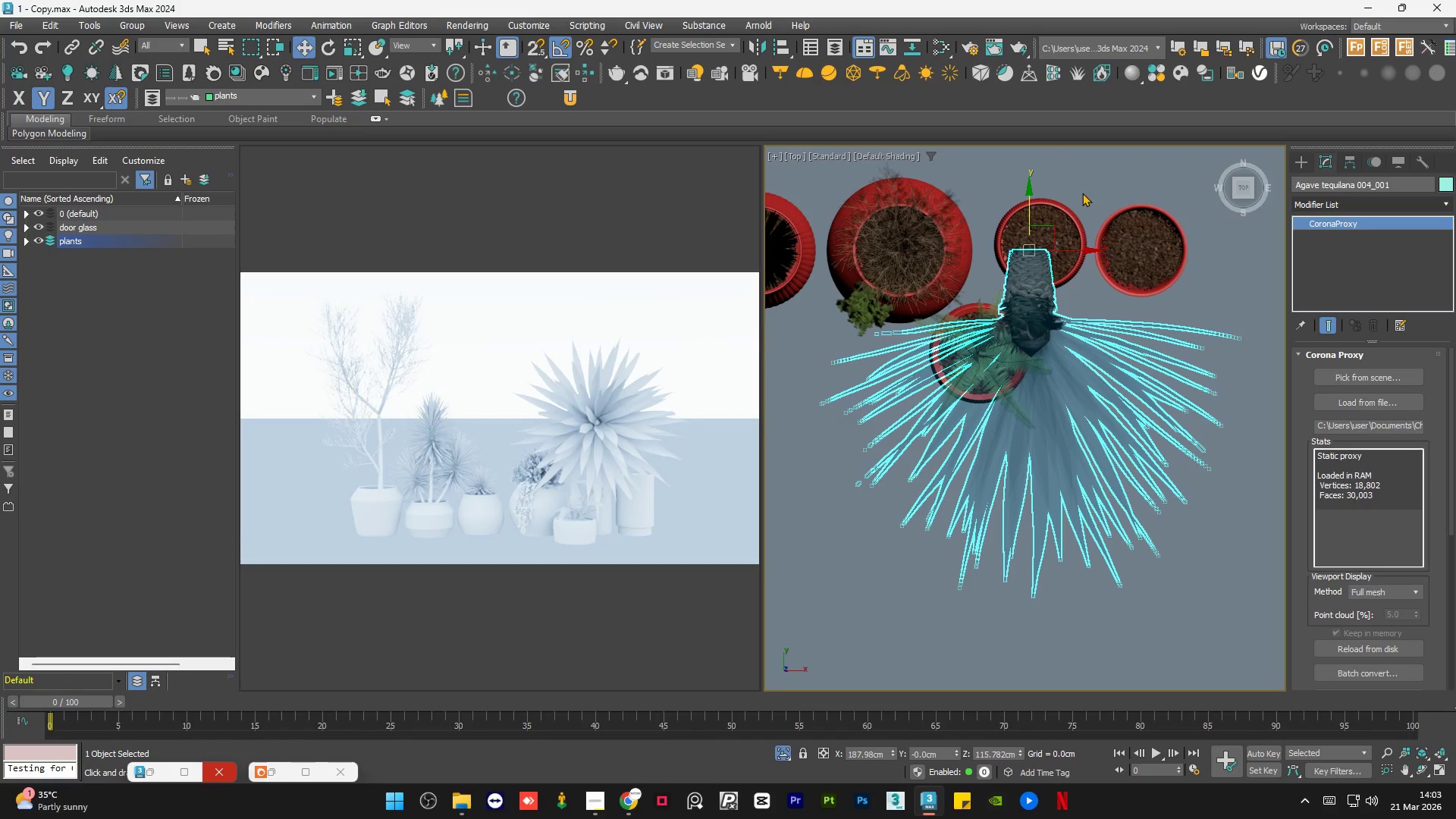 
key(E)
 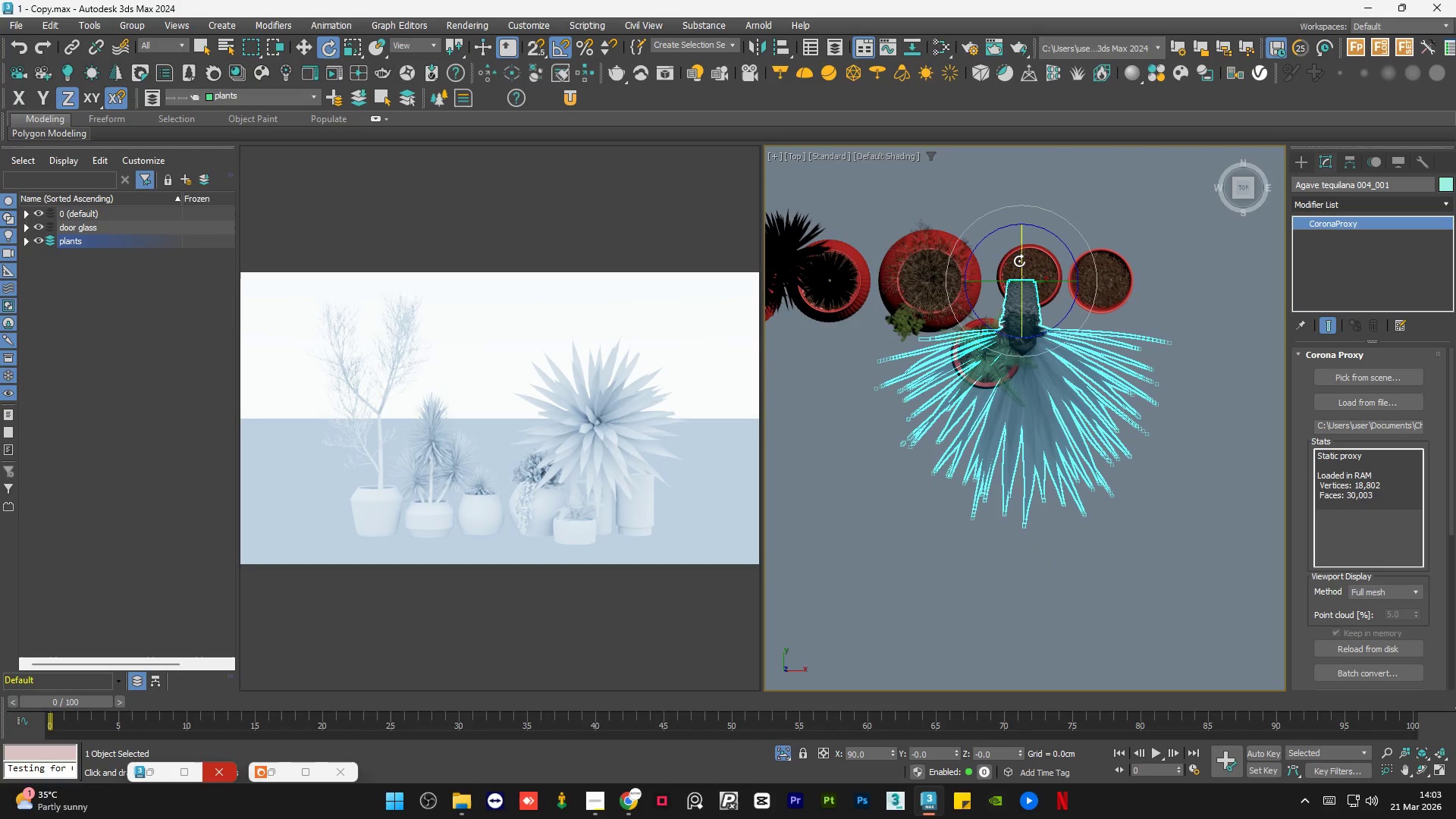 
scroll: coordinate [1003, 354], scroll_direction: down, amount: 1.0
 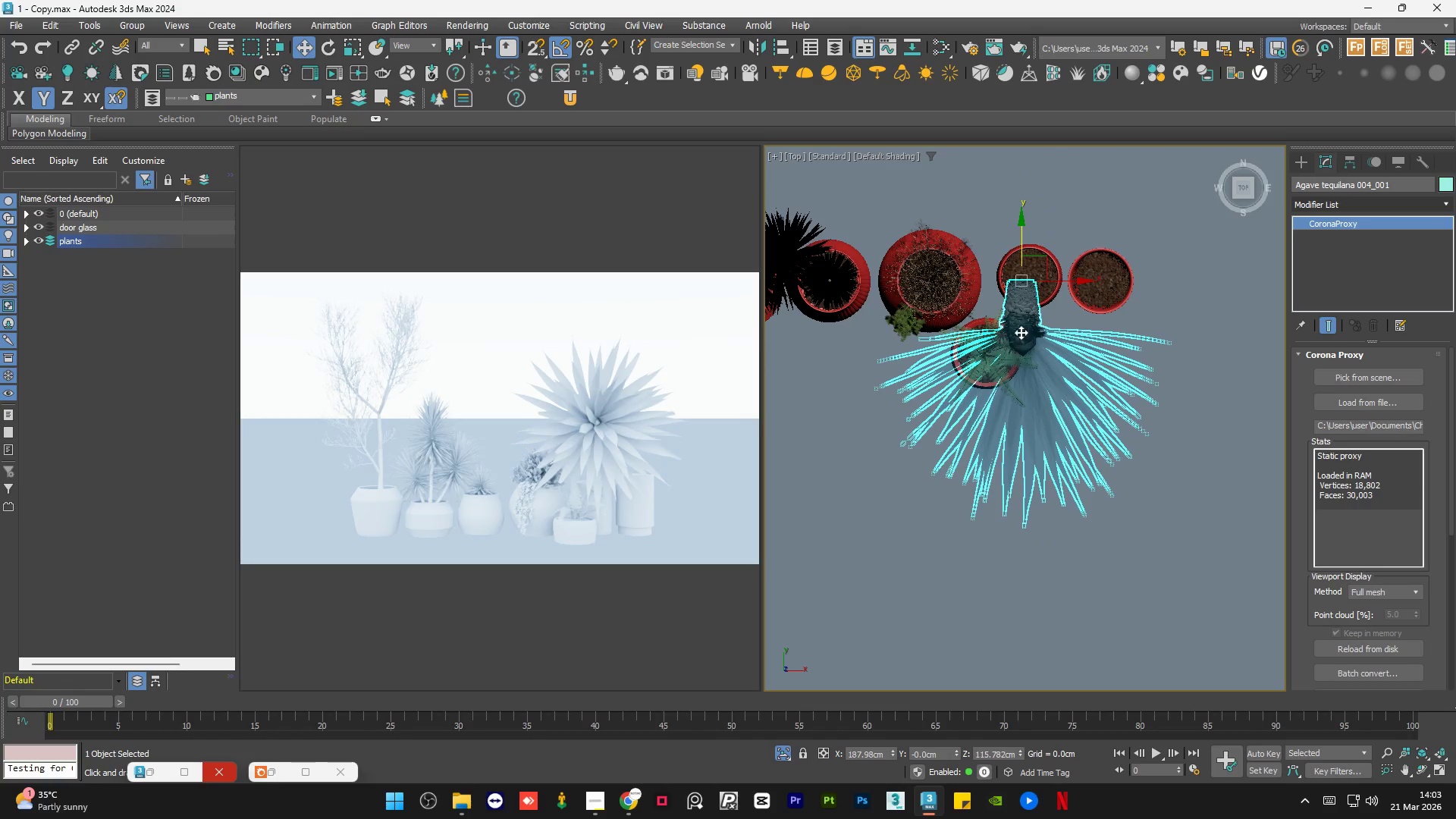 
left_click_drag(start_coordinate=[1019, 261], to_coordinate=[1051, 188])
 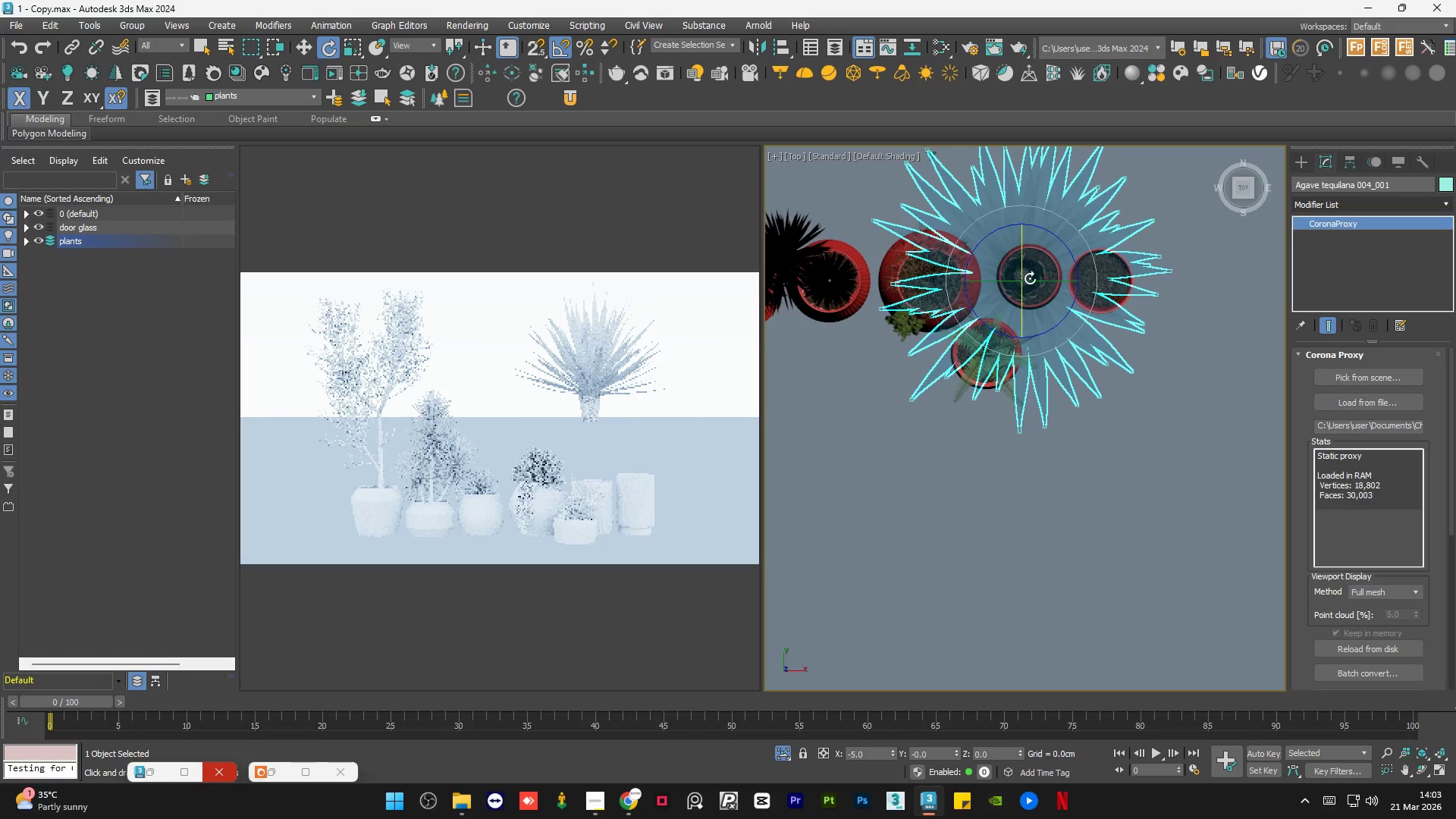 
scroll: coordinate [1030, 278], scroll_direction: up, amount: 4.0
 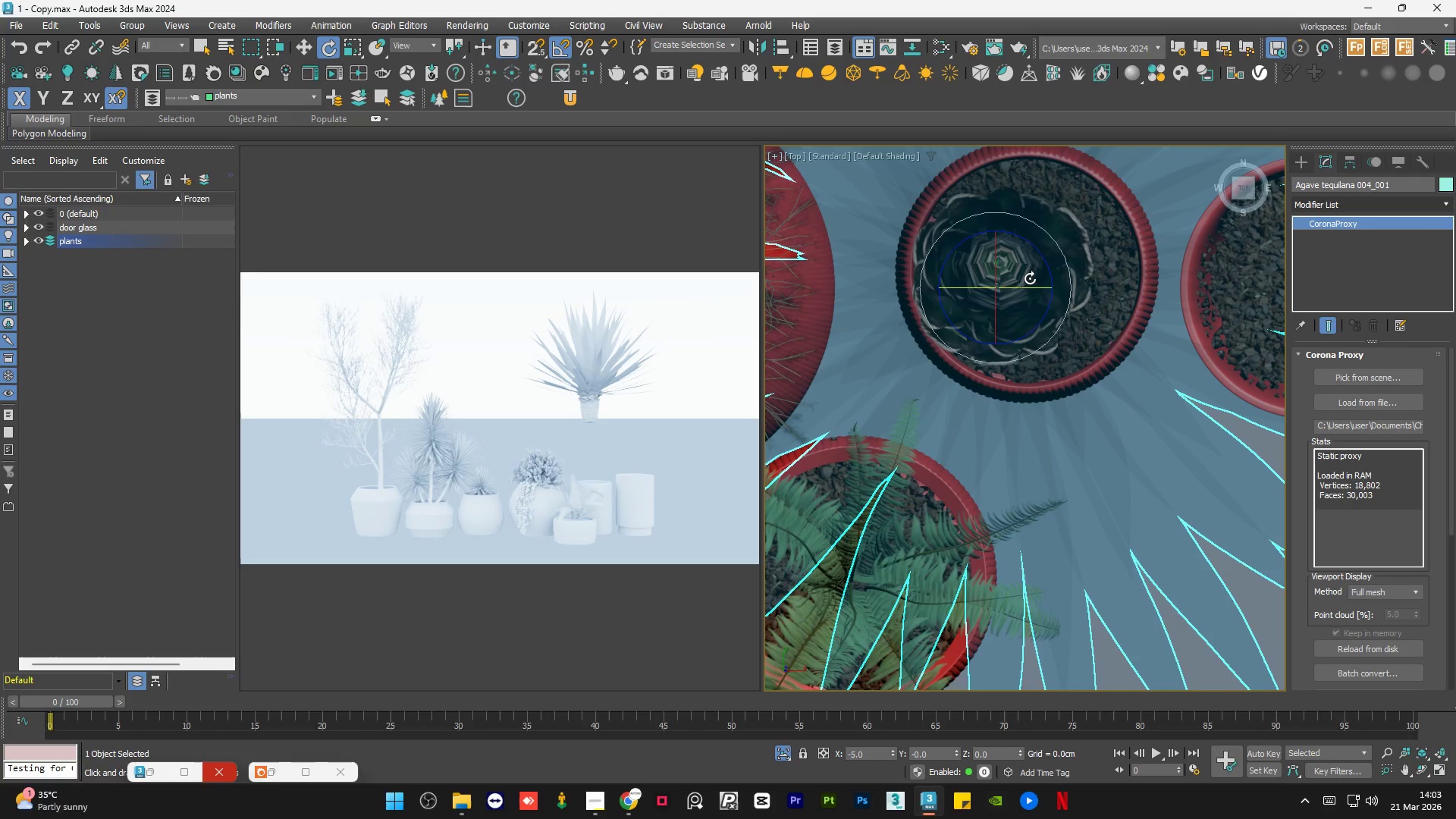 
wait(22.28)
 